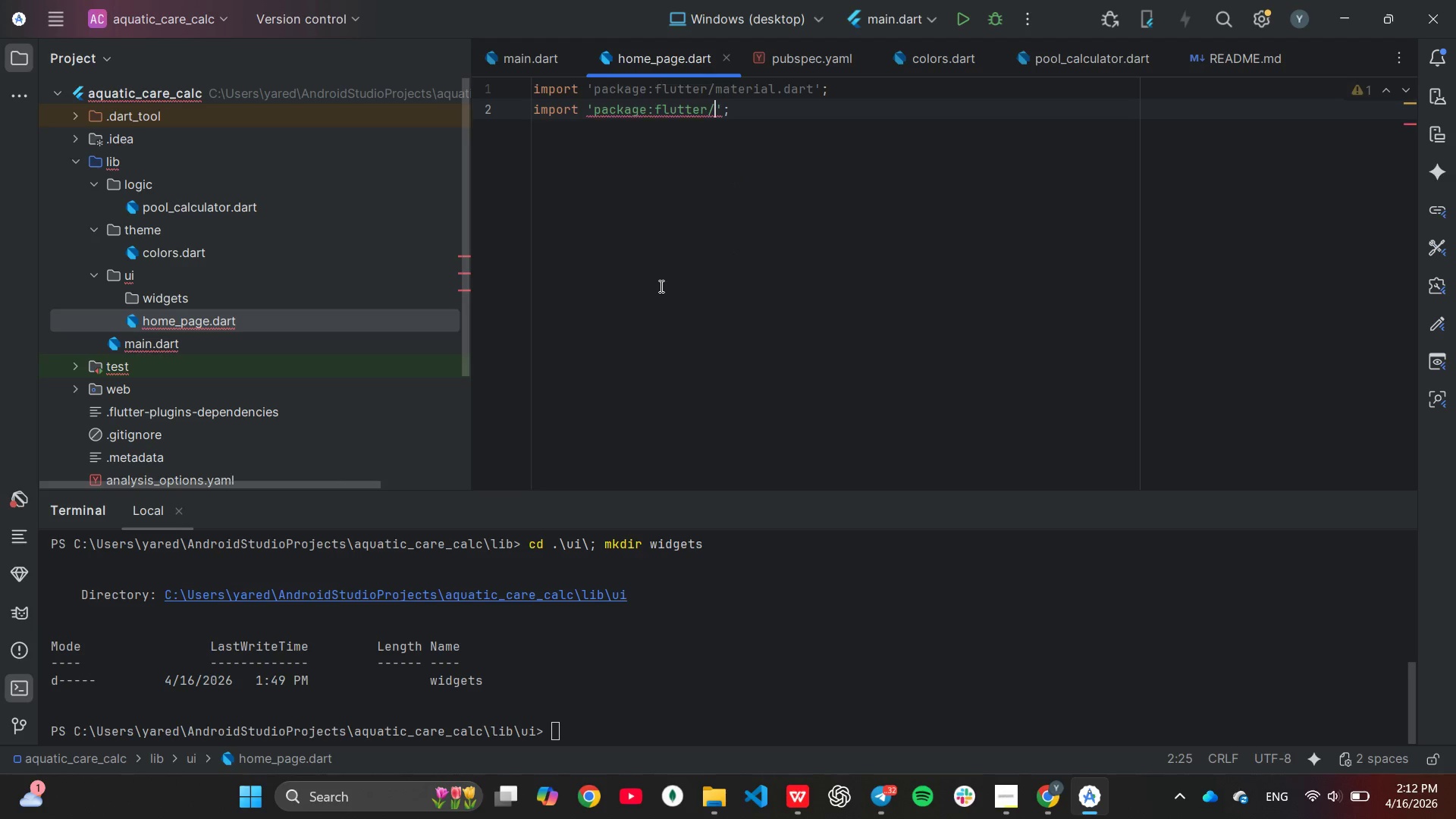 
type(ser)
 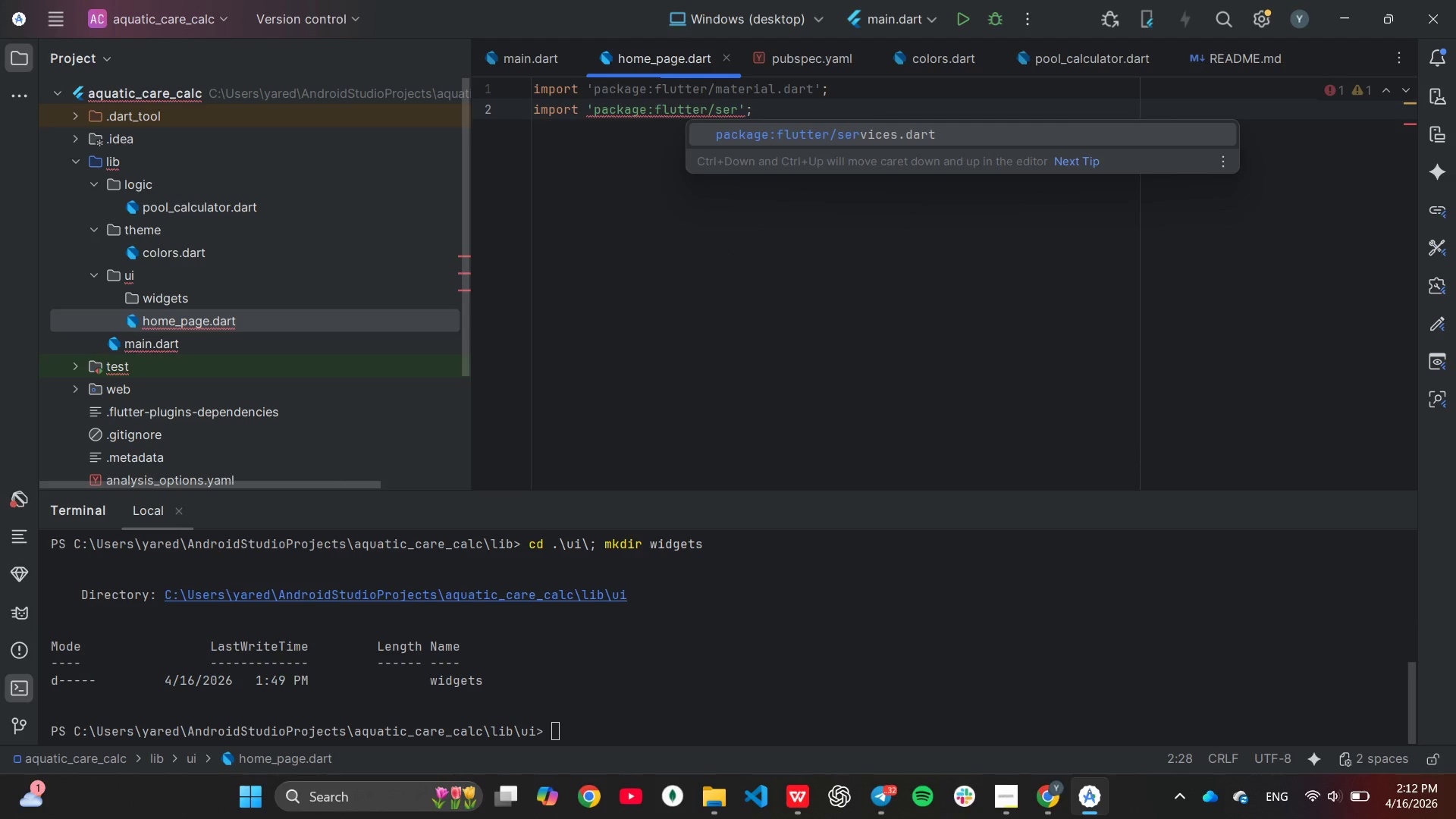 
key(Enter)
 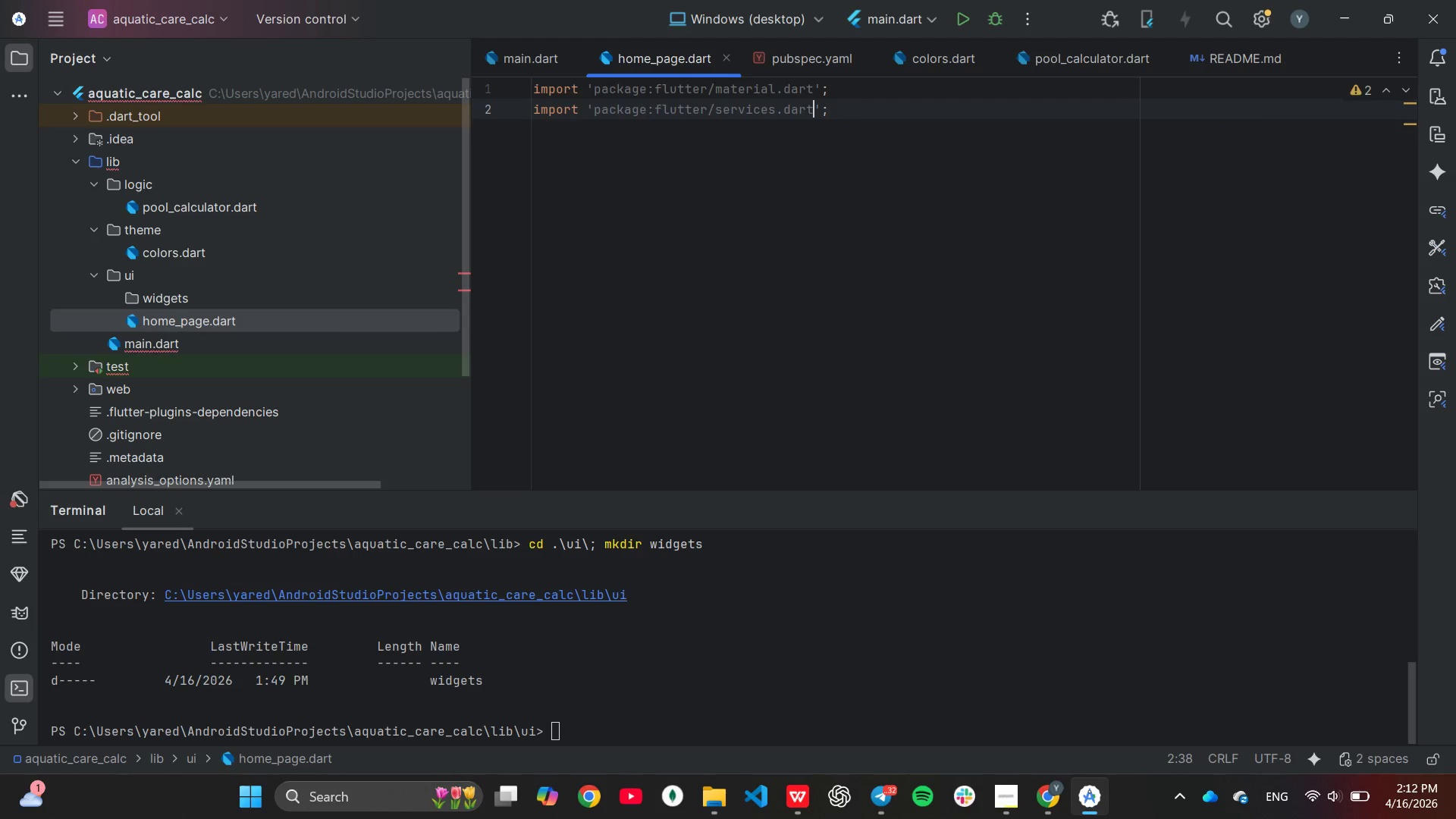 
key(ArrowRight)
 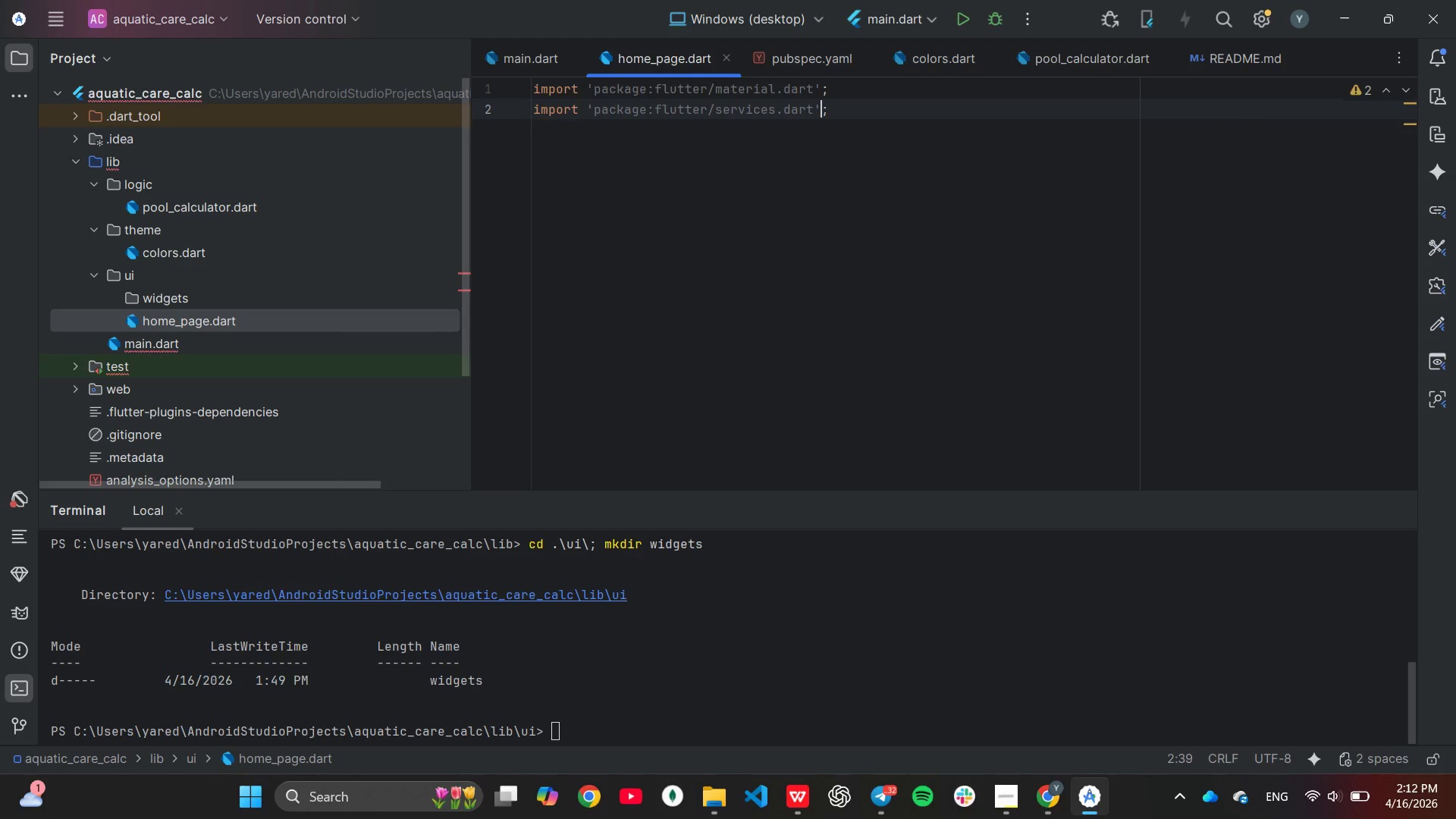 
key(ArrowRight)
 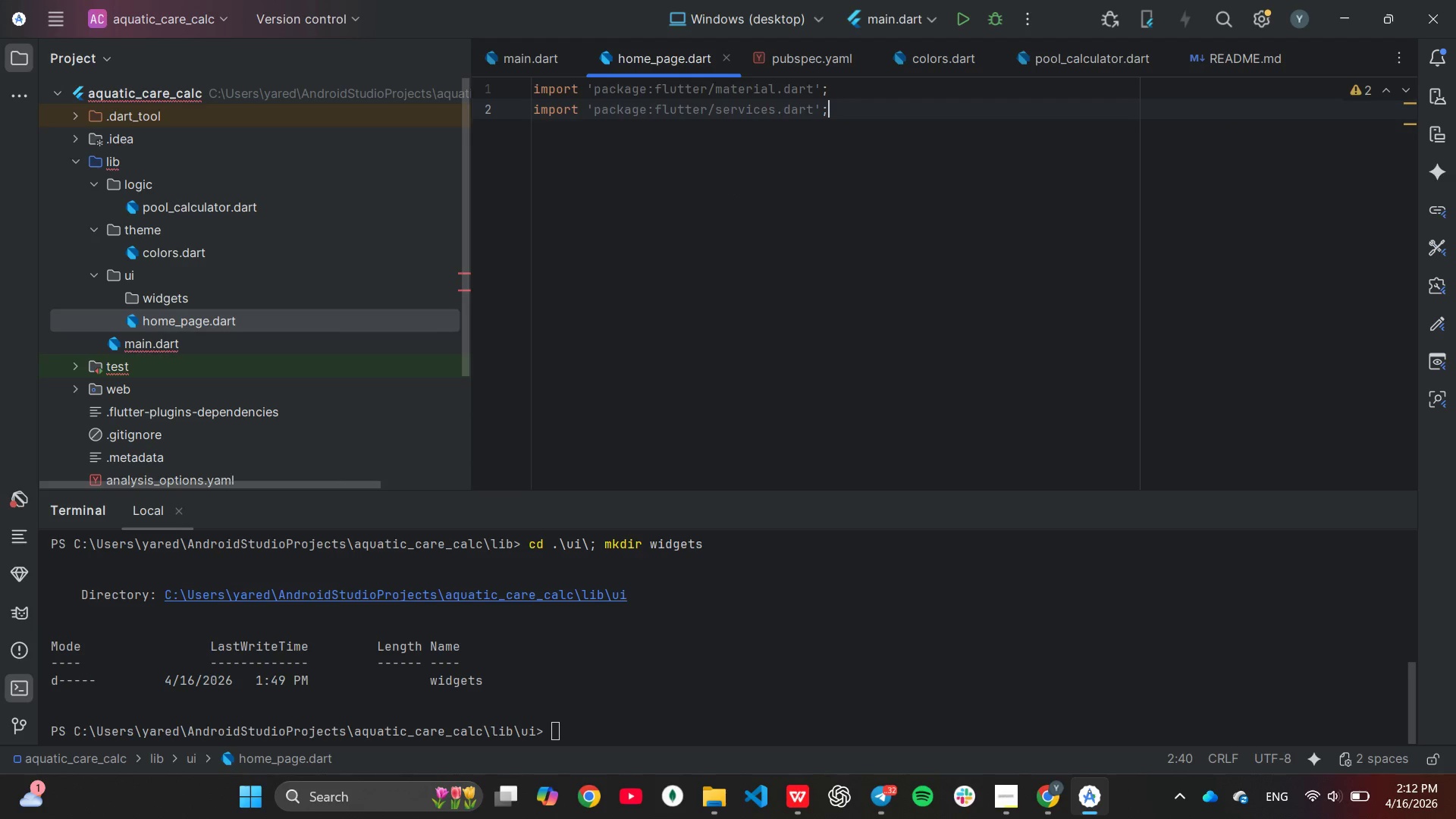 
key(Enter)
 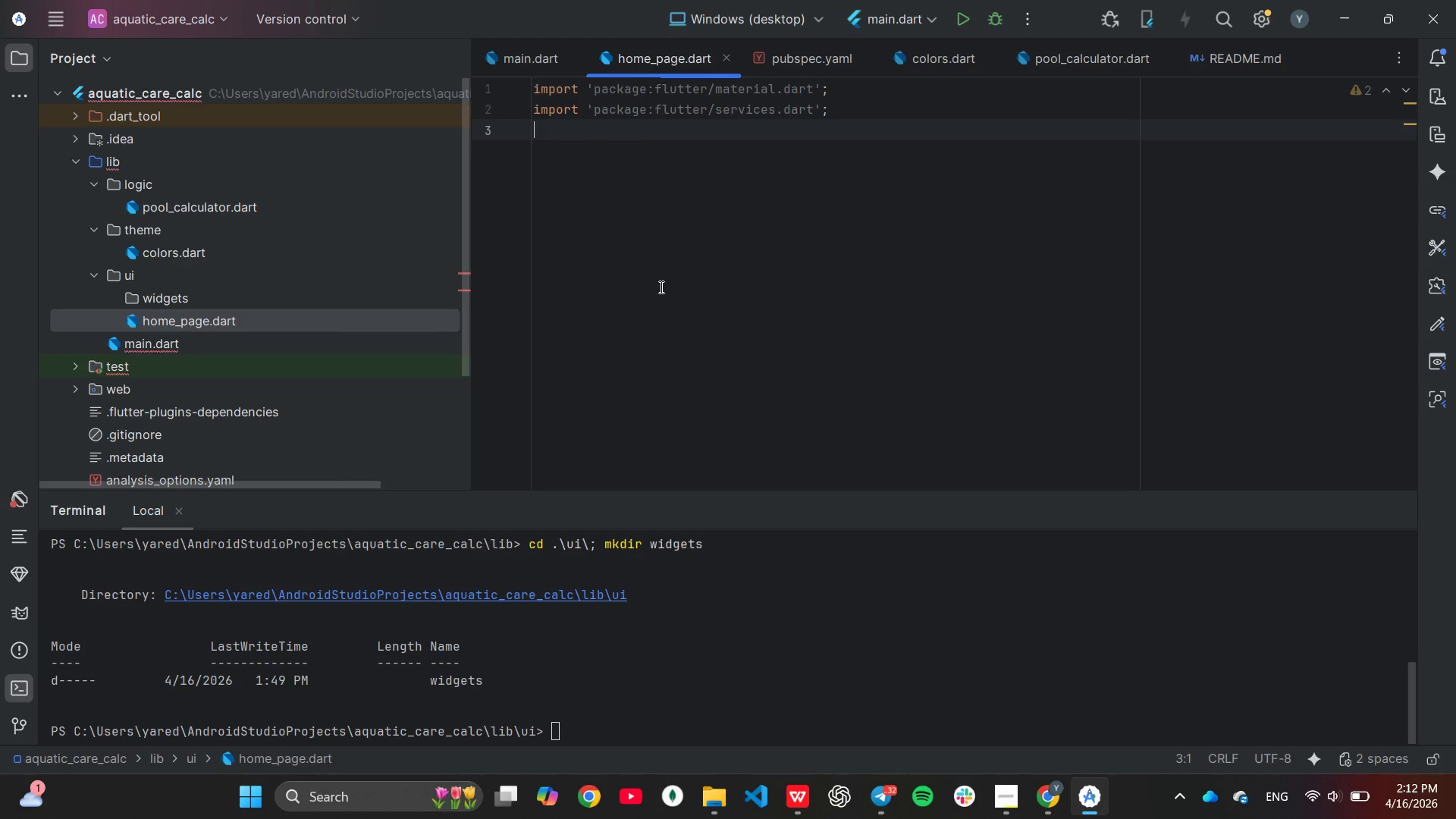 
type(imp)
 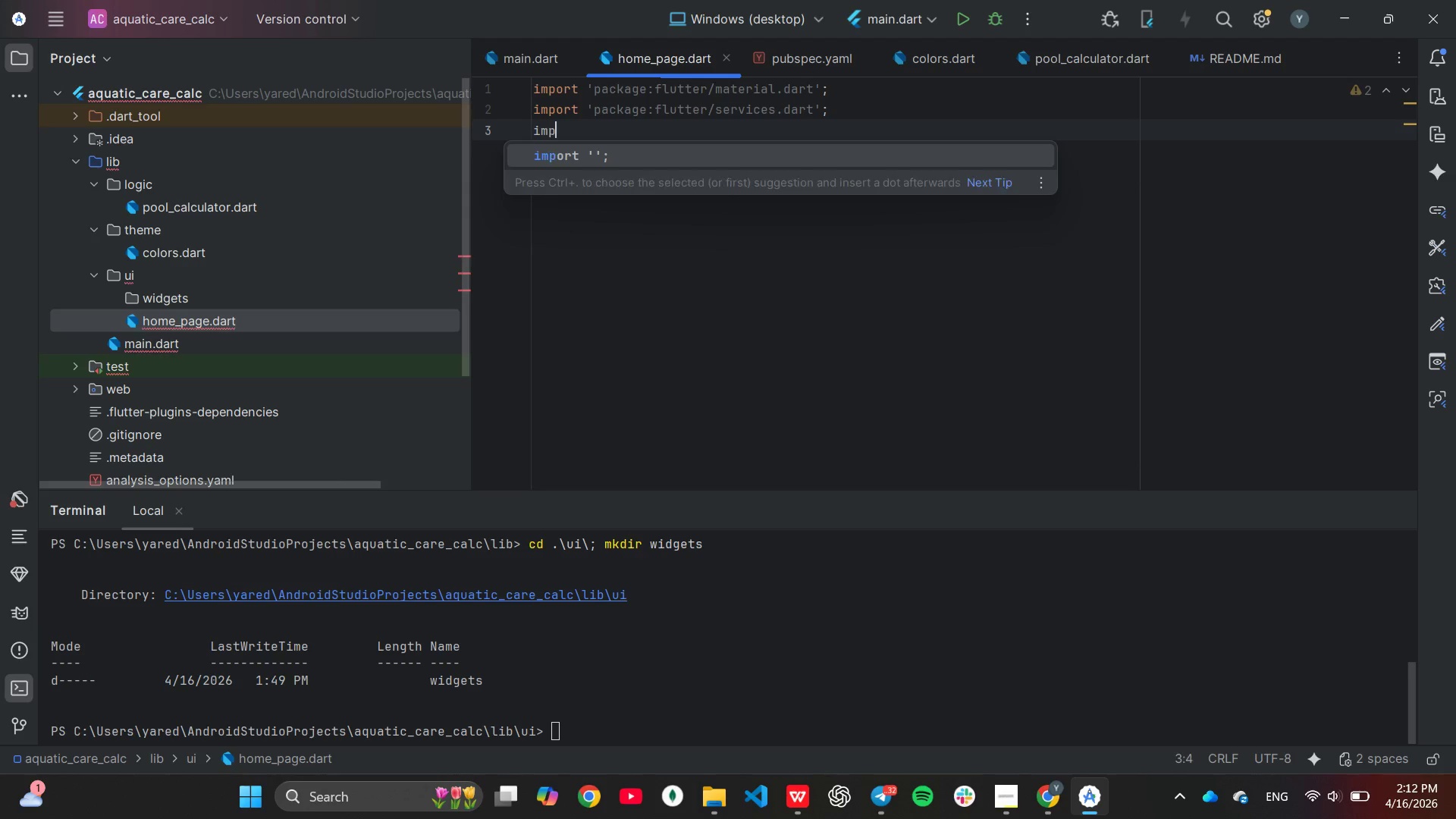 
key(Enter)
 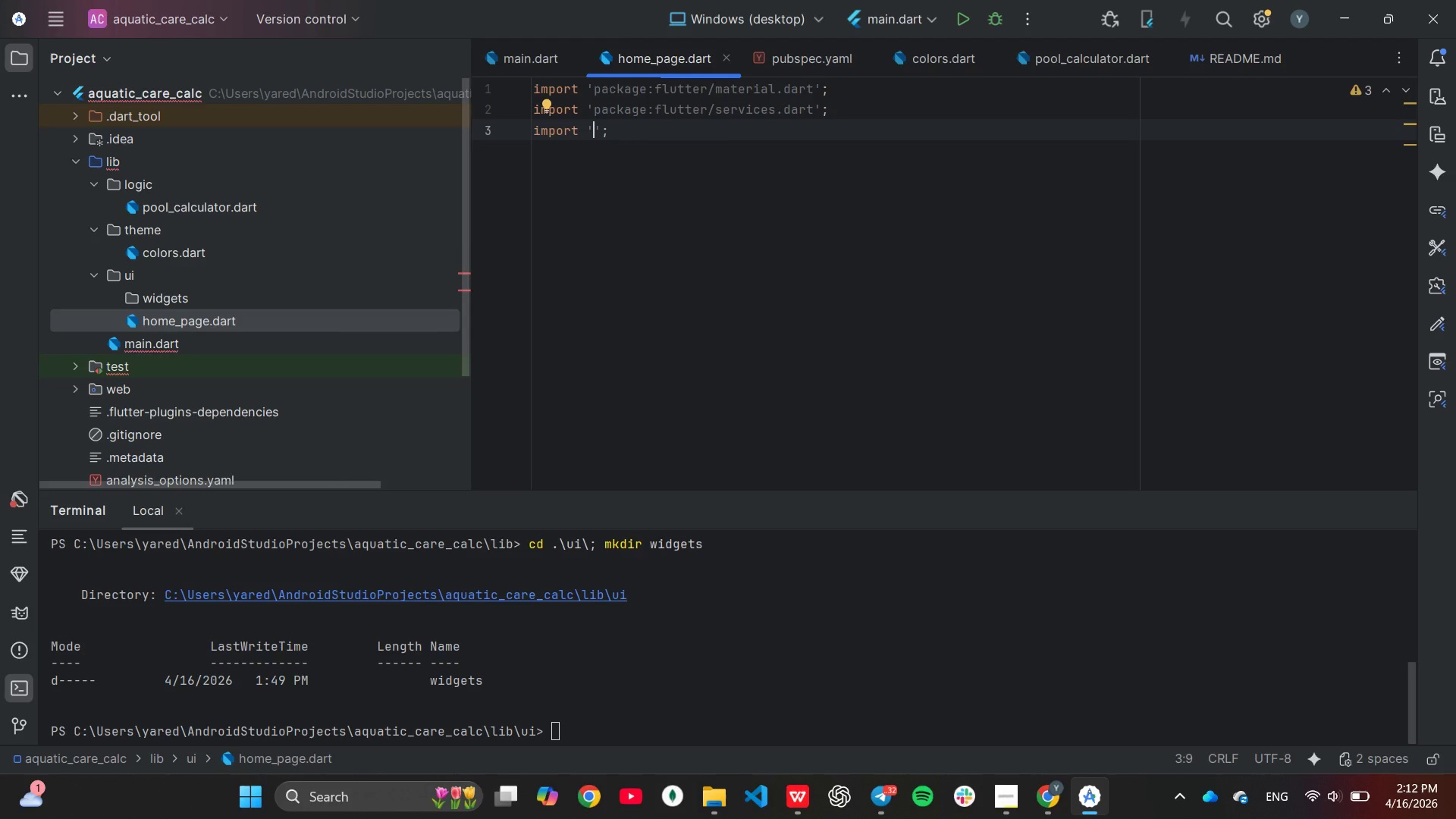 
type(../theme/color)
 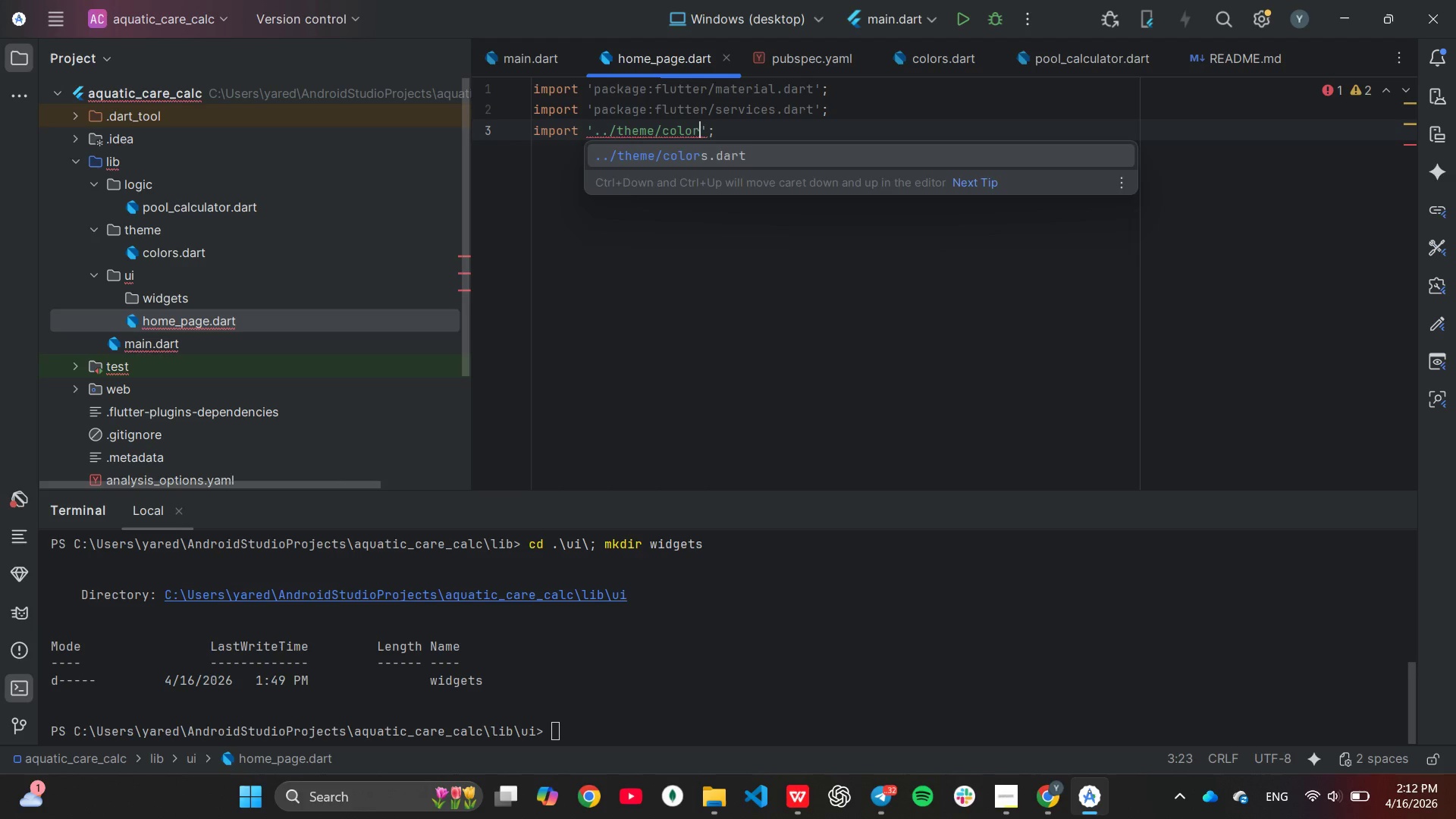 
key(Enter)
 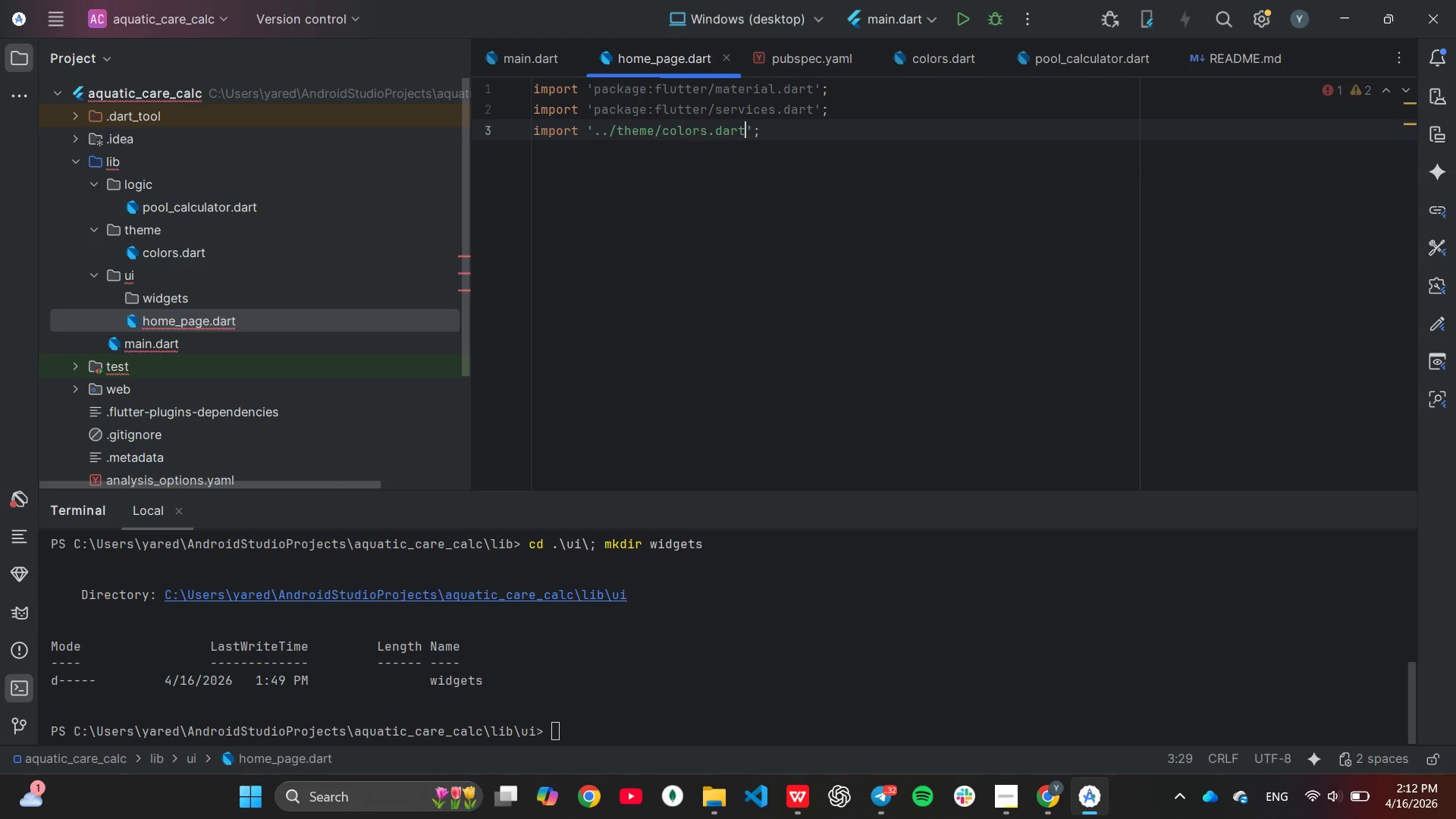 
key(ArrowRight)
 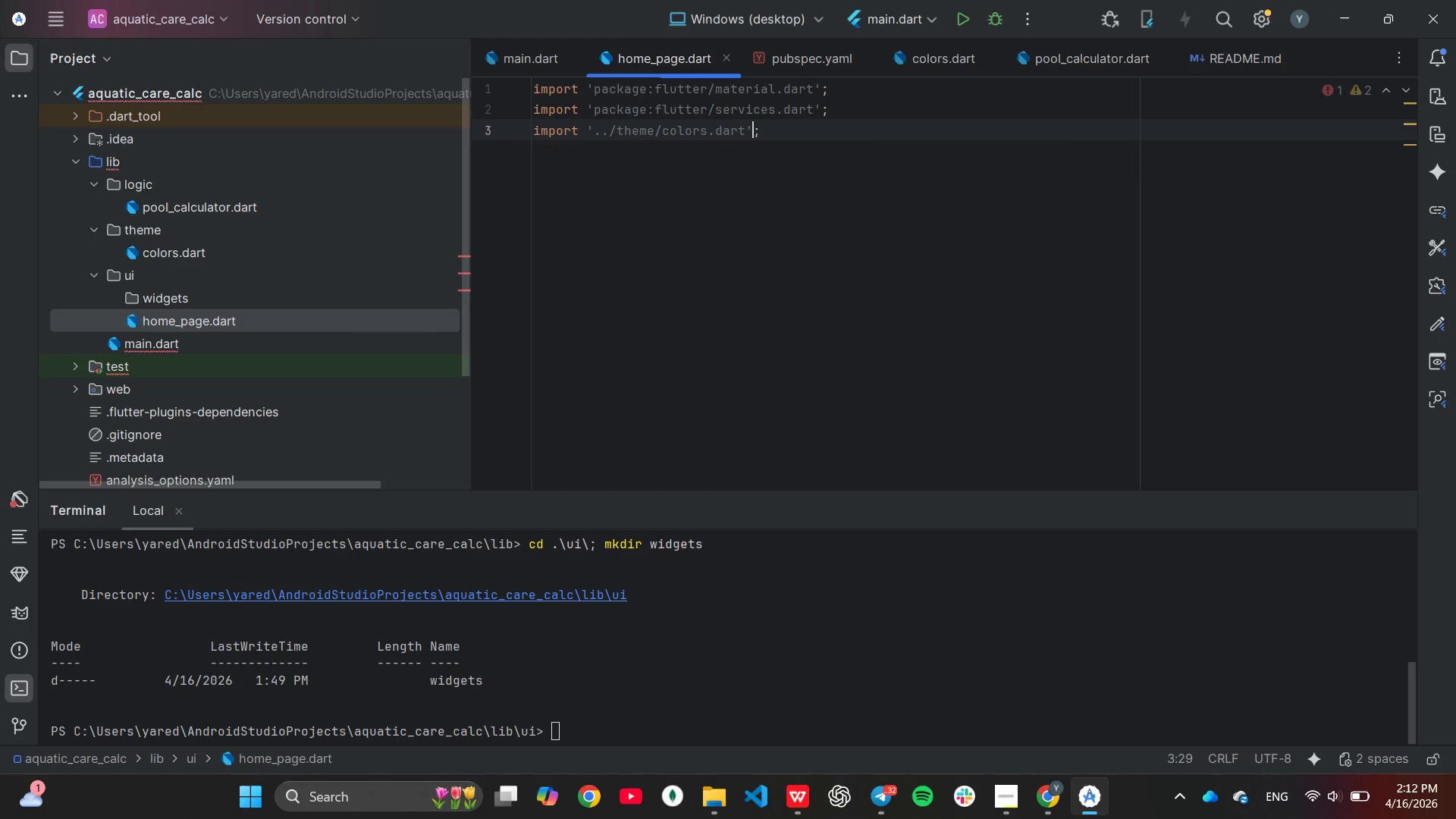 
key(ArrowRight)
 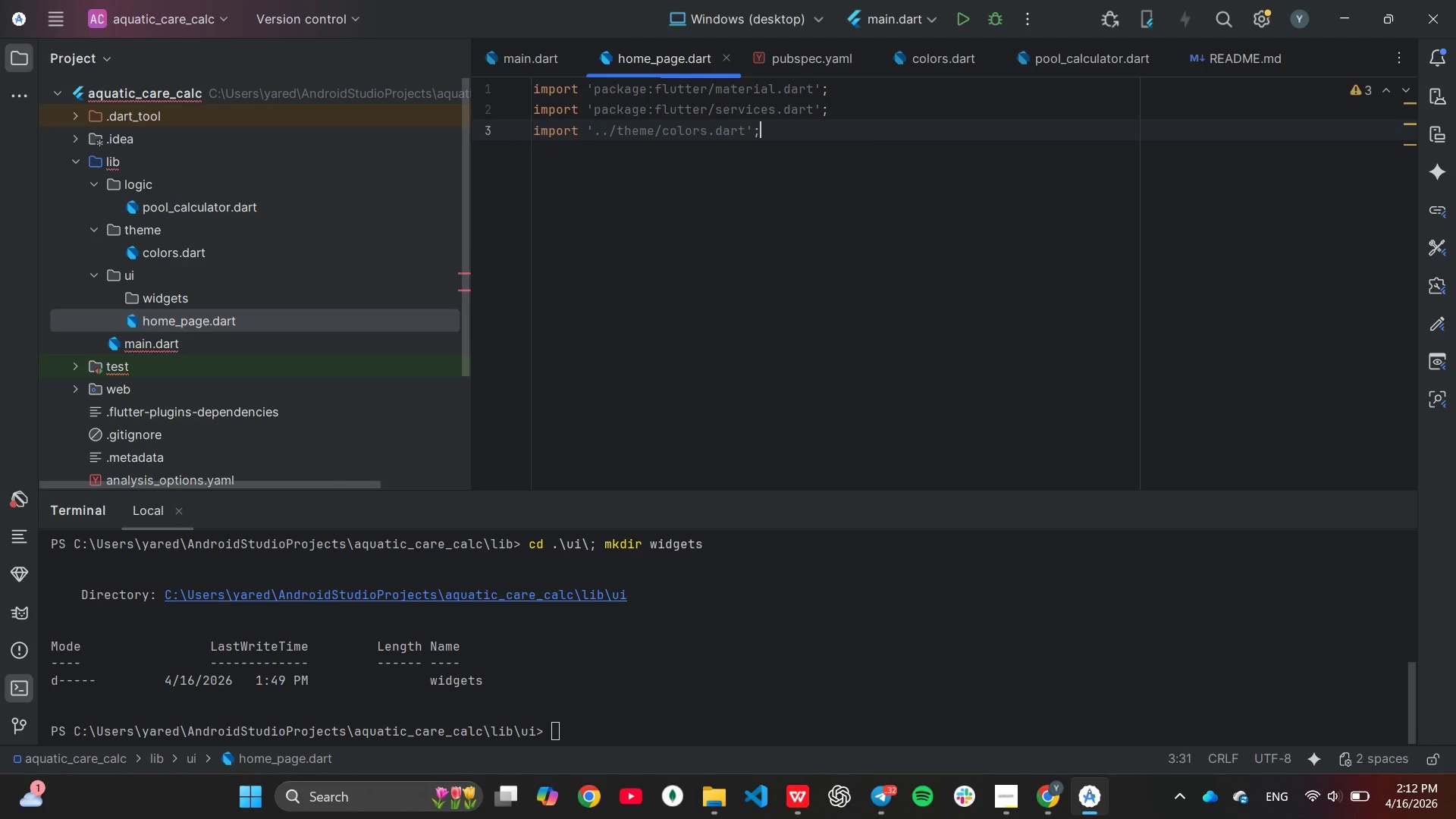 
key(Enter)
 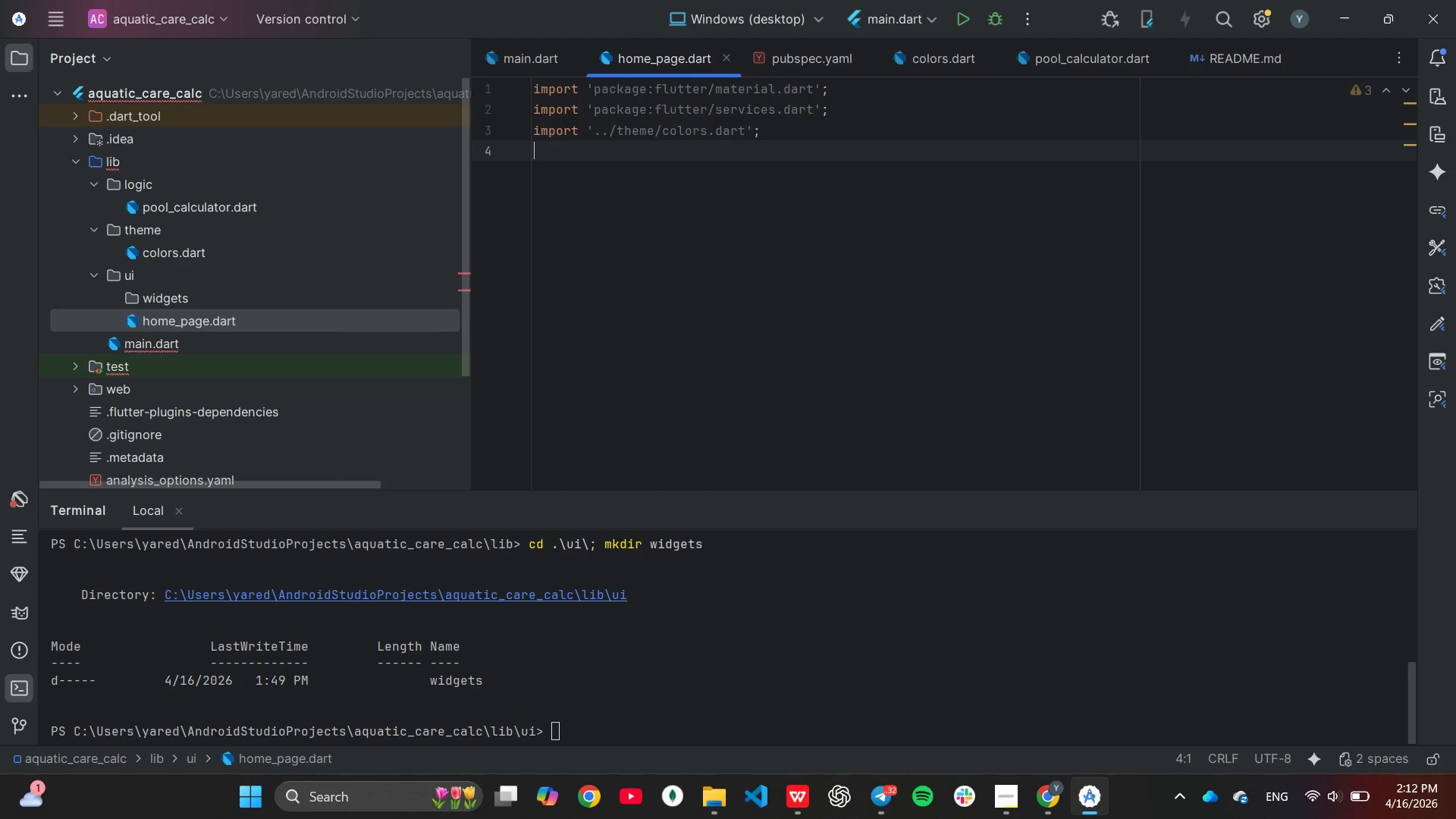 
type(im)
 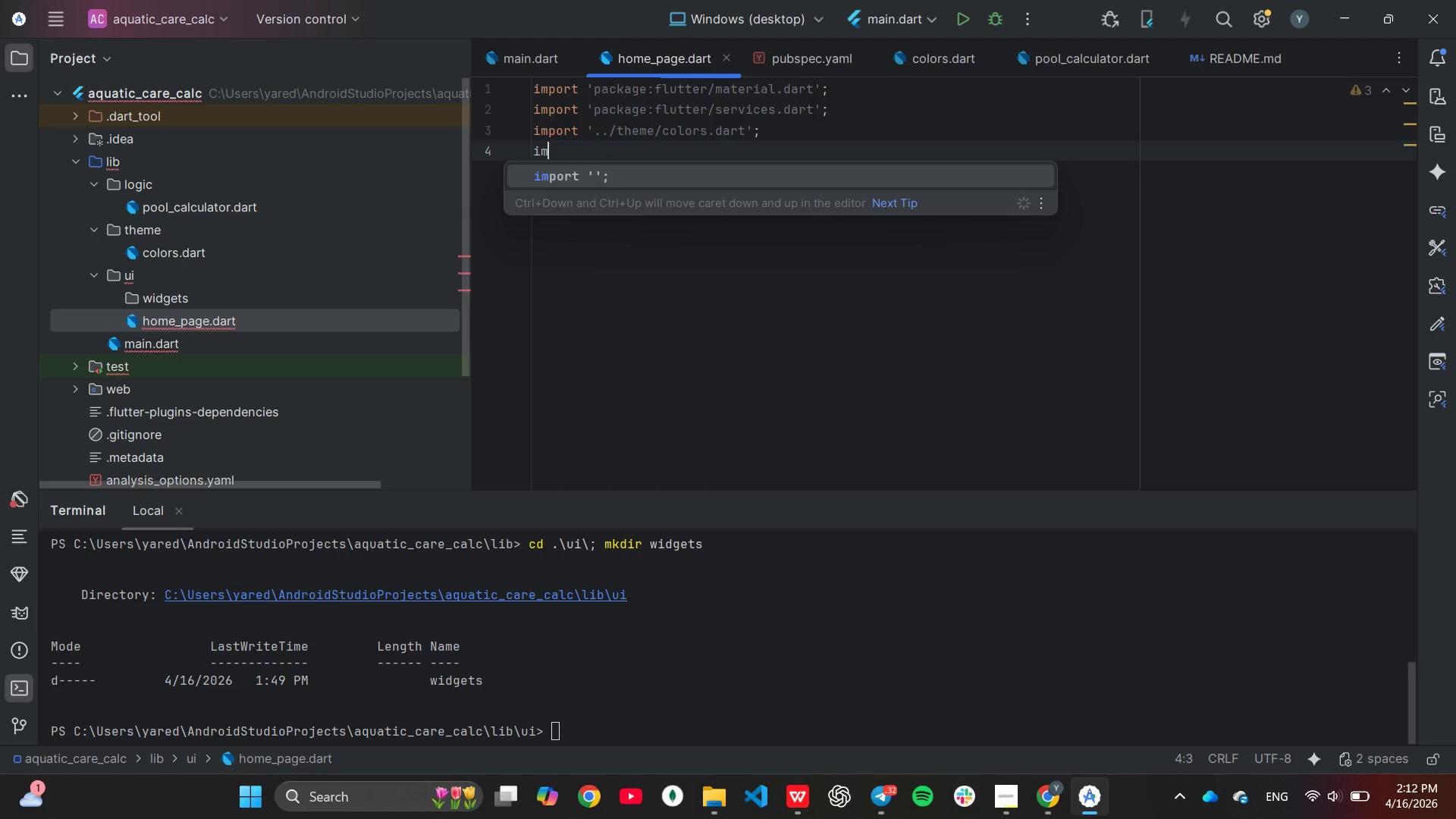 
key(Enter)
 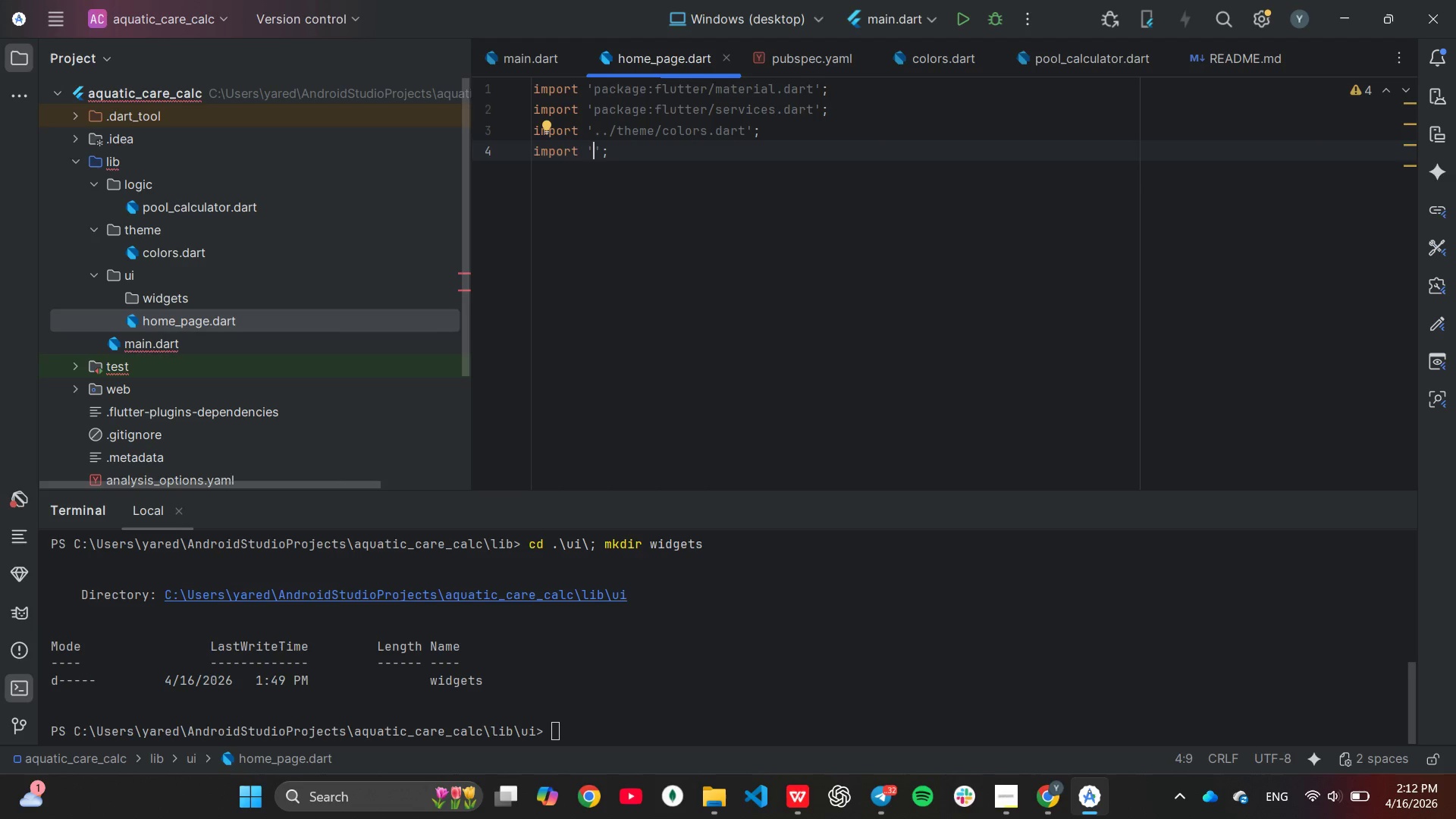 
type(../;)
key(Backspace)
type(lo)
 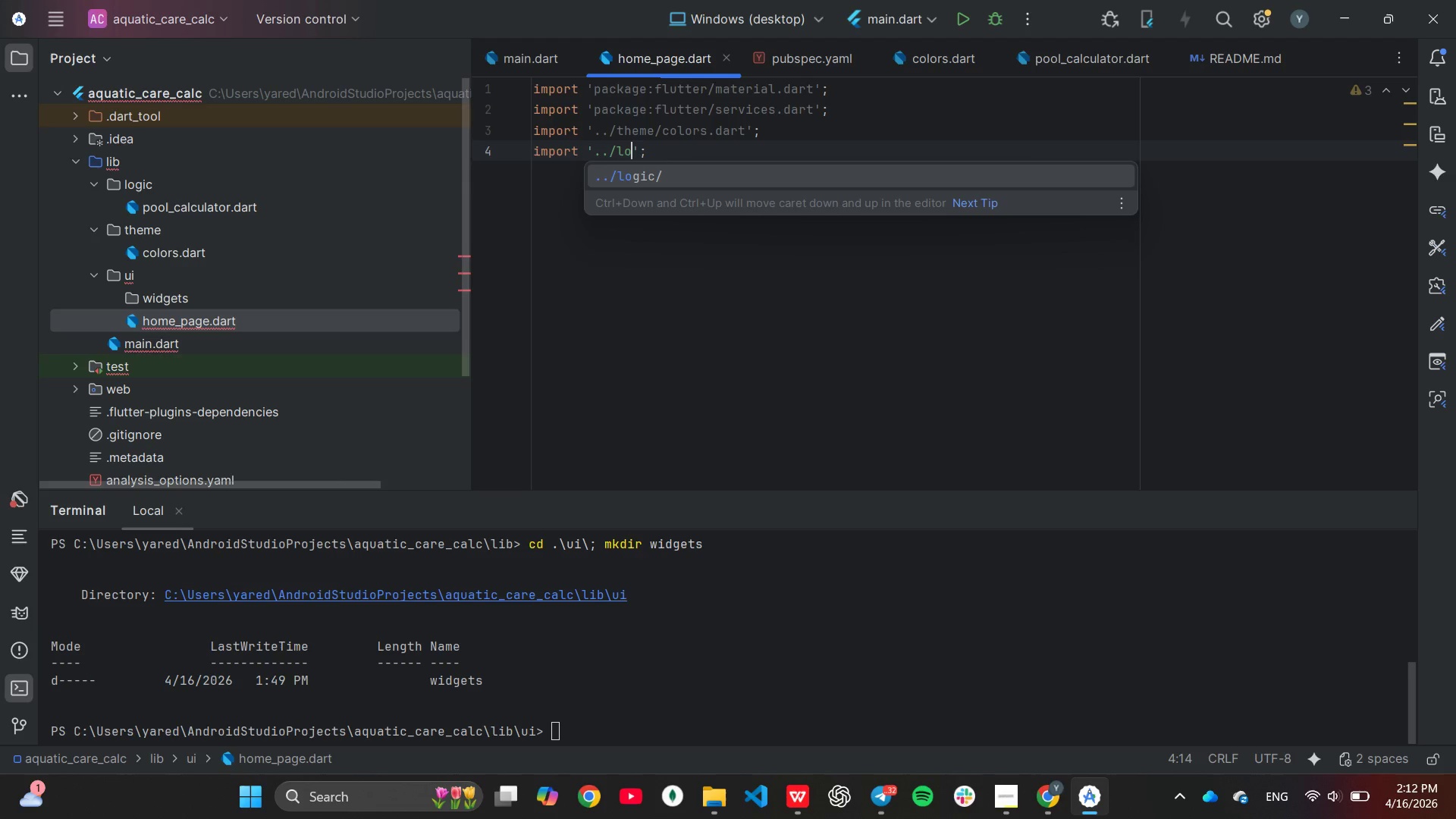 
key(Enter)
 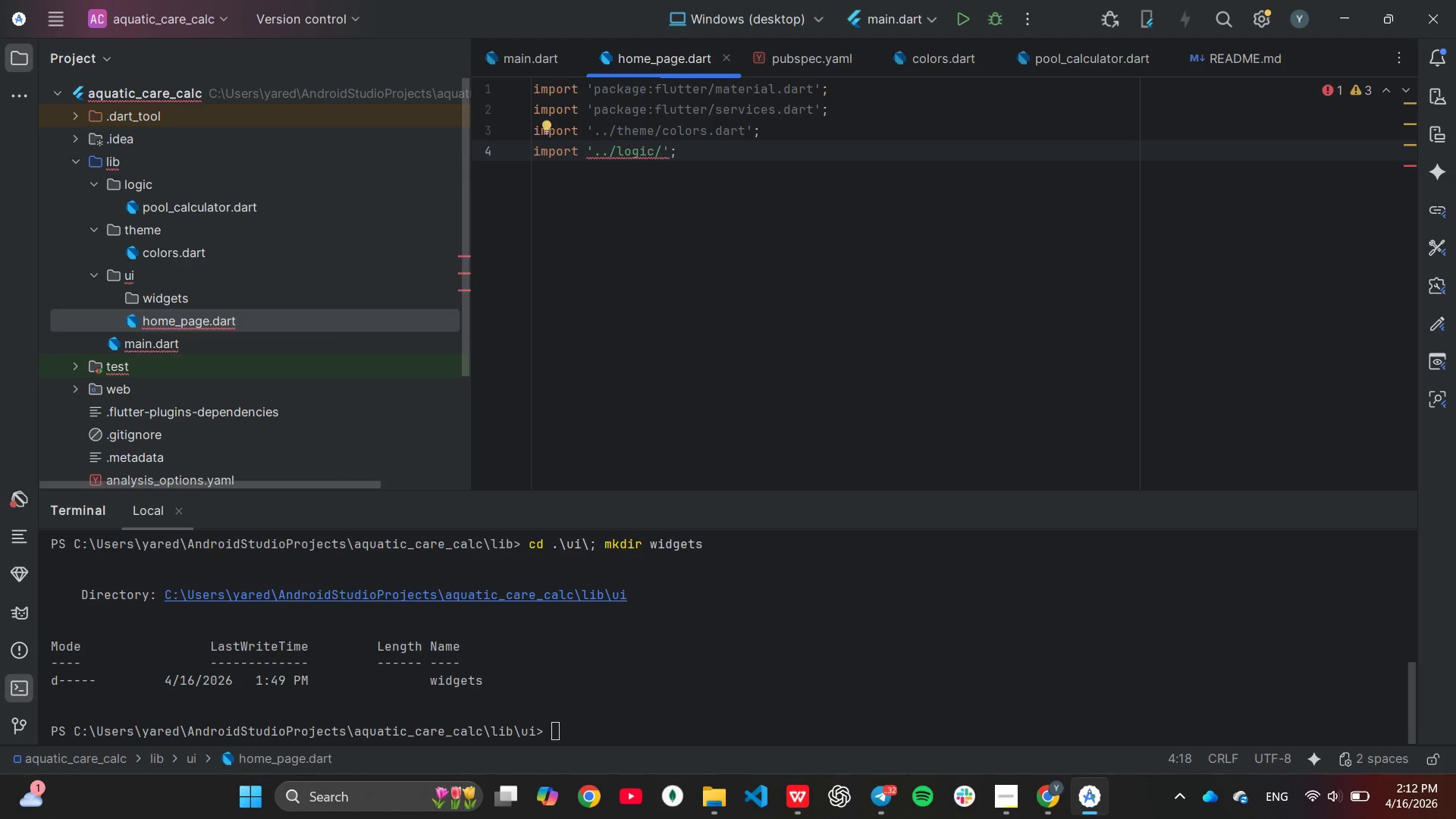 
type(pool)
 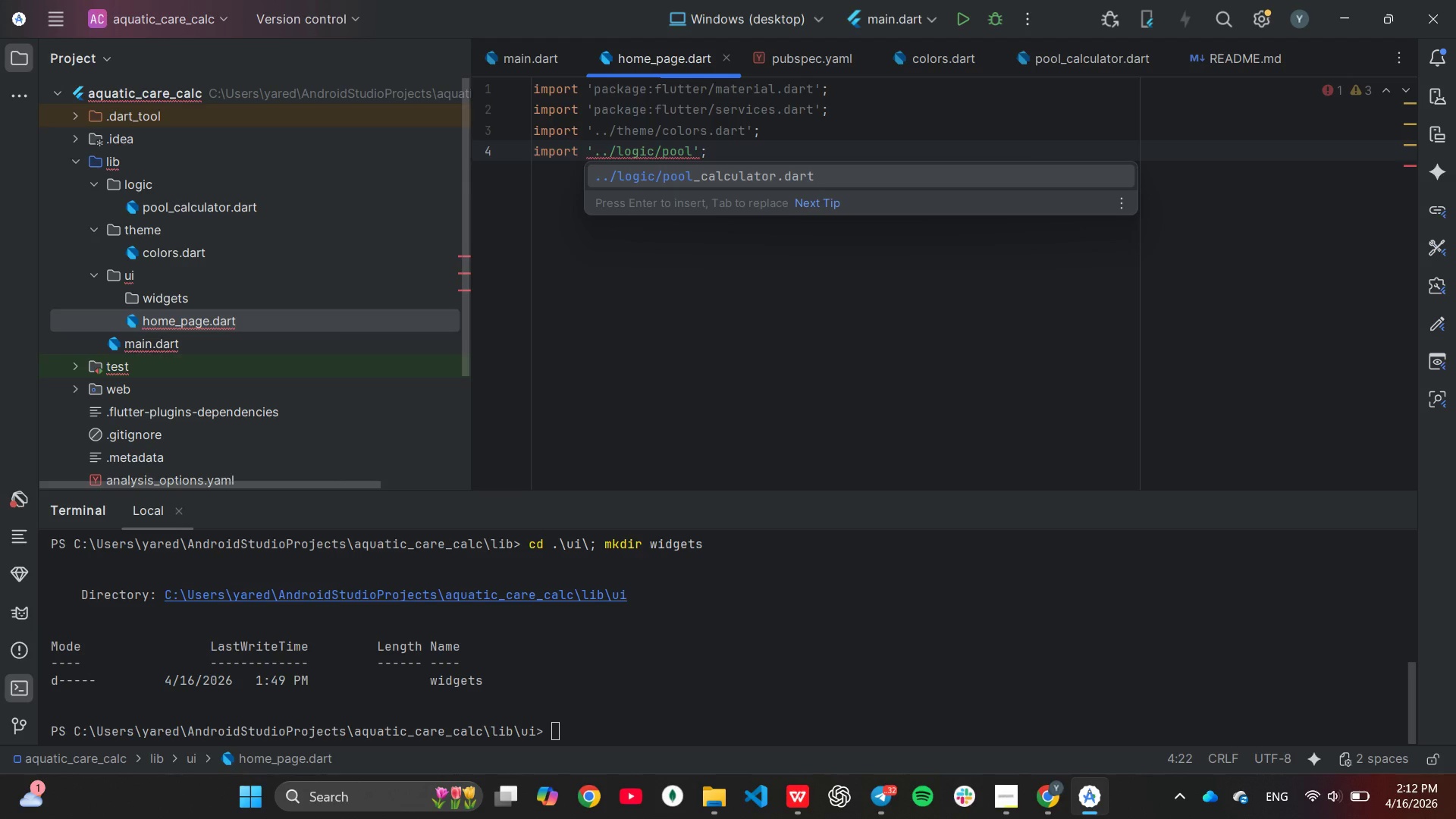 
key(Enter)
 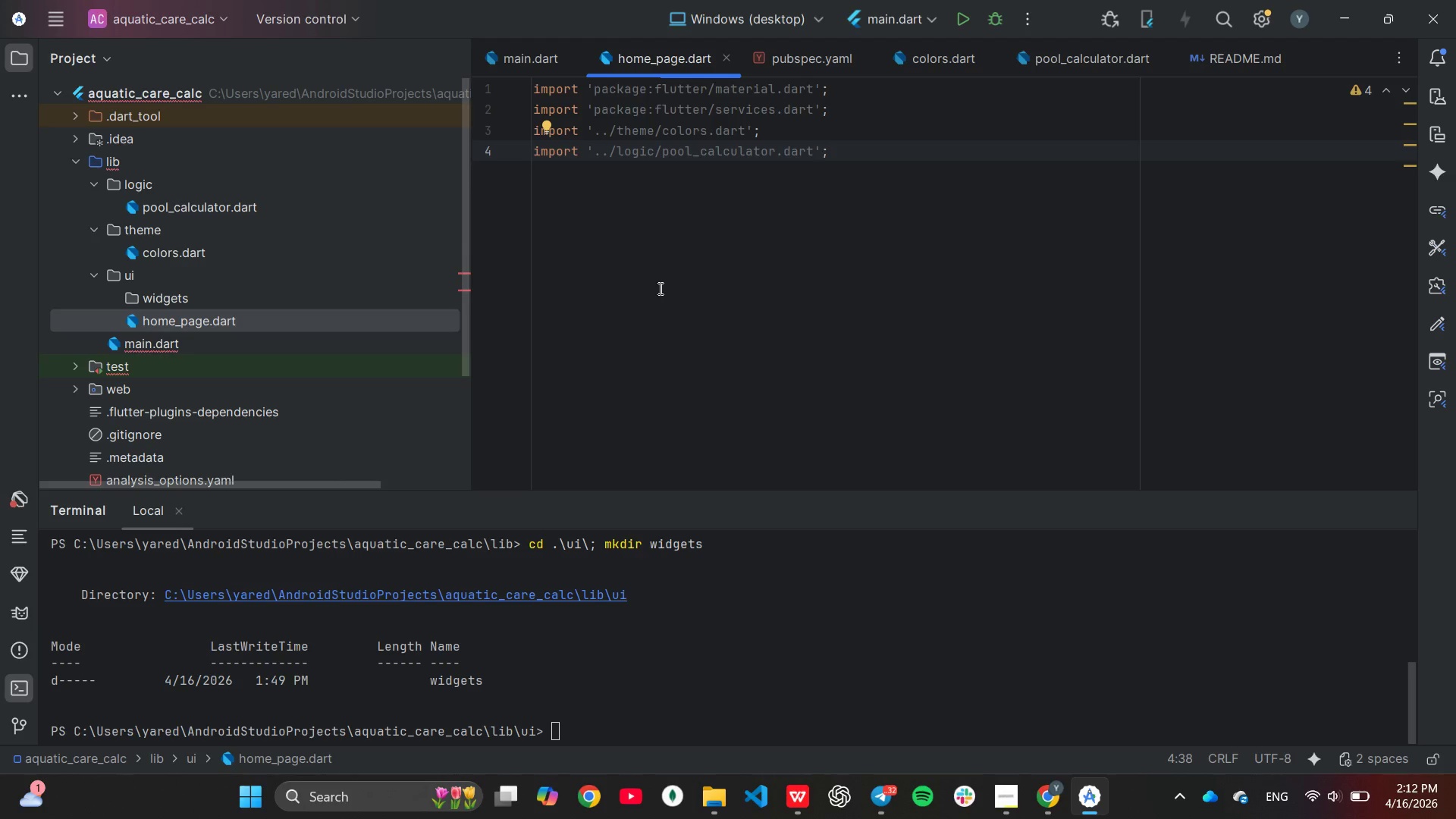 
key(ArrowRight)
 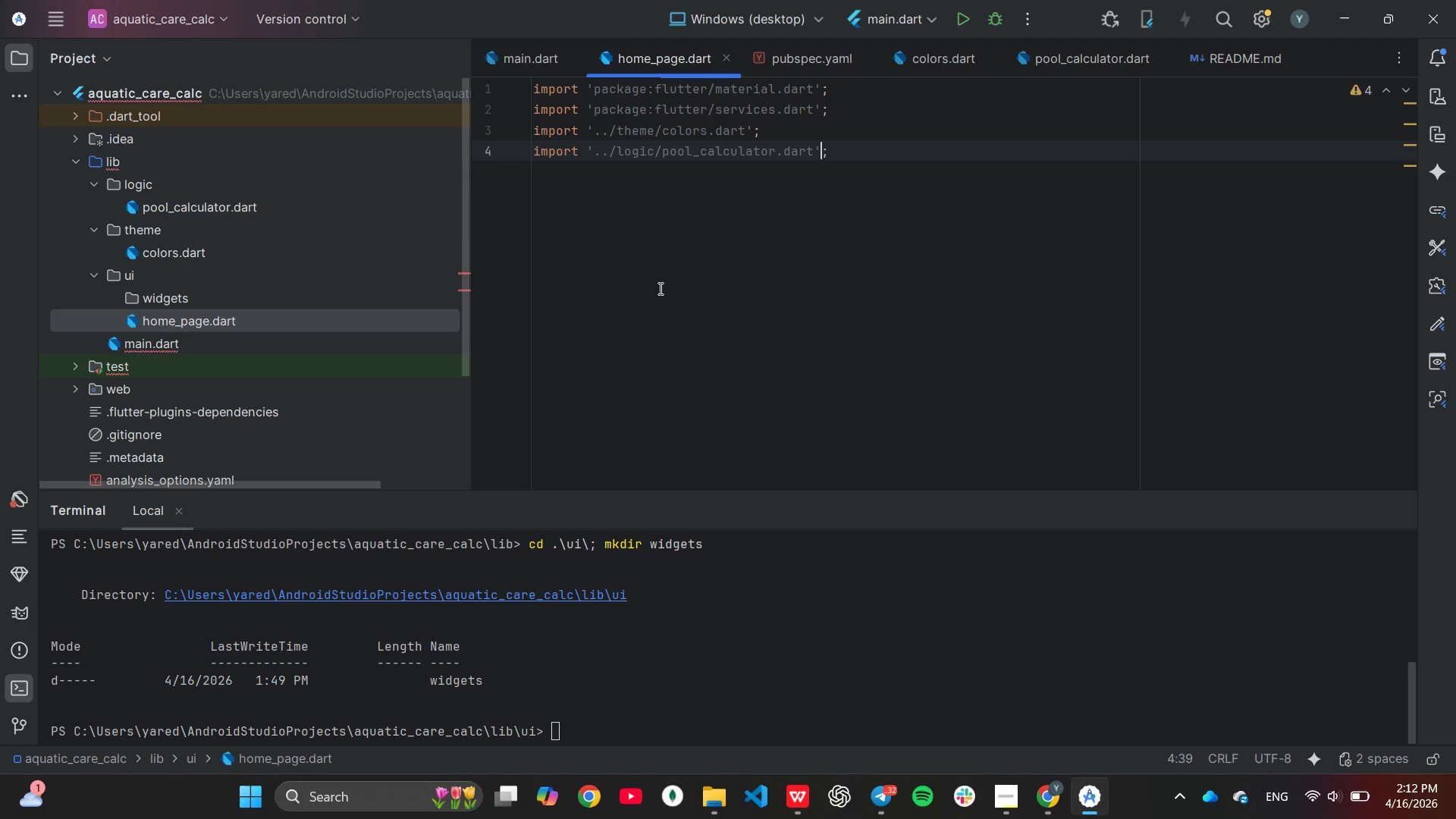 
key(ArrowRight)
 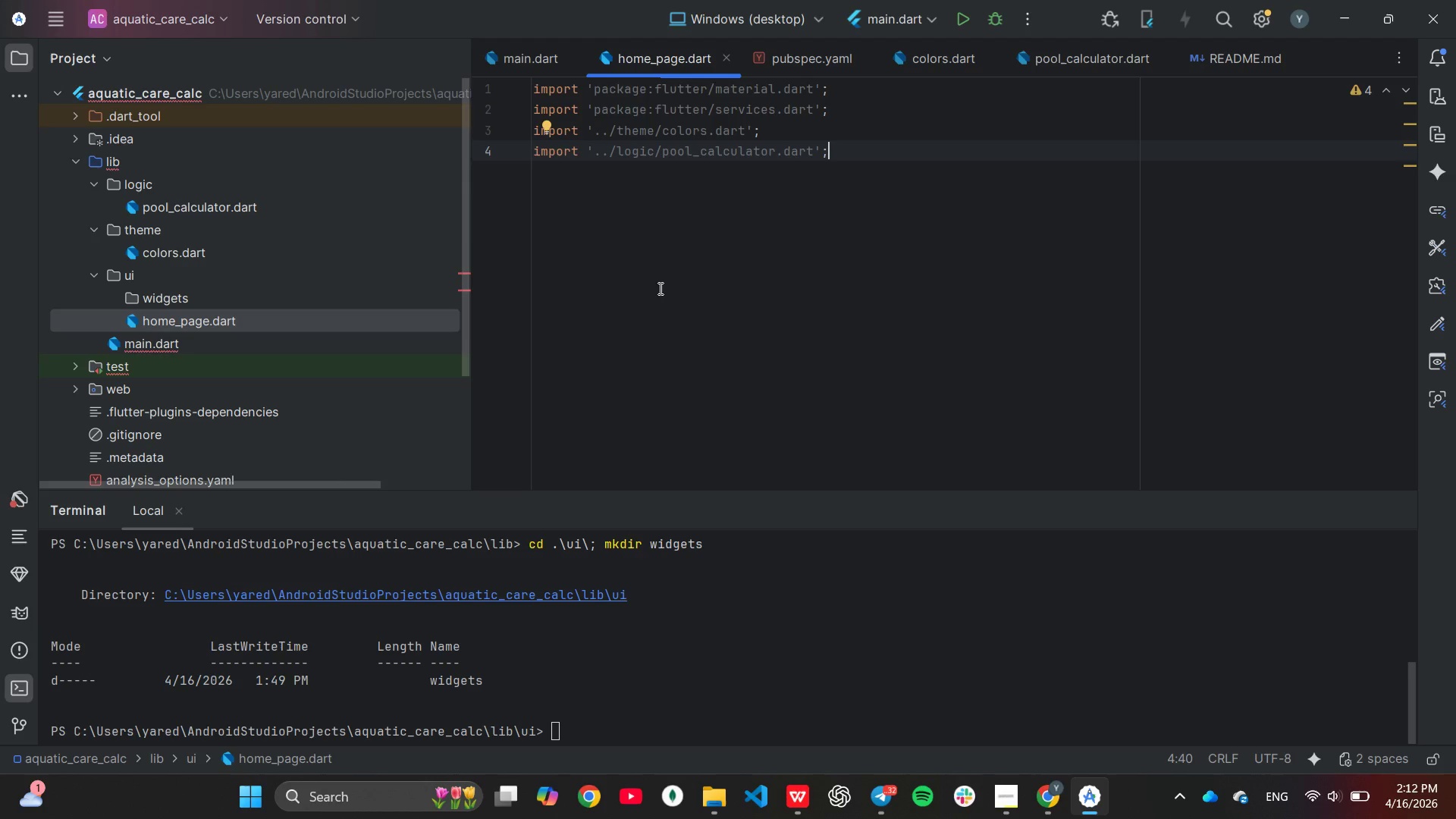 
key(Enter)
 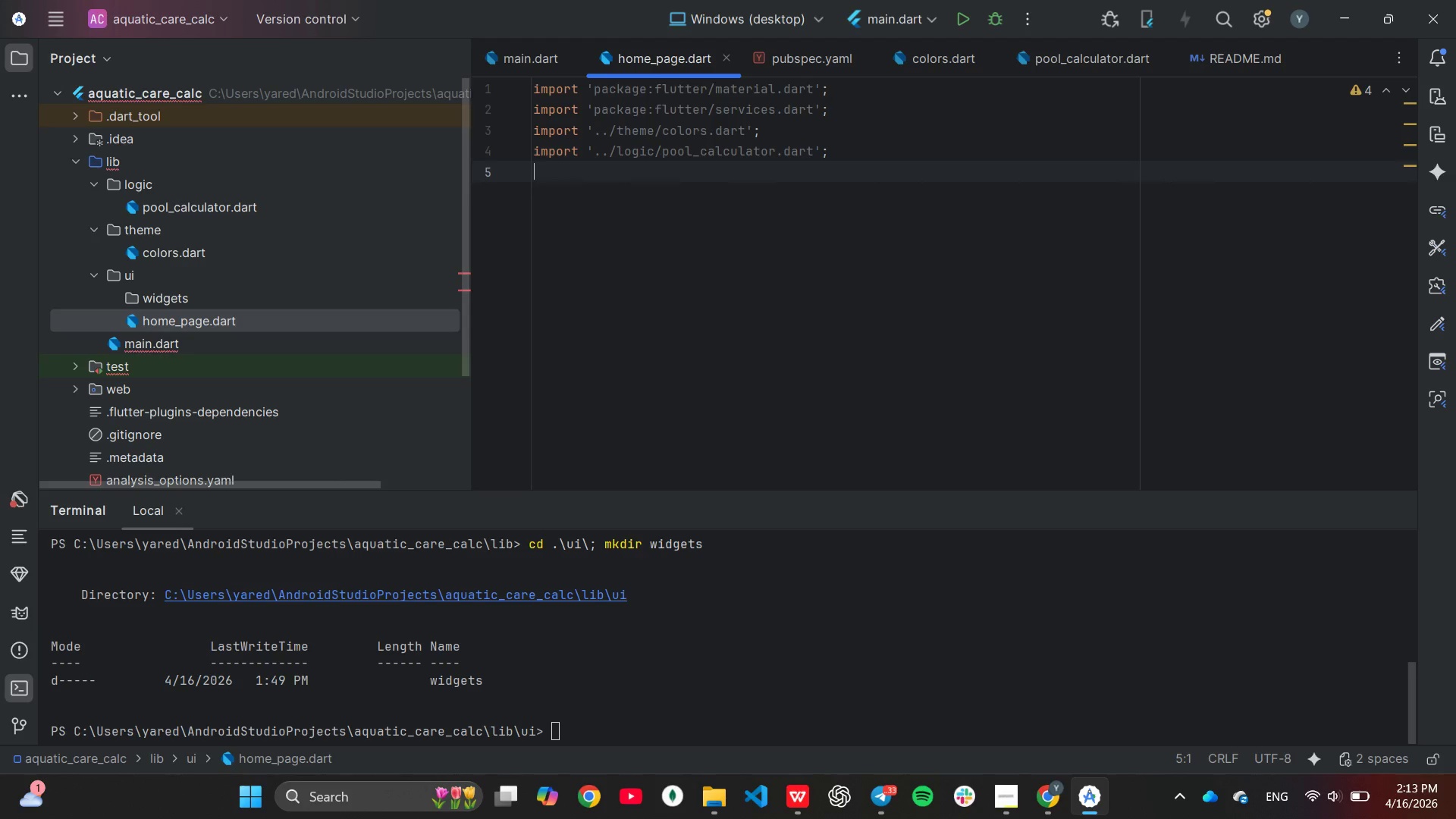 
wait(5.95)
 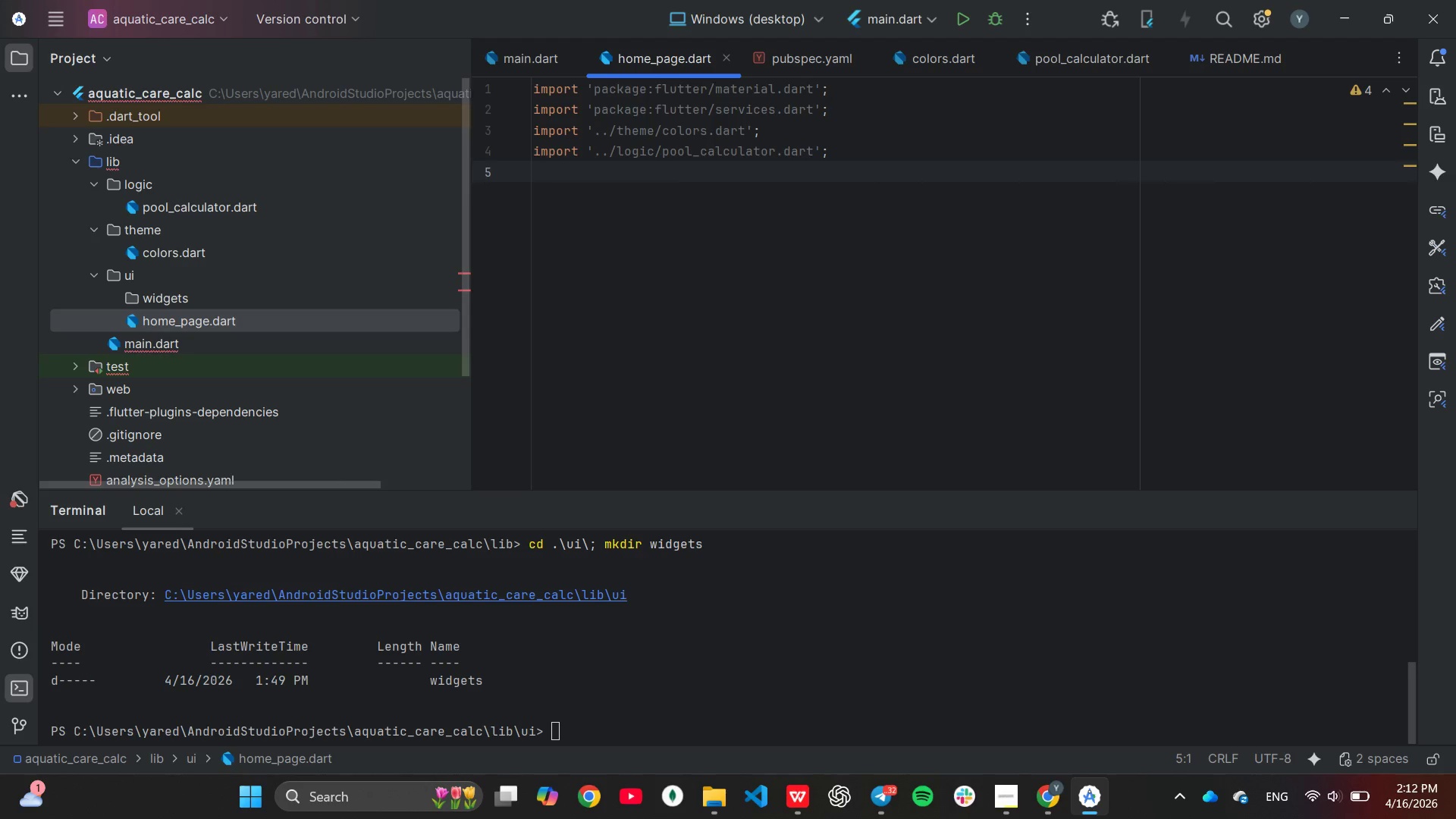 
key(Enter)
 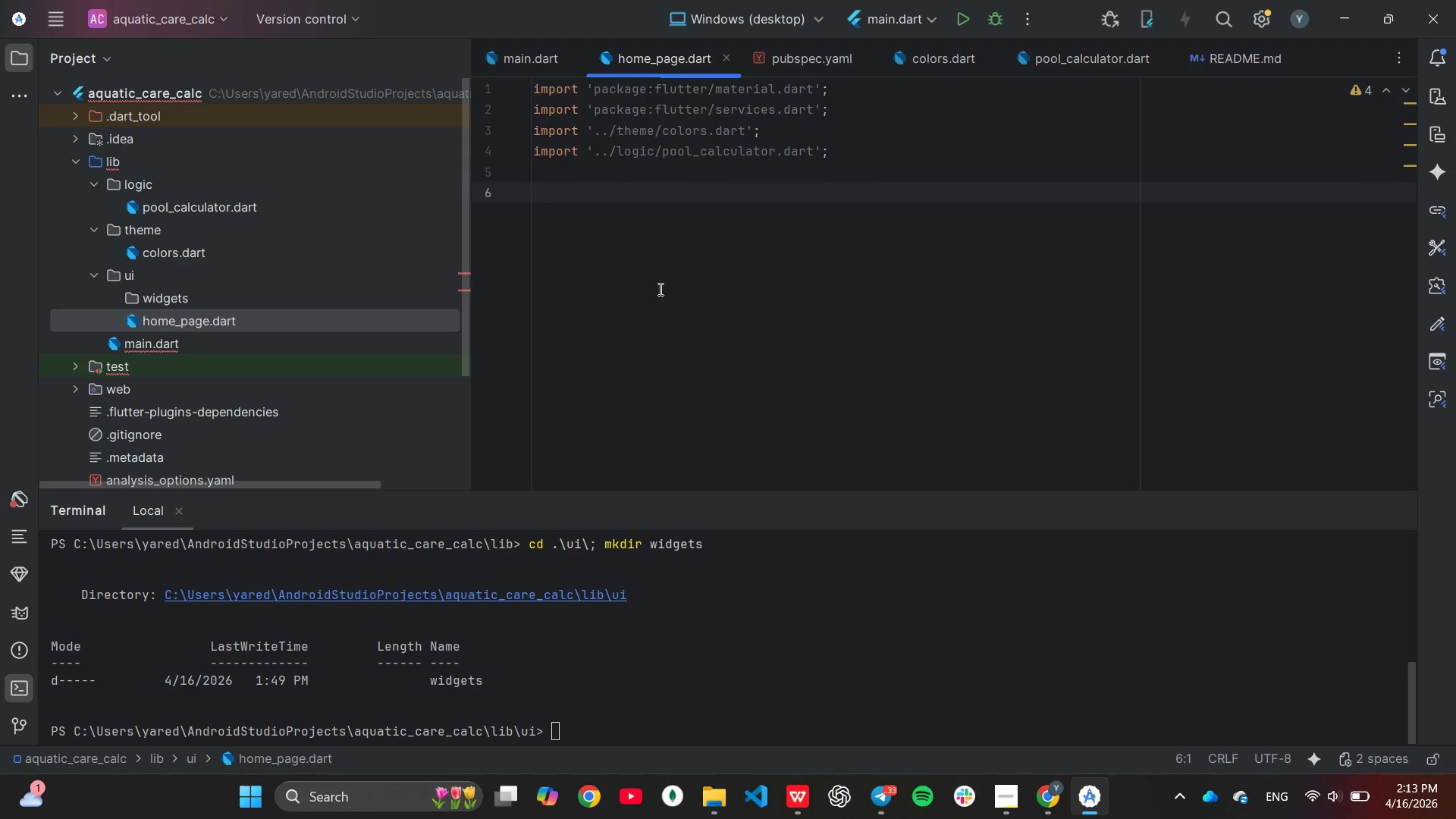 
wait(6.2)
 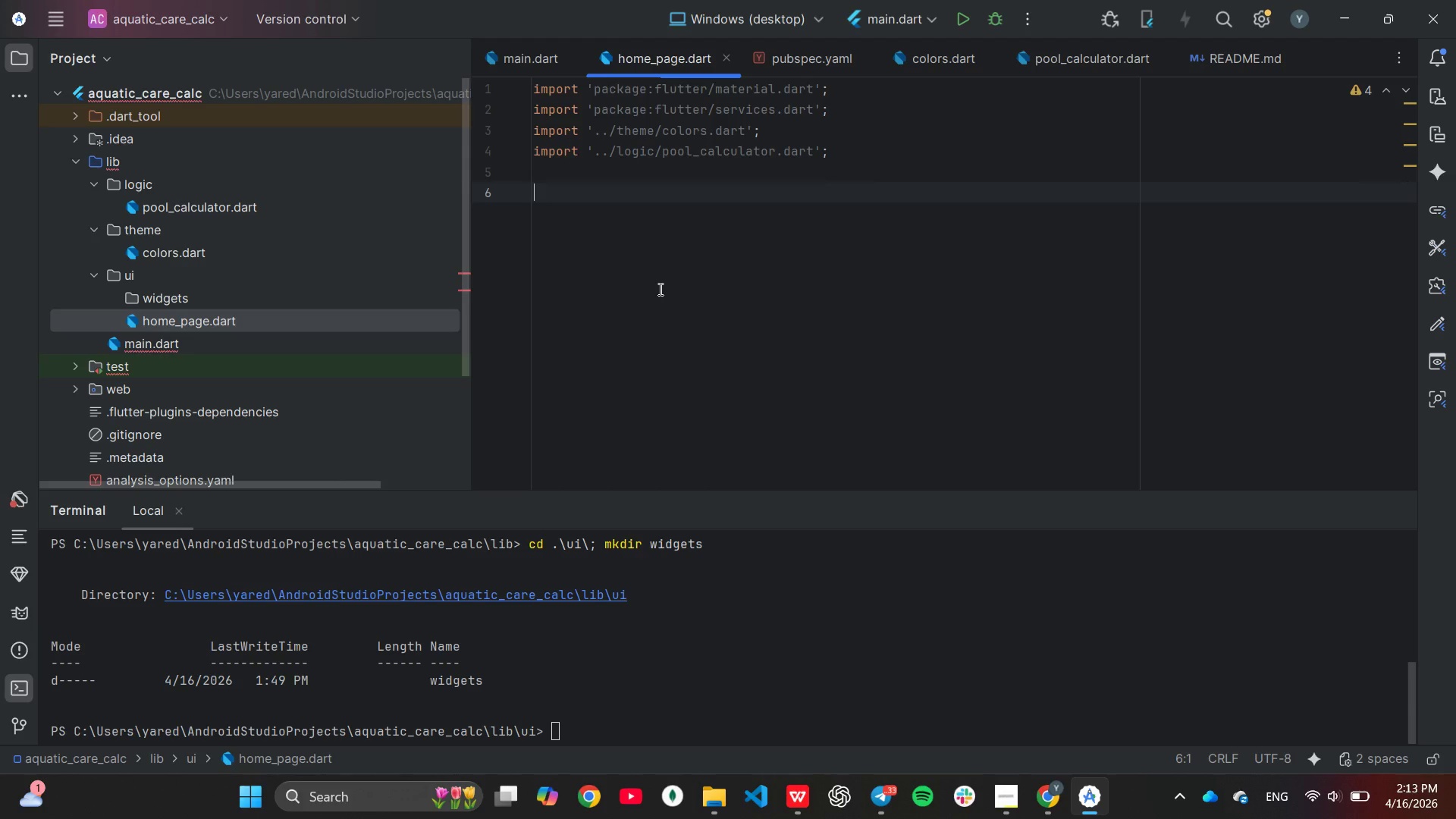 
type(cla)
key(Backspace)
 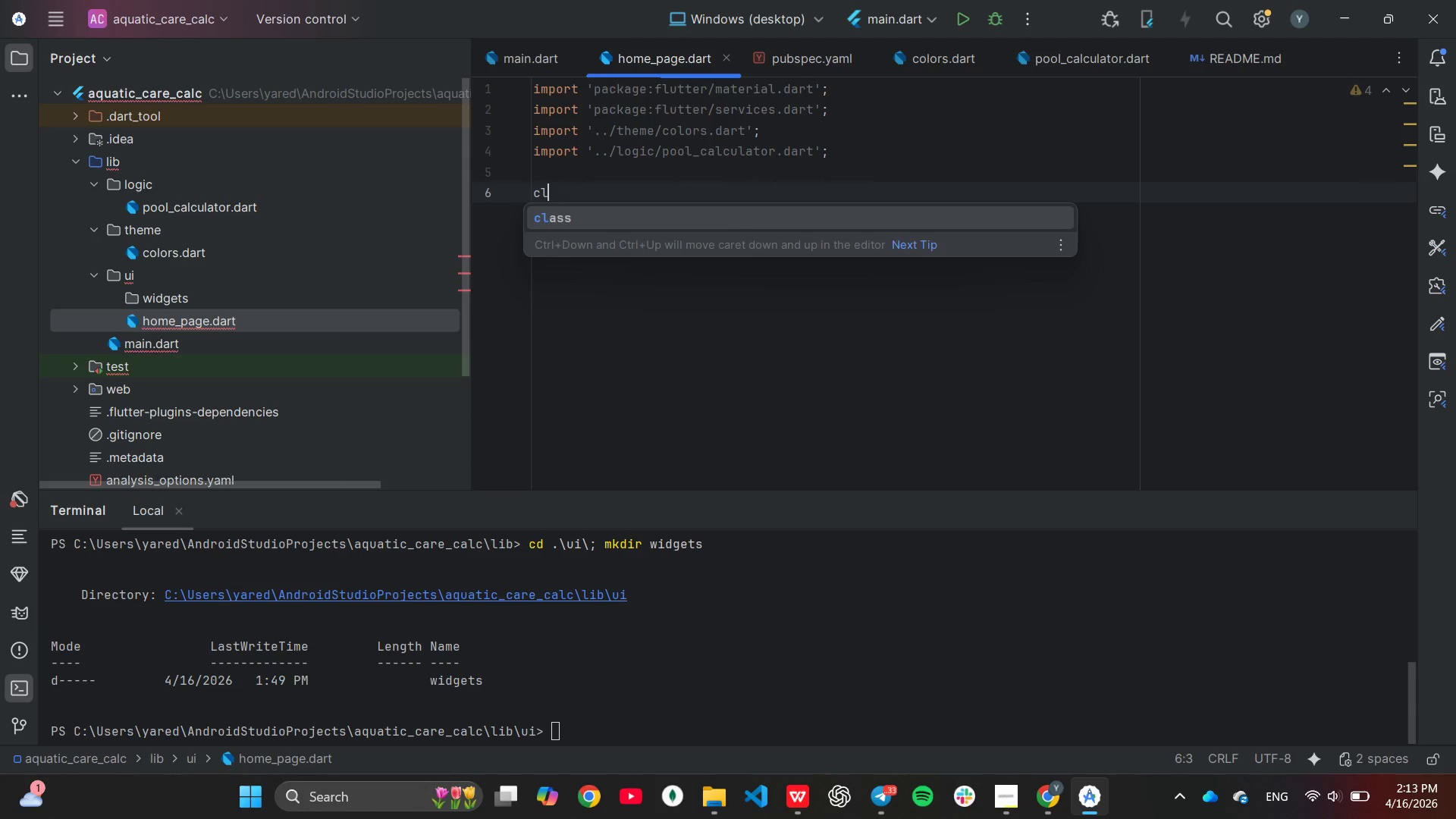 
key(Enter)
 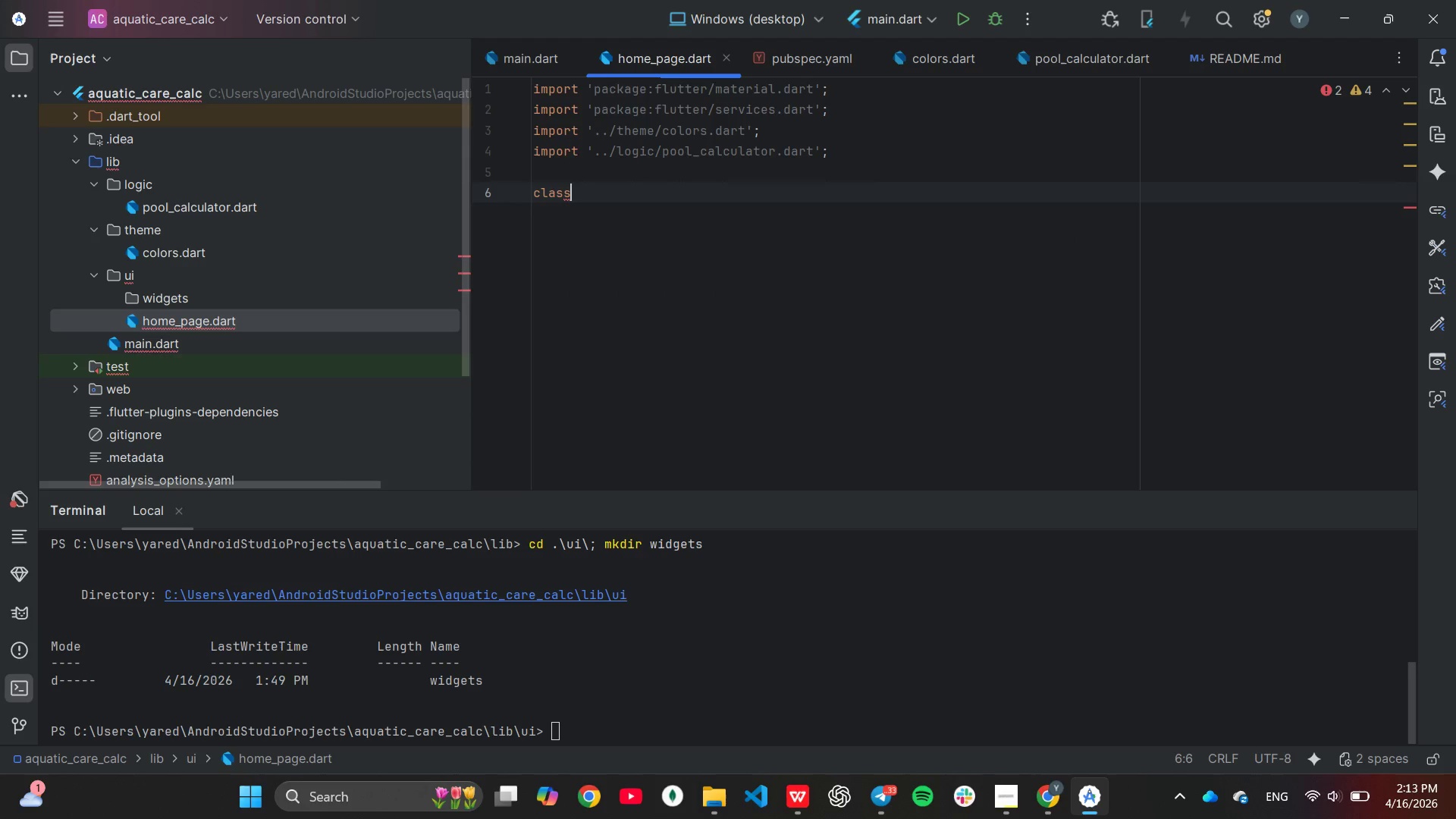 
type( Home)
 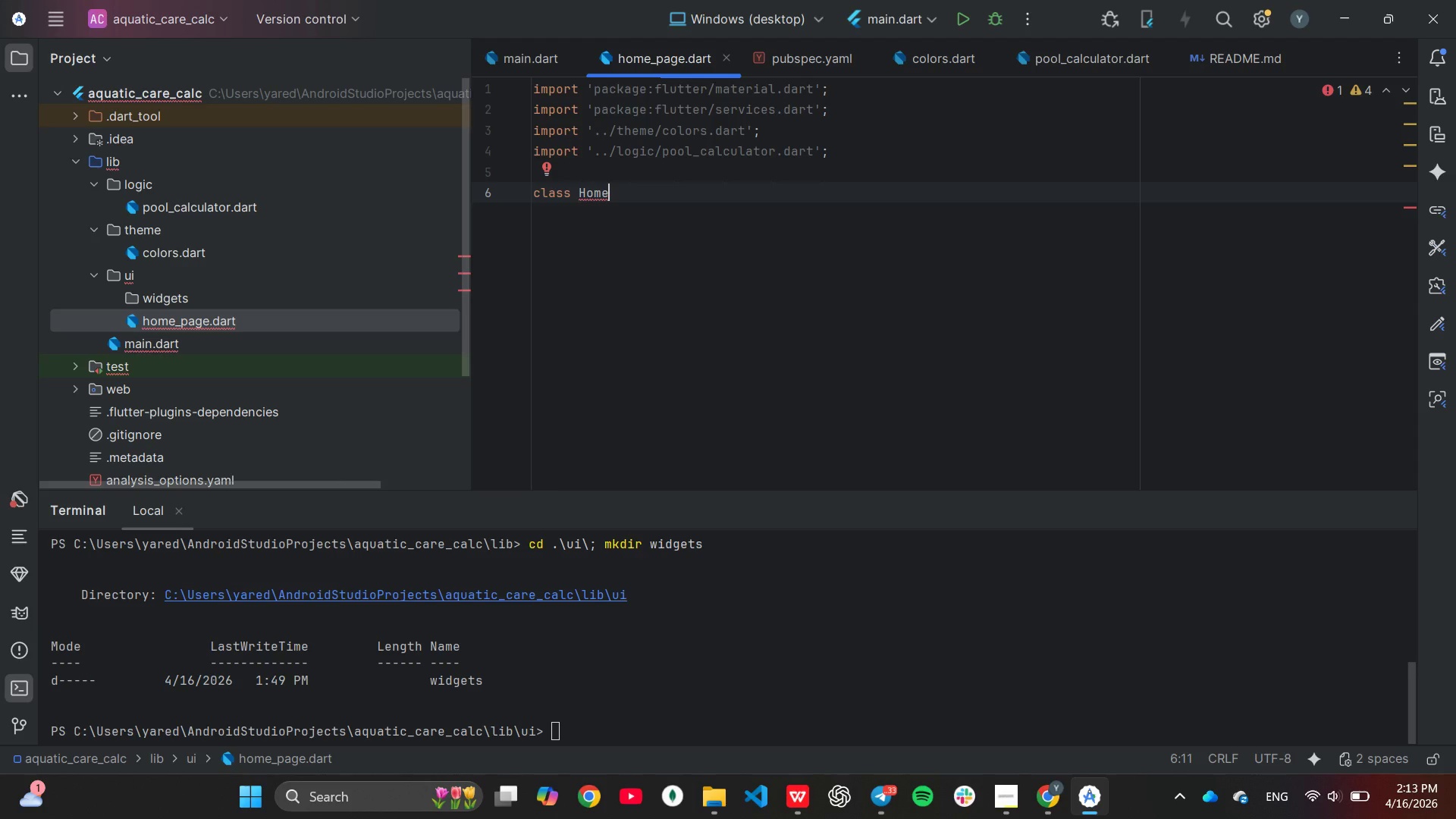 
wait(9.42)
 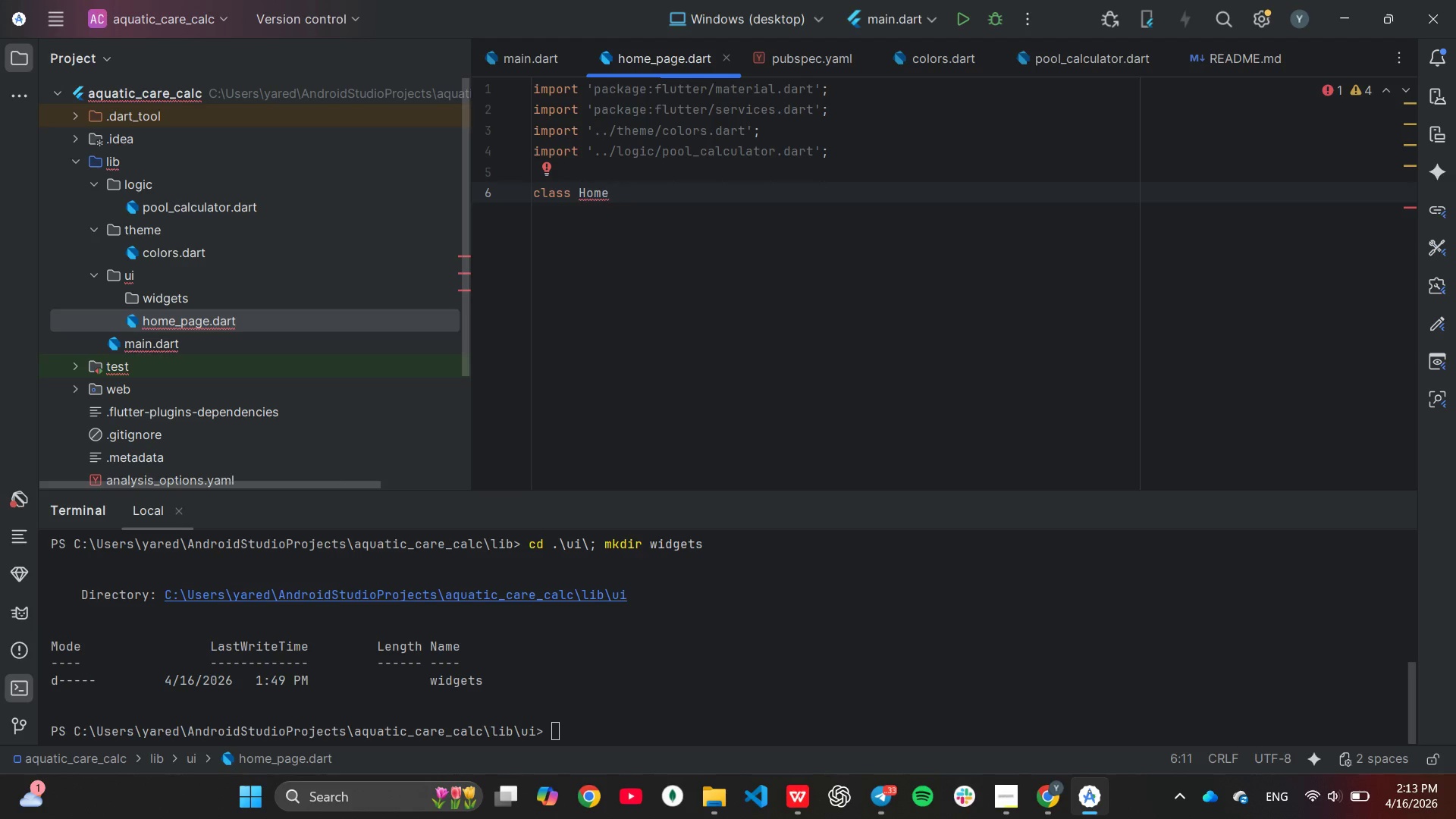 
type(Page exte)
 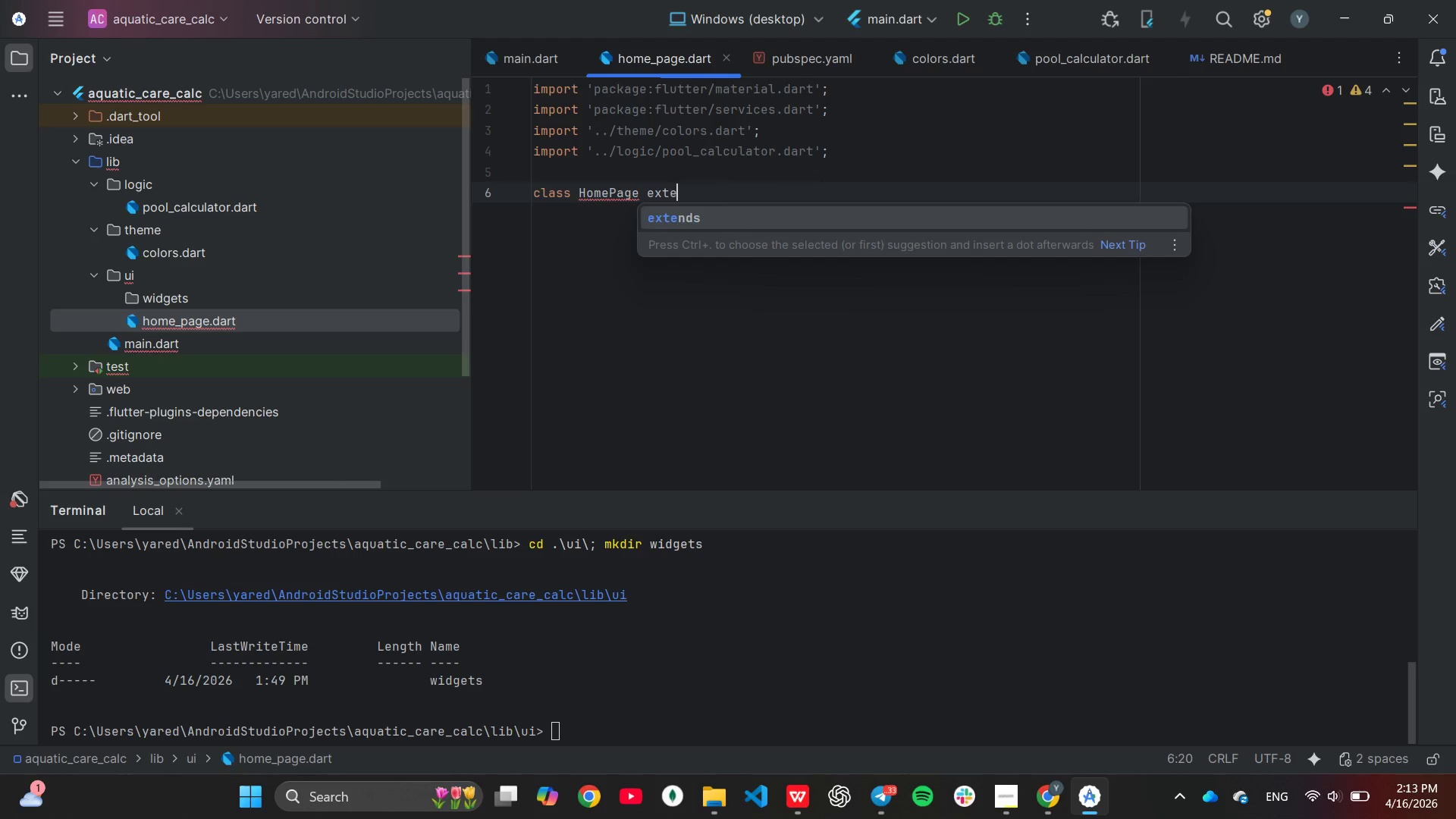 
key(Enter)
 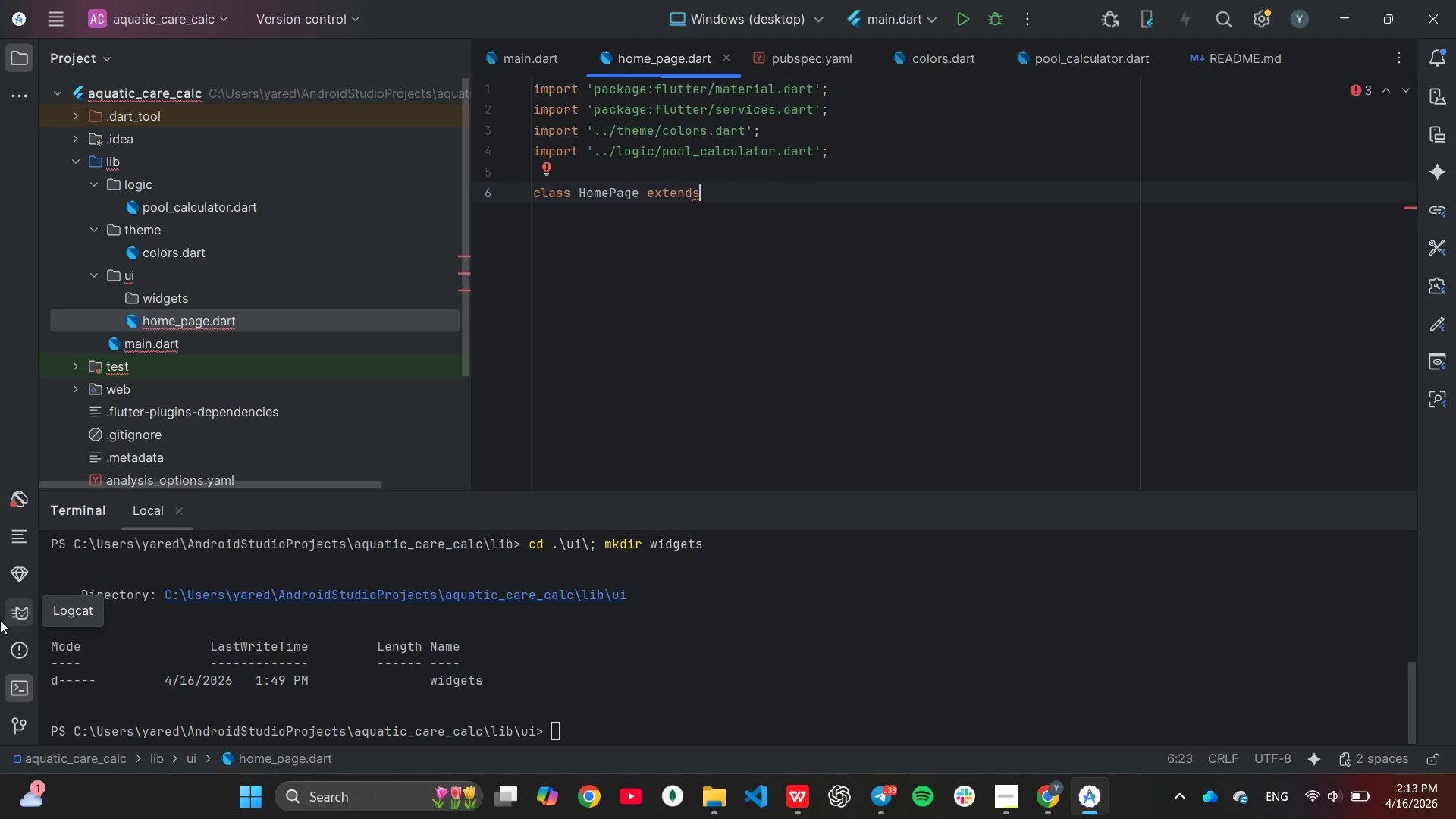 
wait(21.19)
 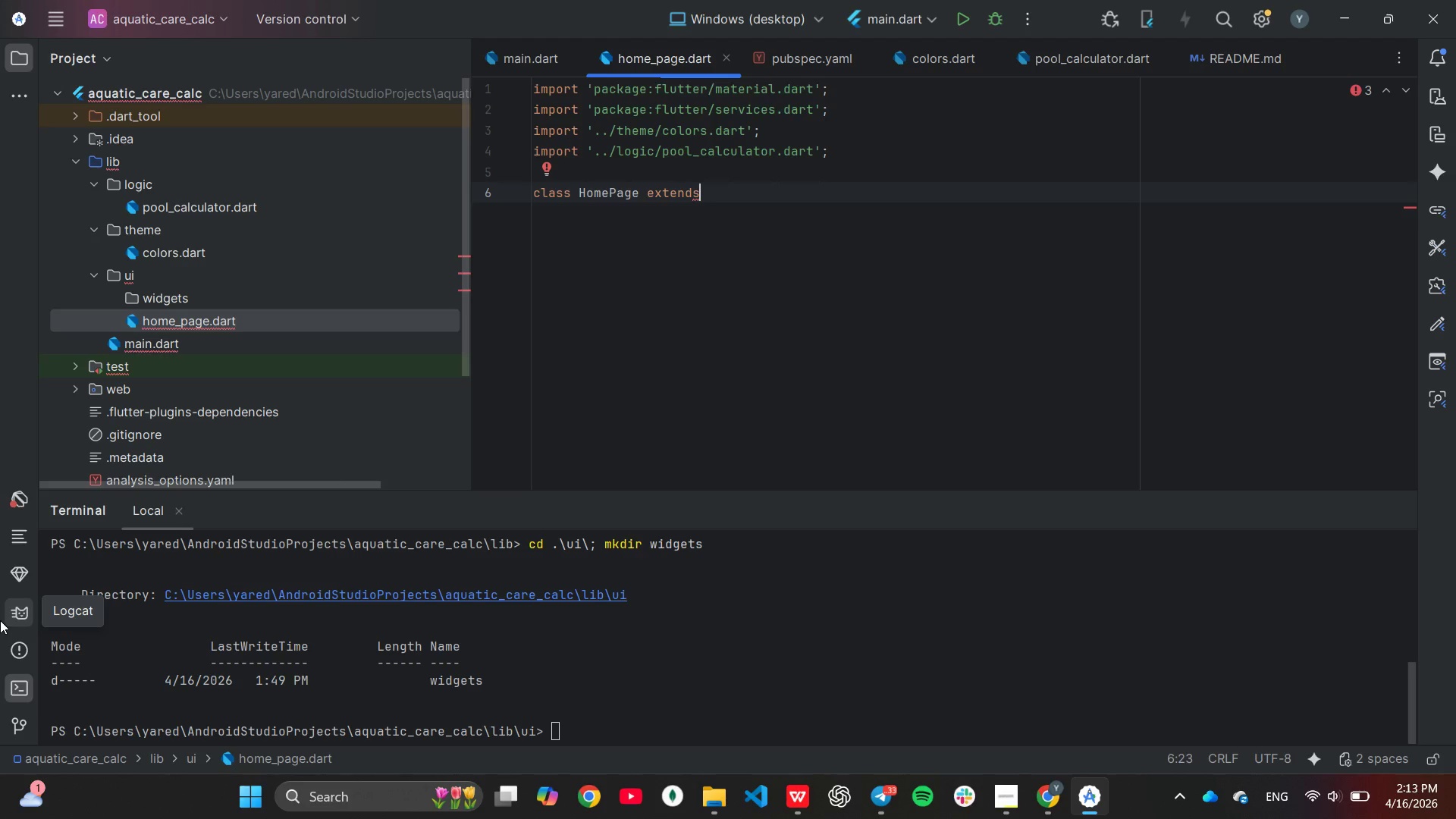 
key(Space)
 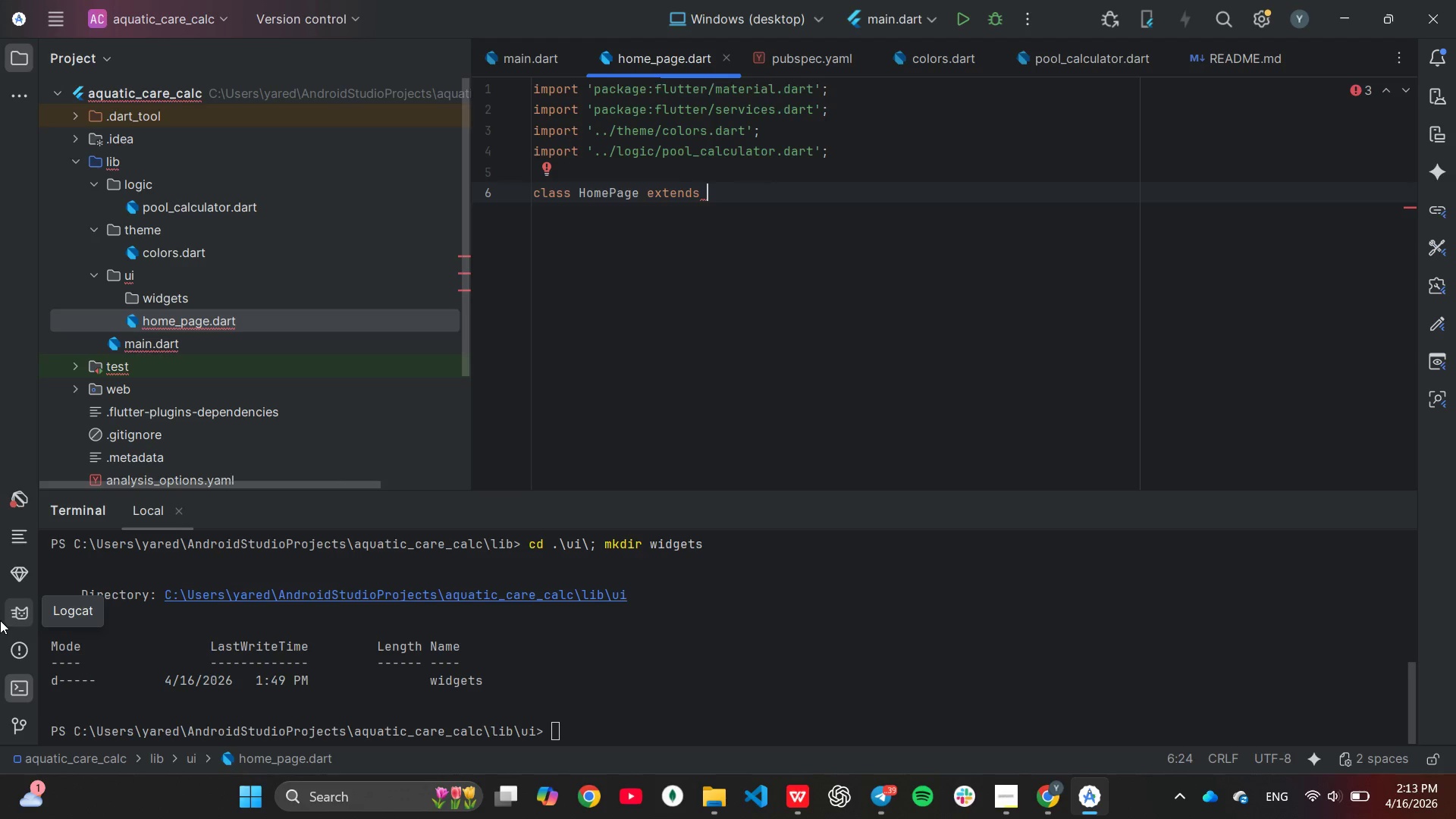 
type(Sta)
 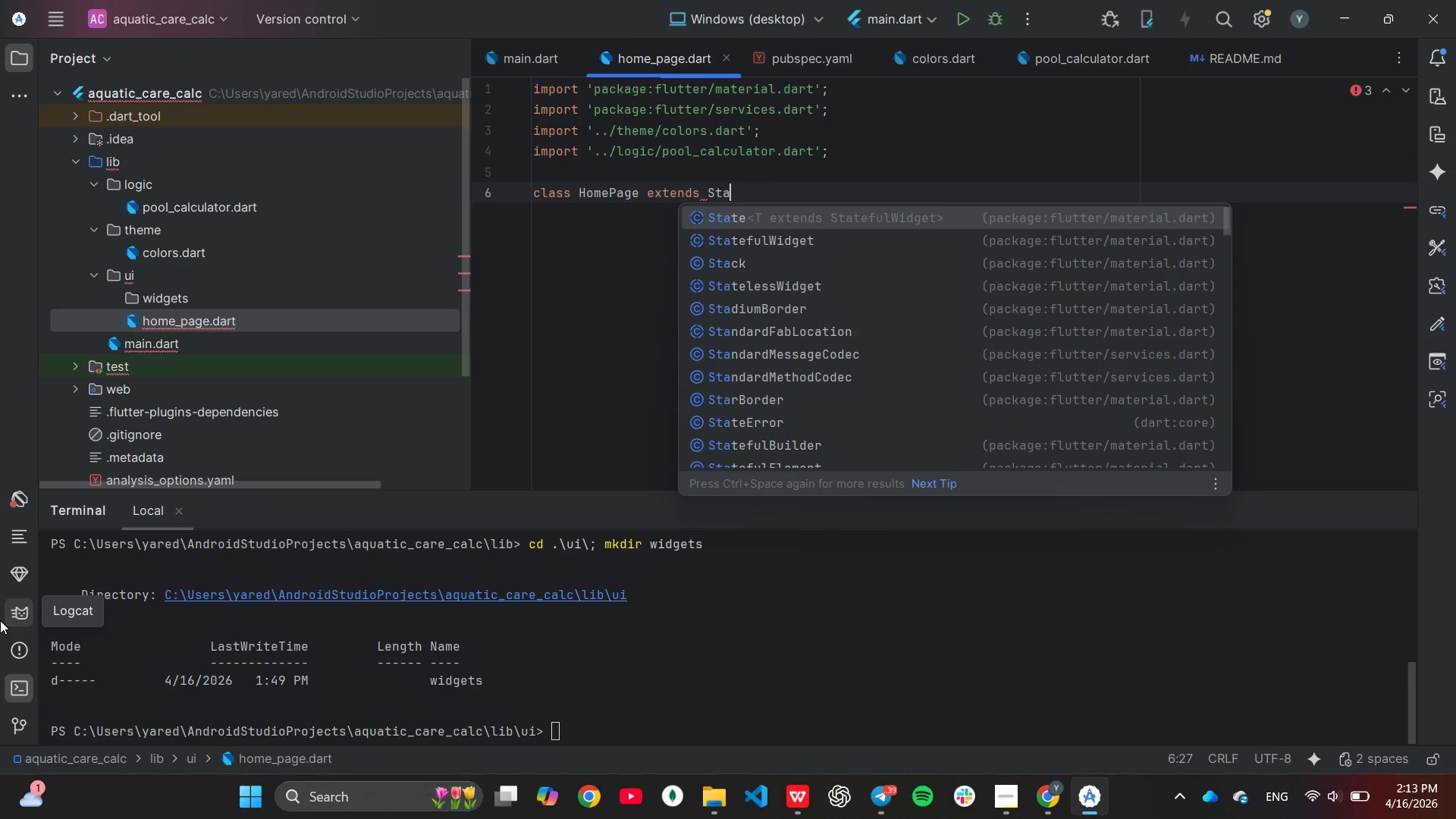 
key(ArrowDown)
 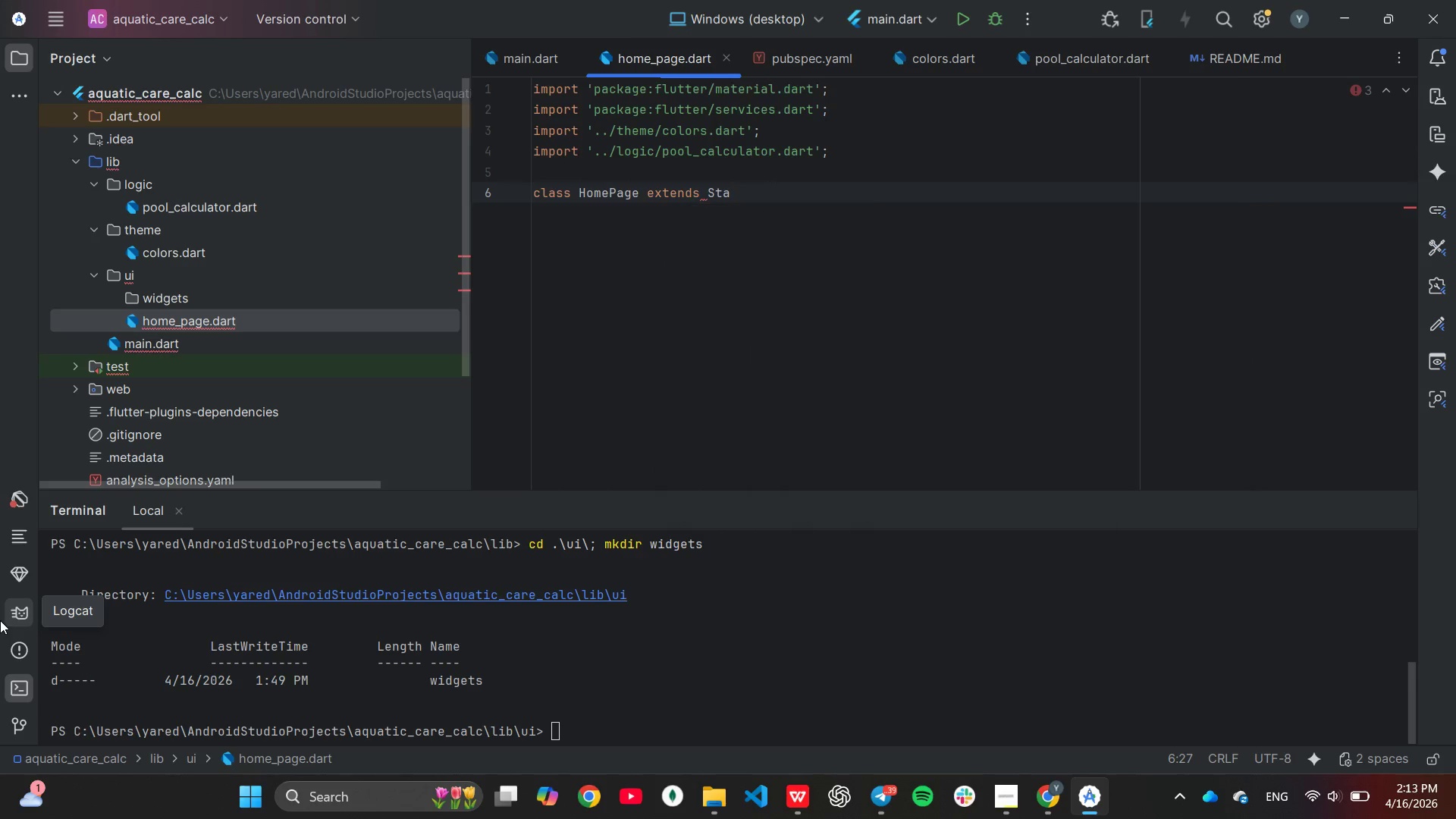 
key(Enter)
 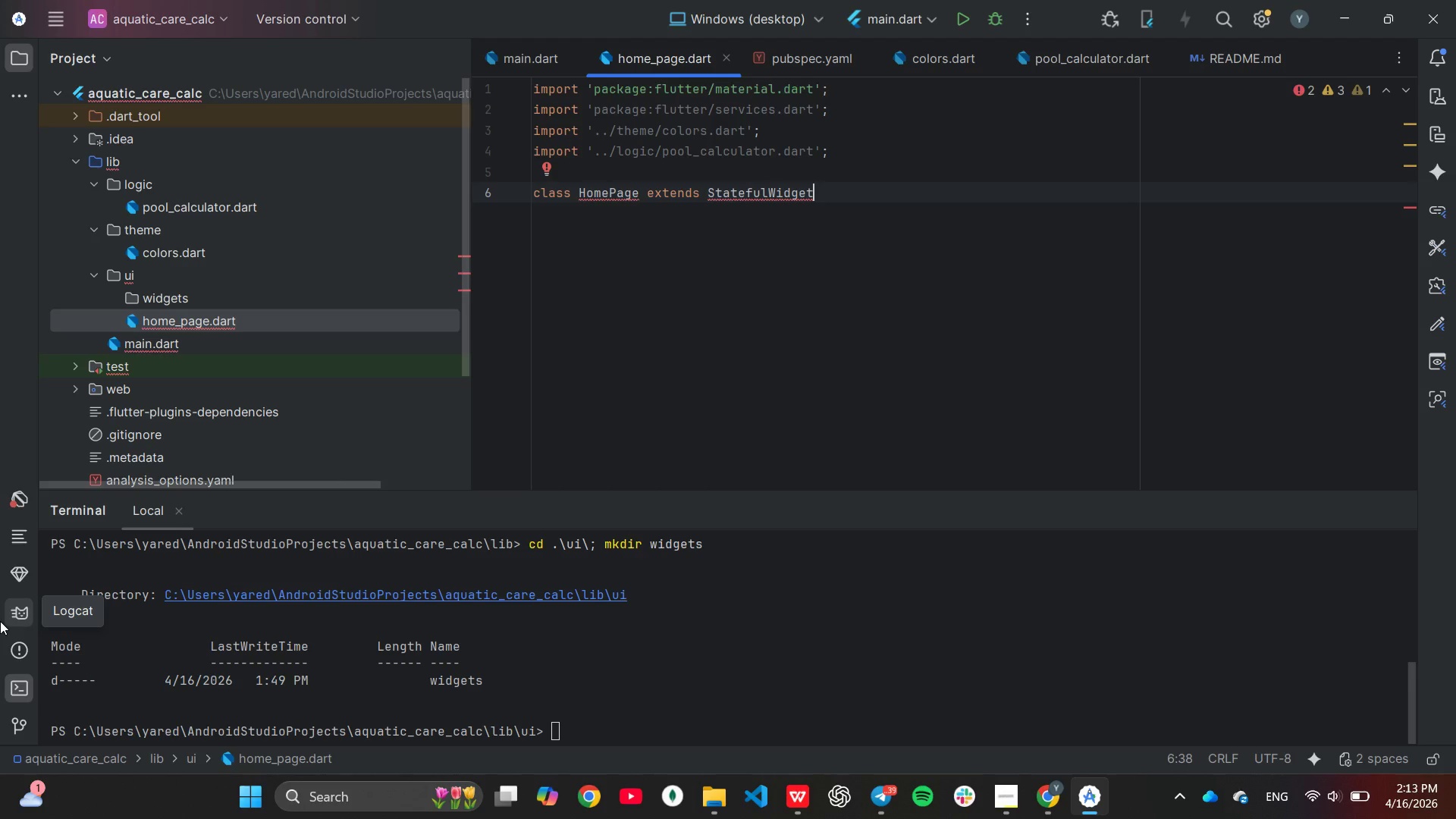 
key(Shift+ShiftLeft)
 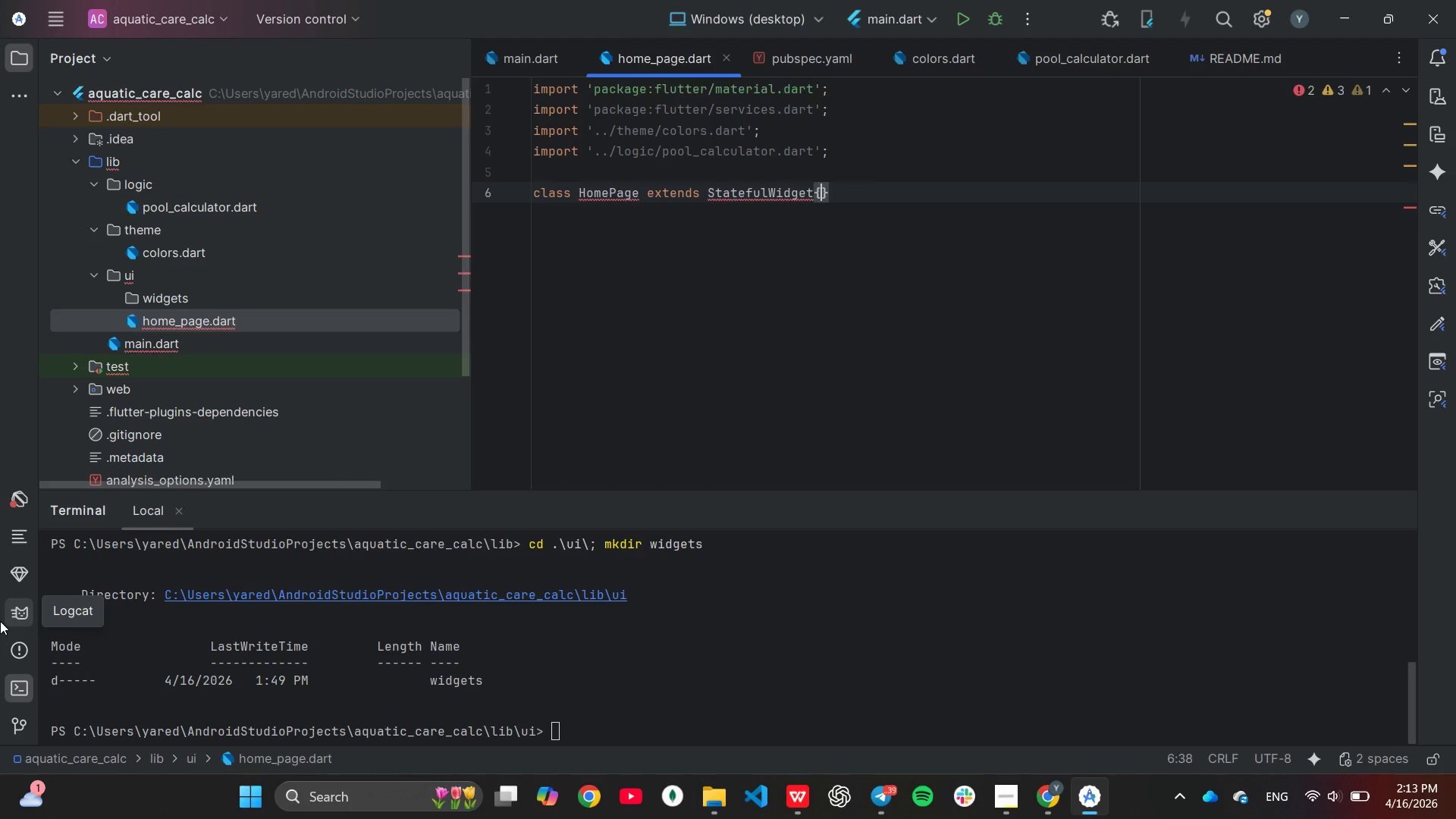 
key(Shift+BracketLeft)
 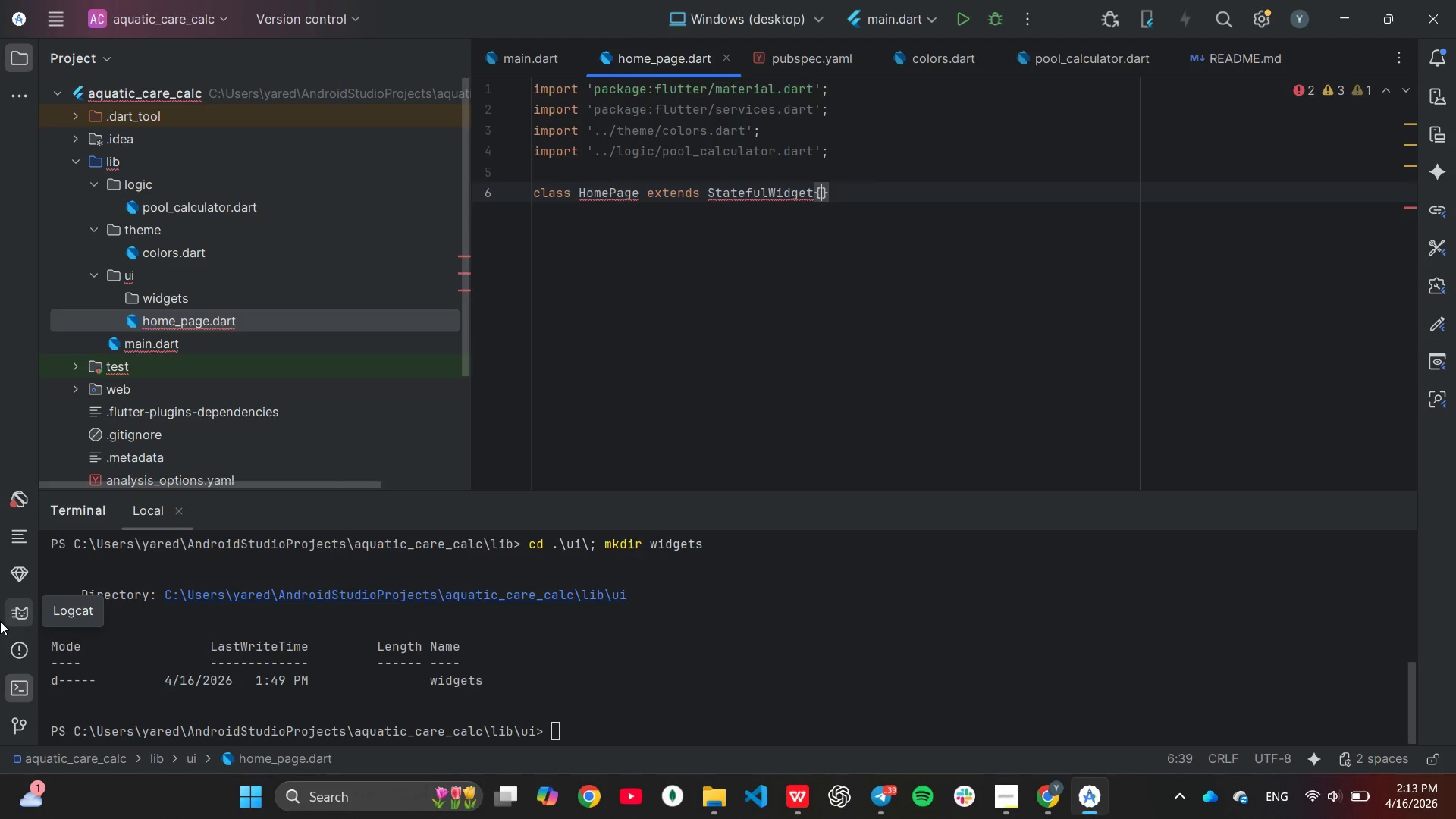 
key(Enter)
 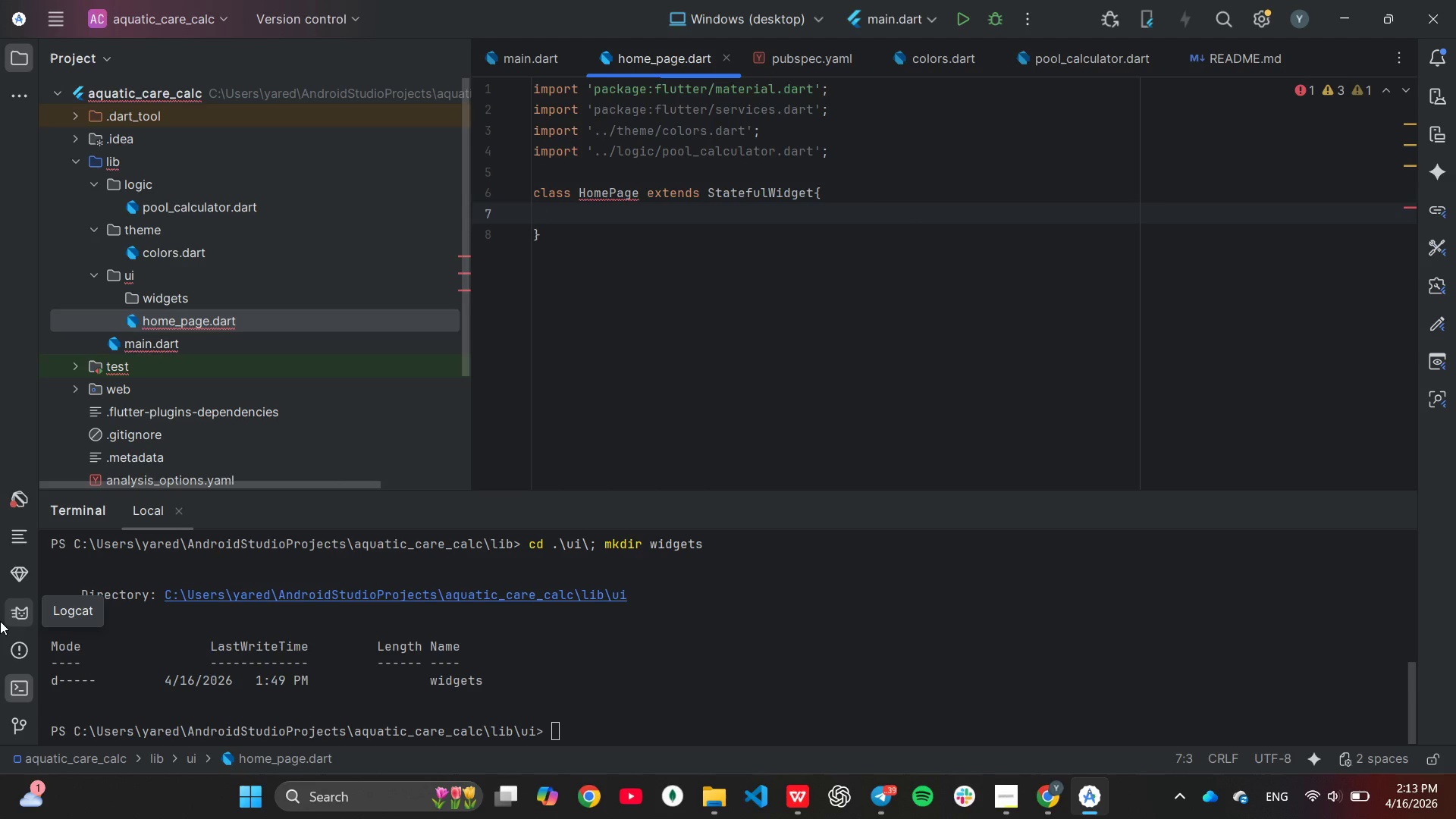 
type(cnst Home)
 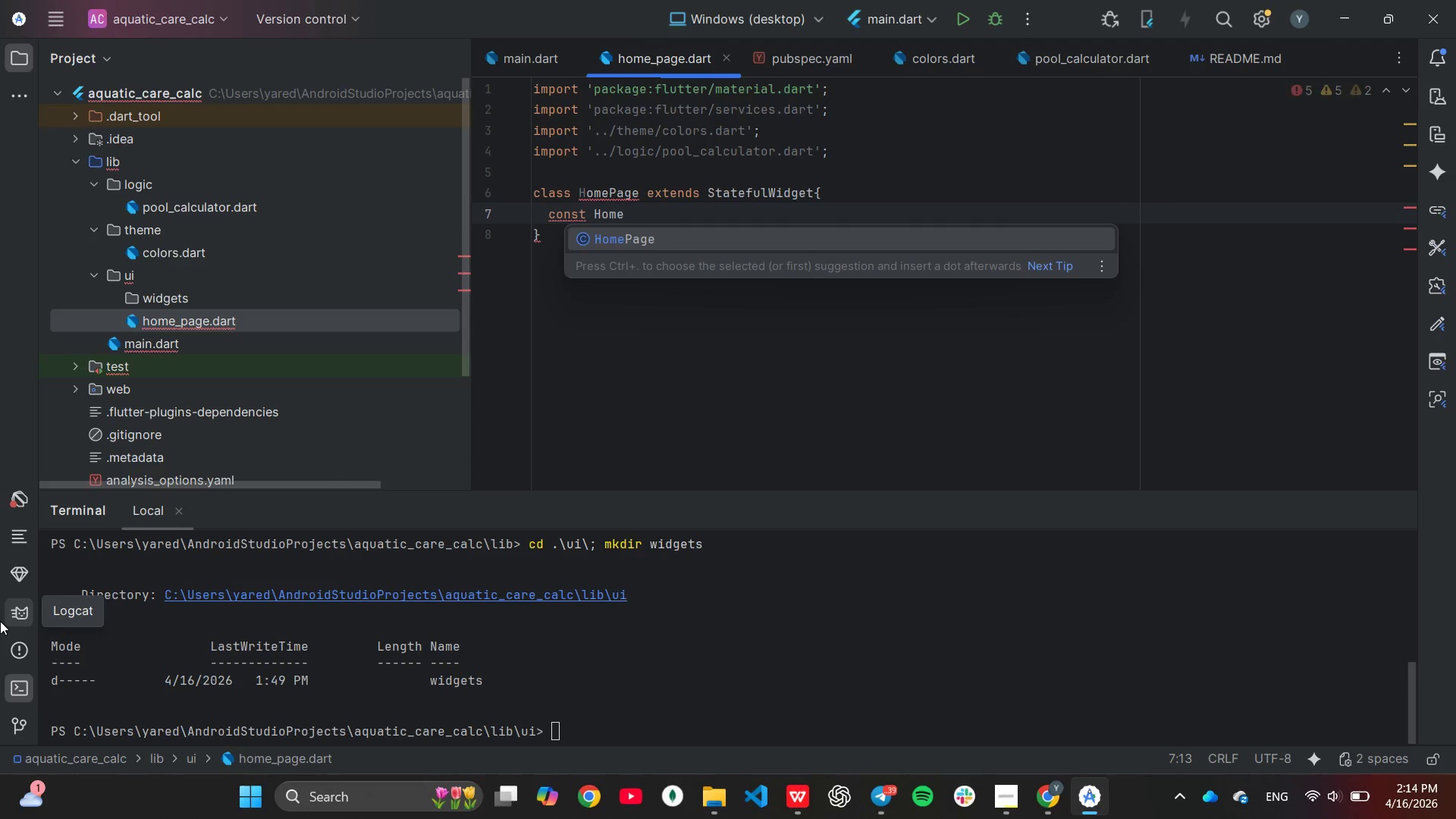 
key(Enter)
 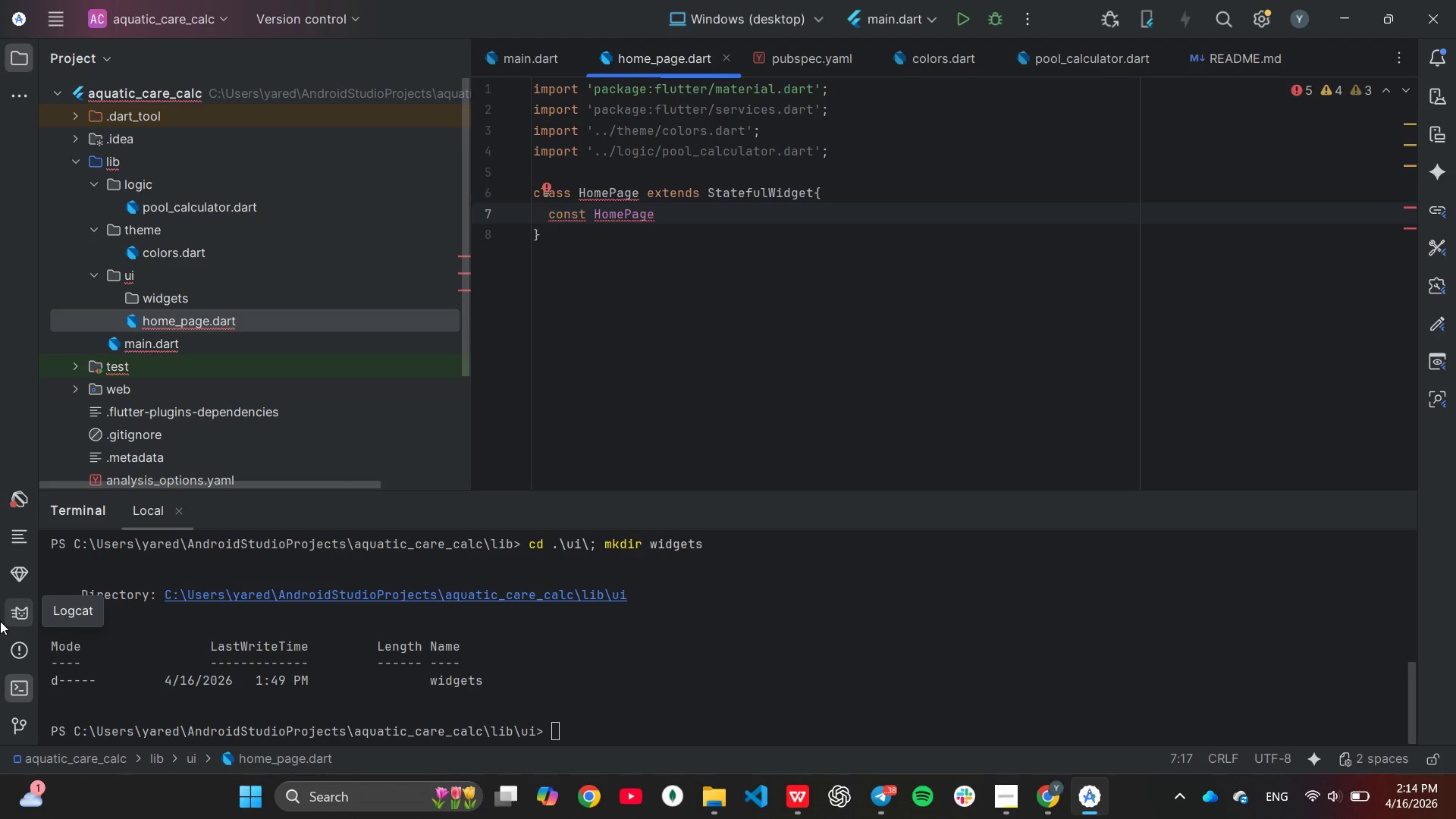 
key(Shift+9)
 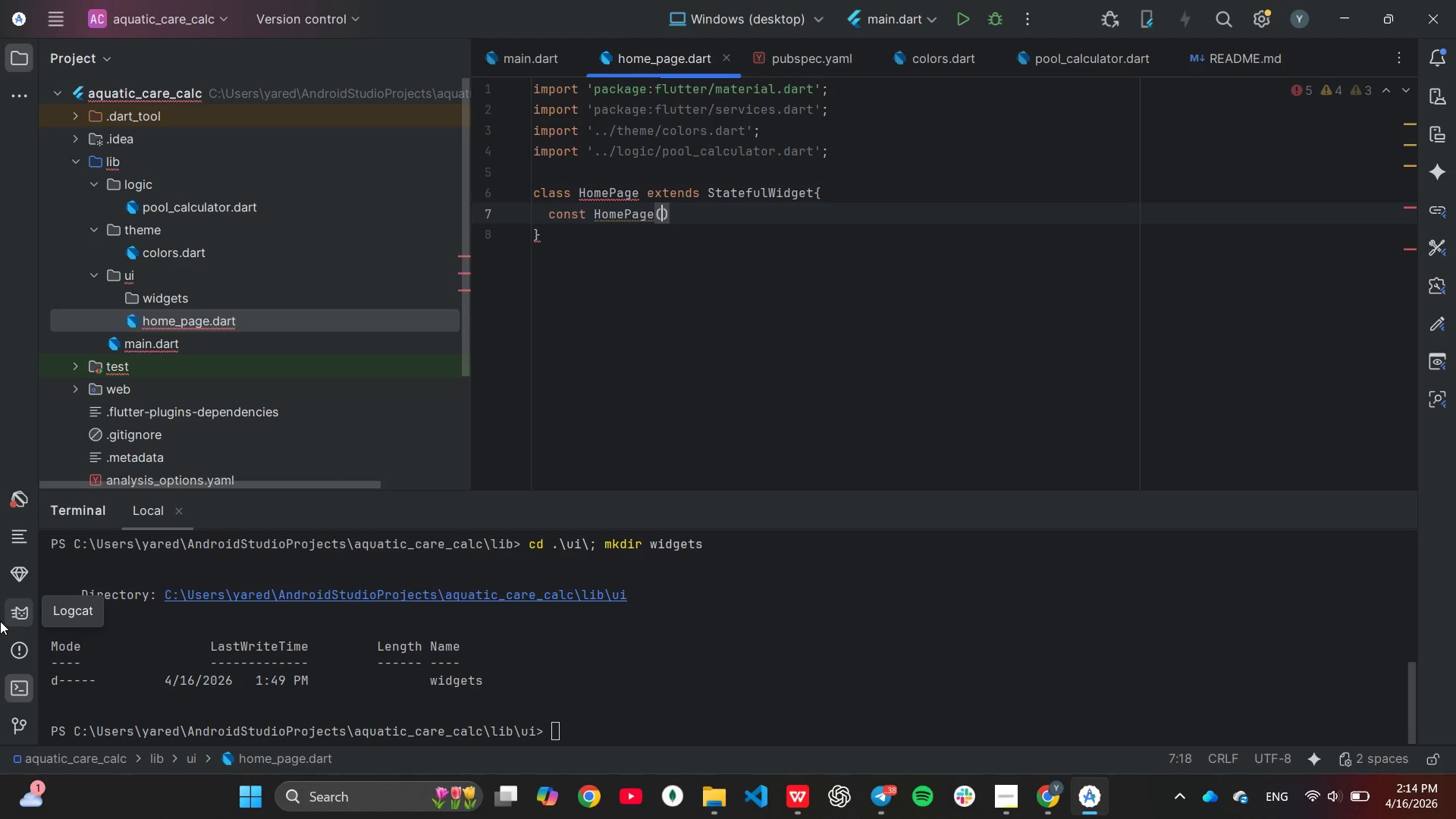 
key(Shift+BracketLeft)
 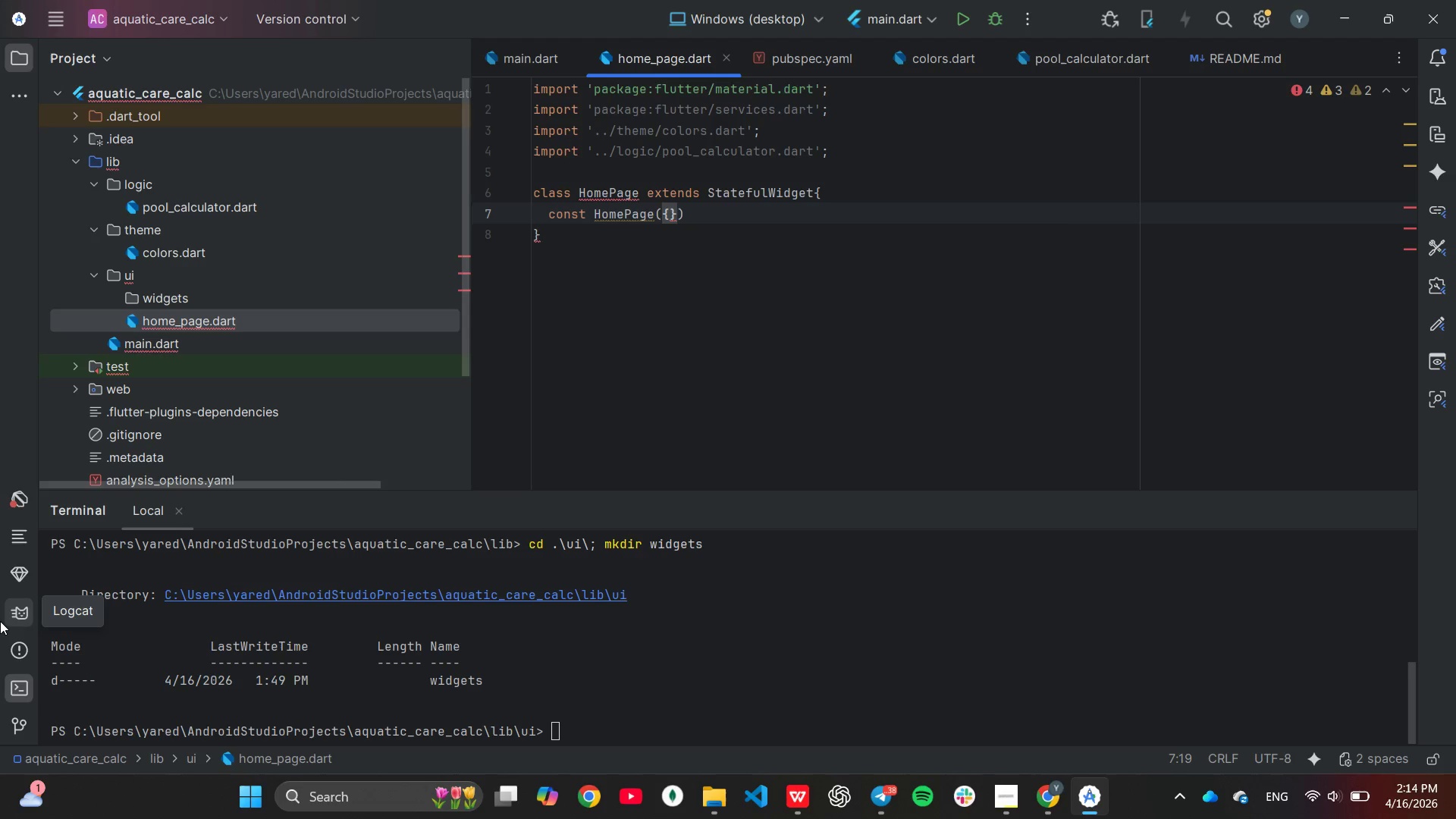 
type(super.)
 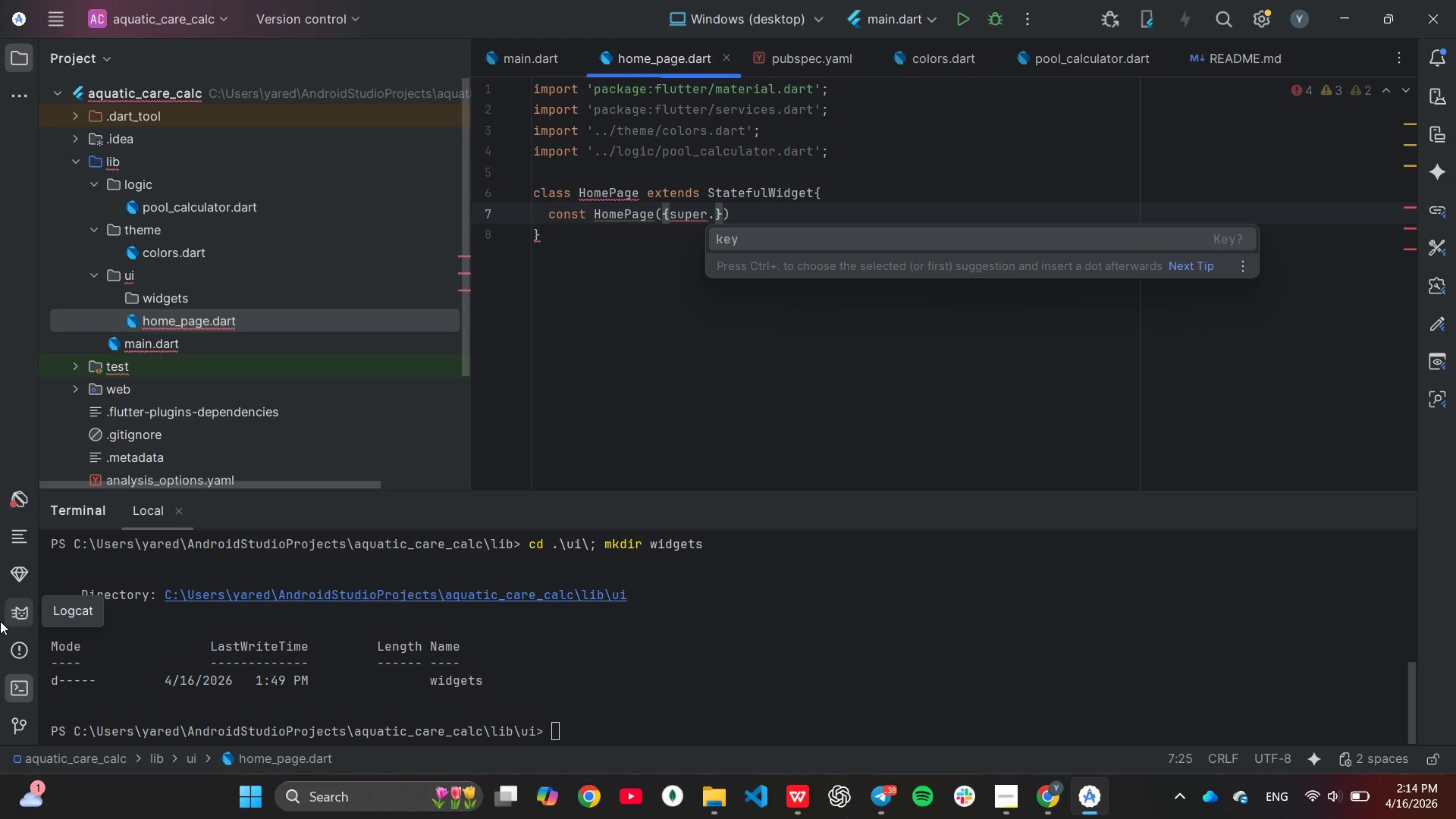 
key(Enter)
 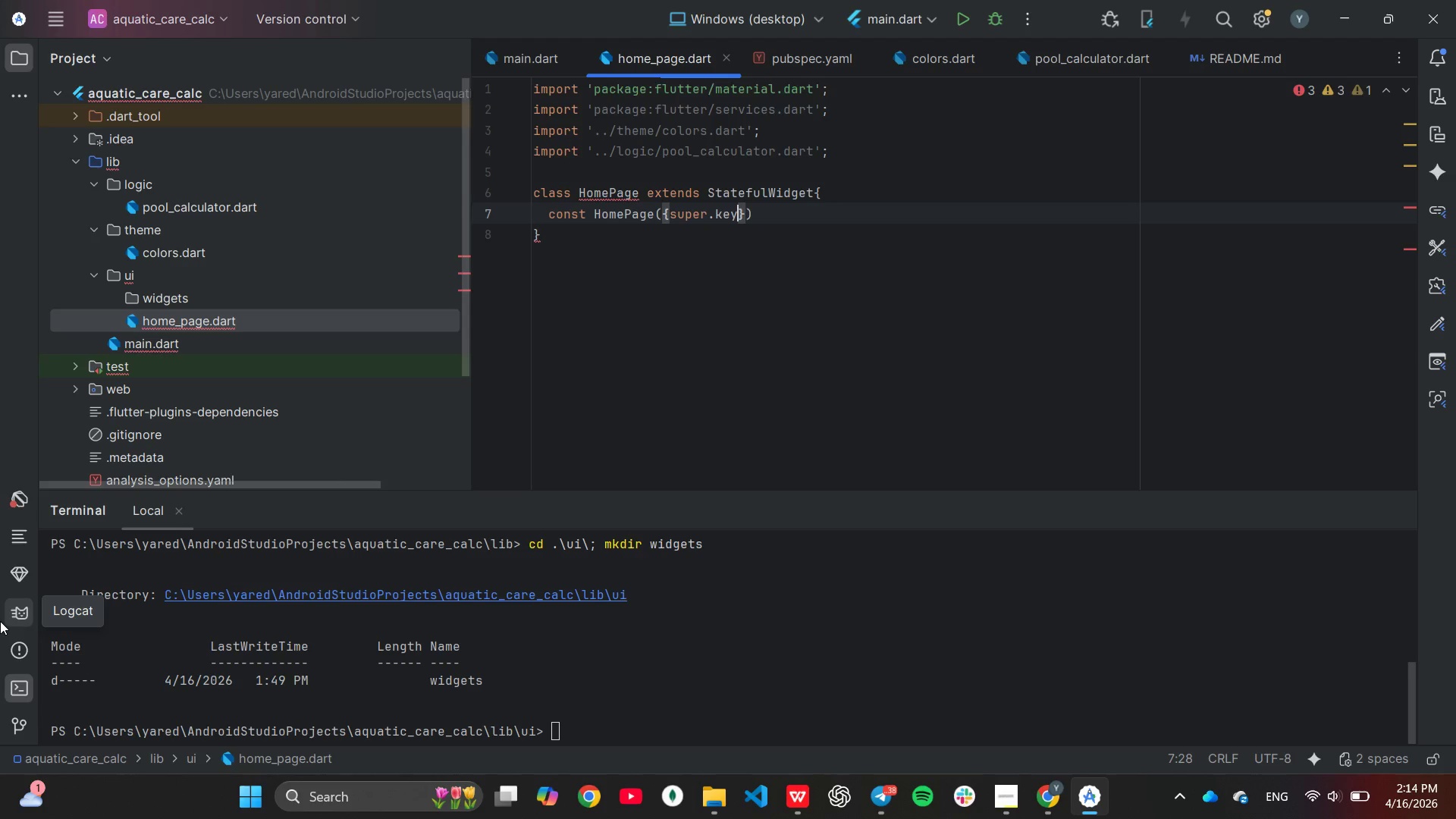 
key(ArrowRight)
 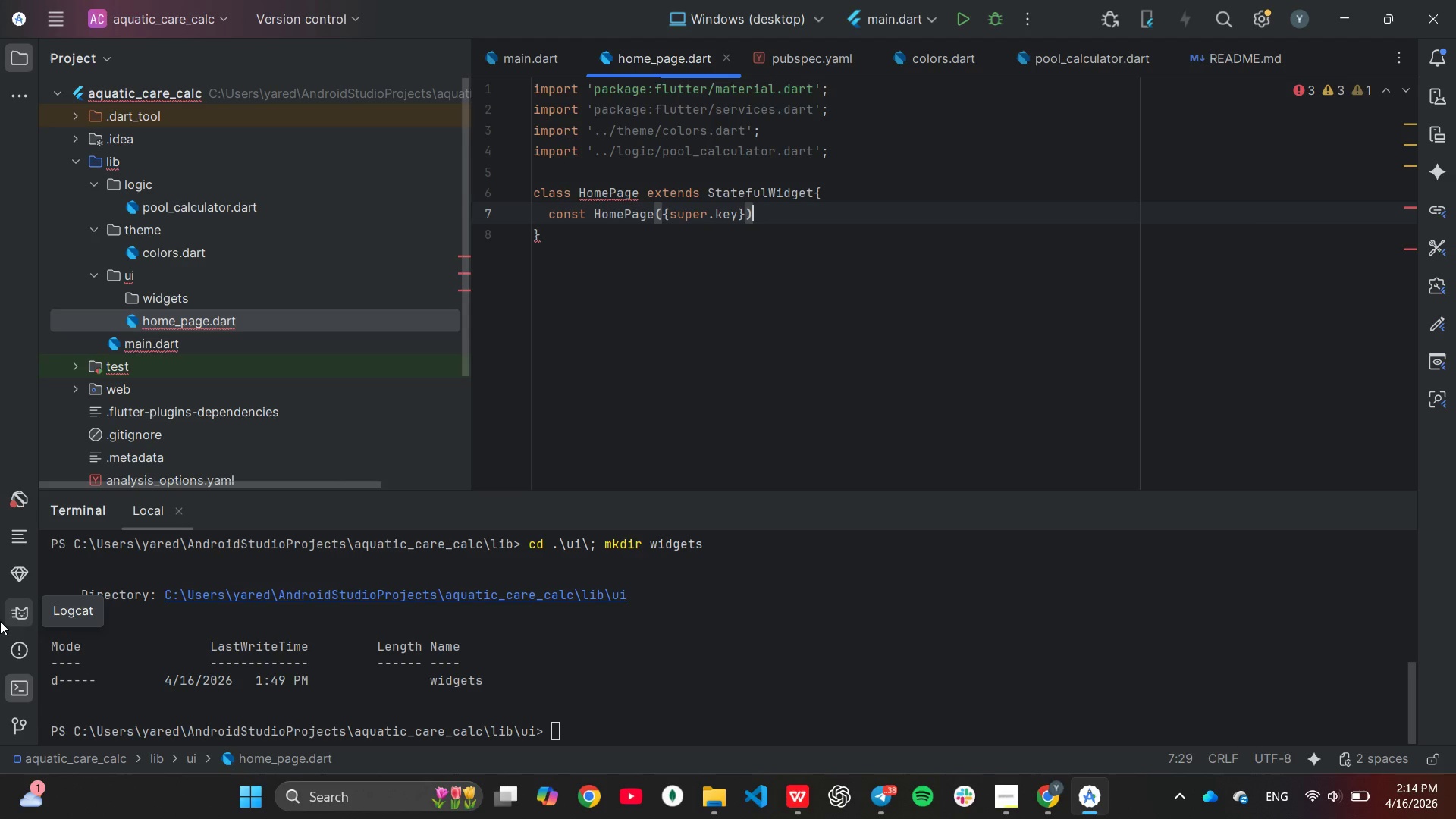 
key(ArrowRight)
 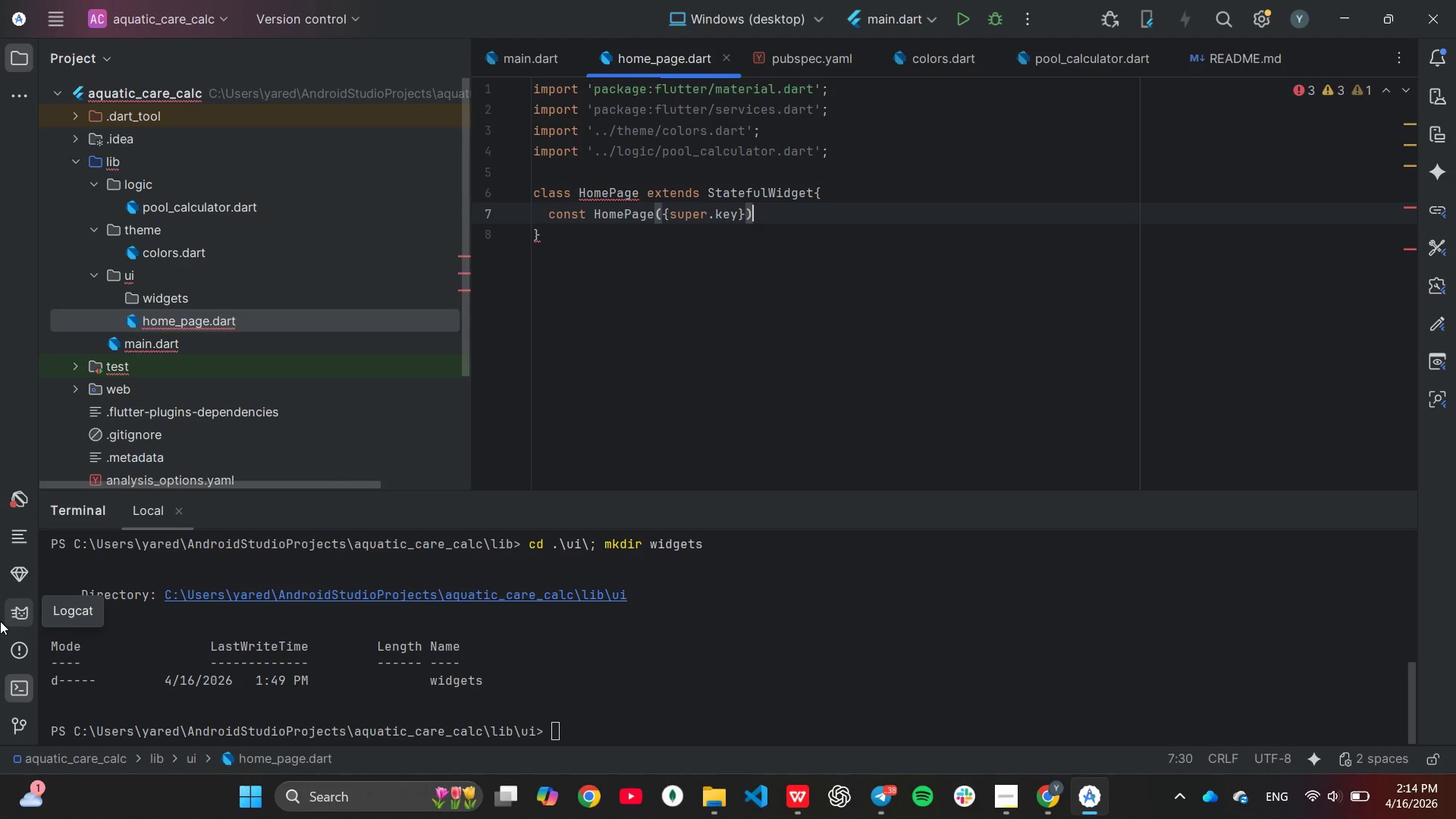 
key(Semicolon)
 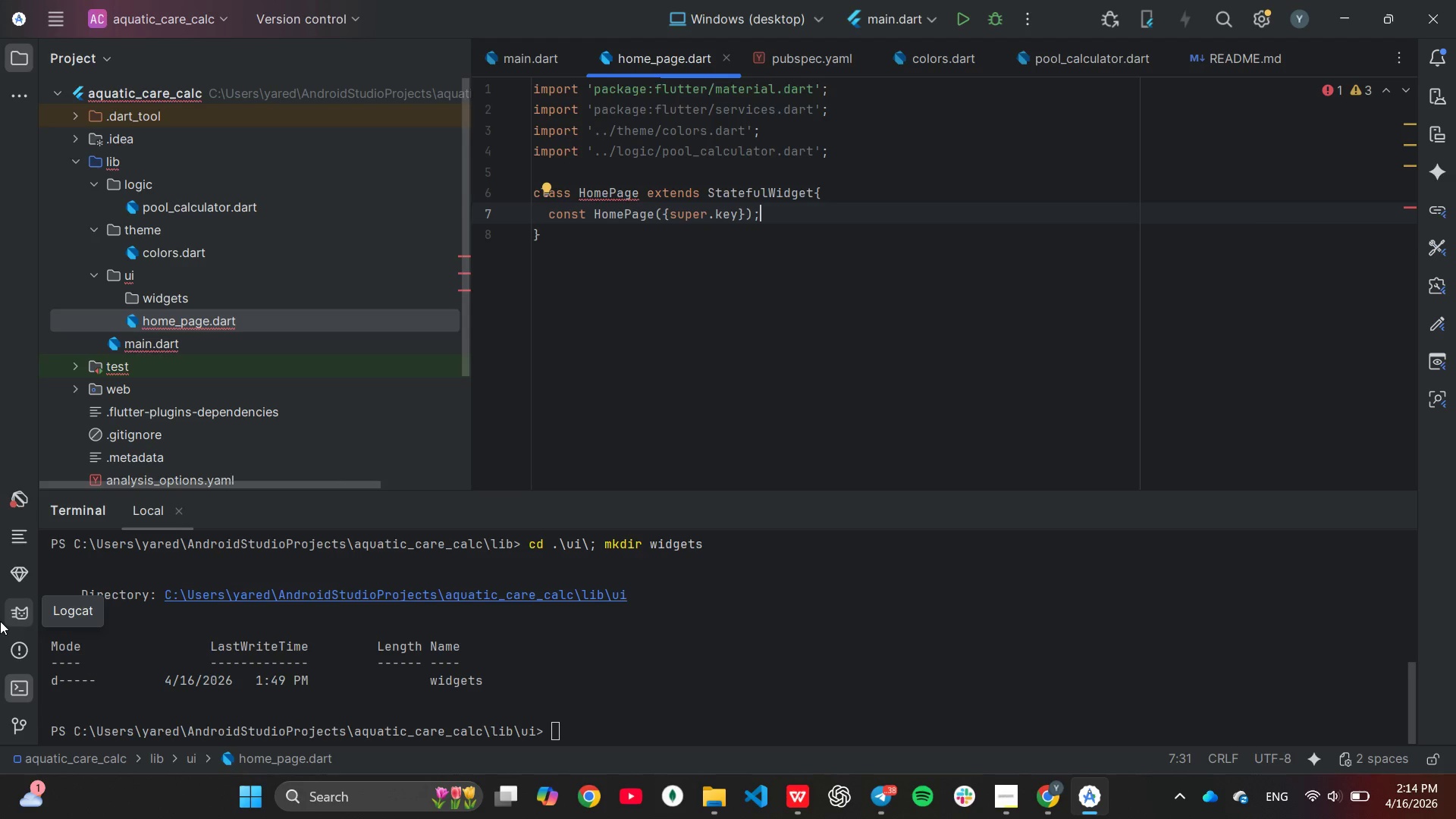 
key(Enter)
 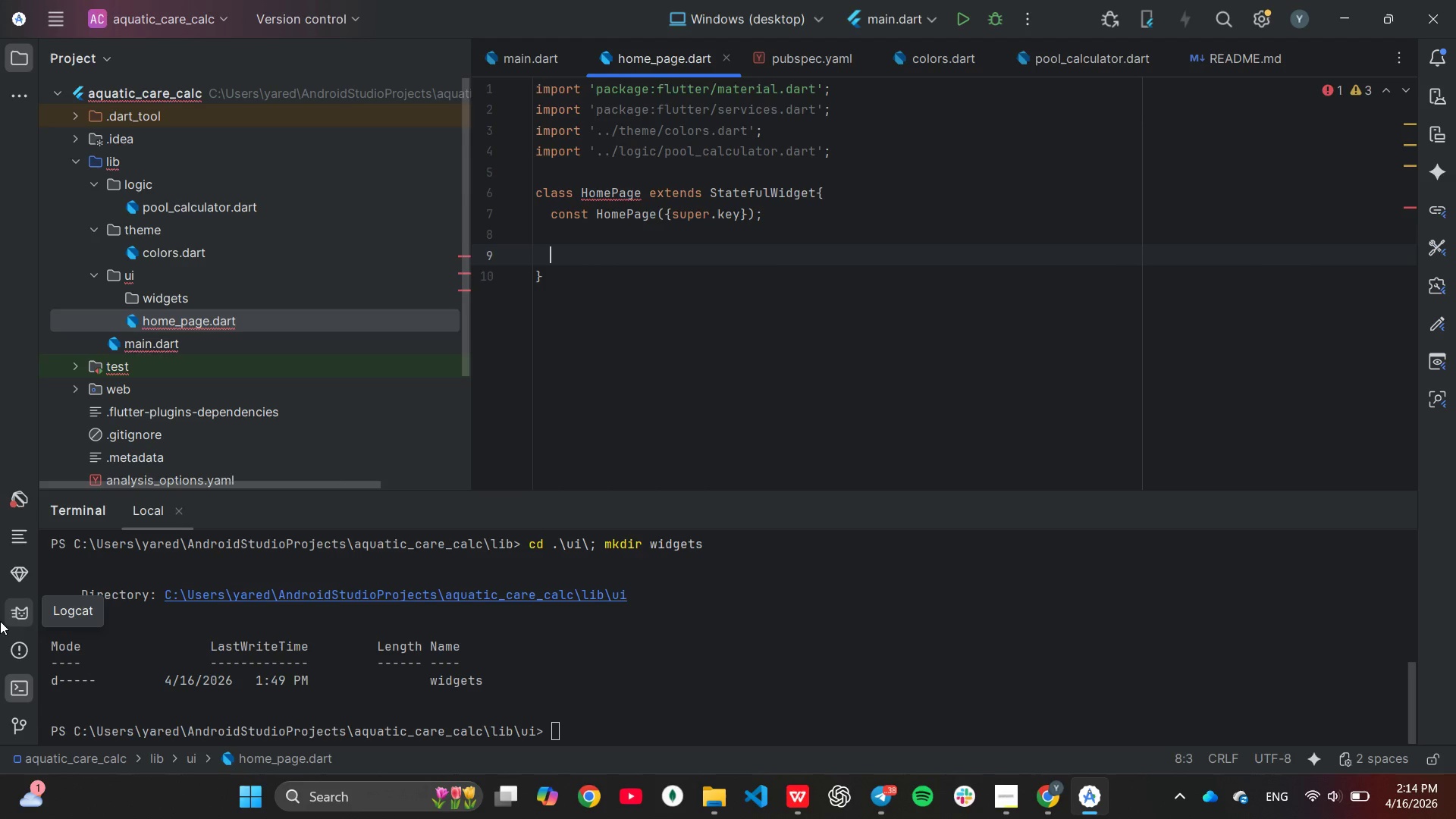 
key(Enter)
 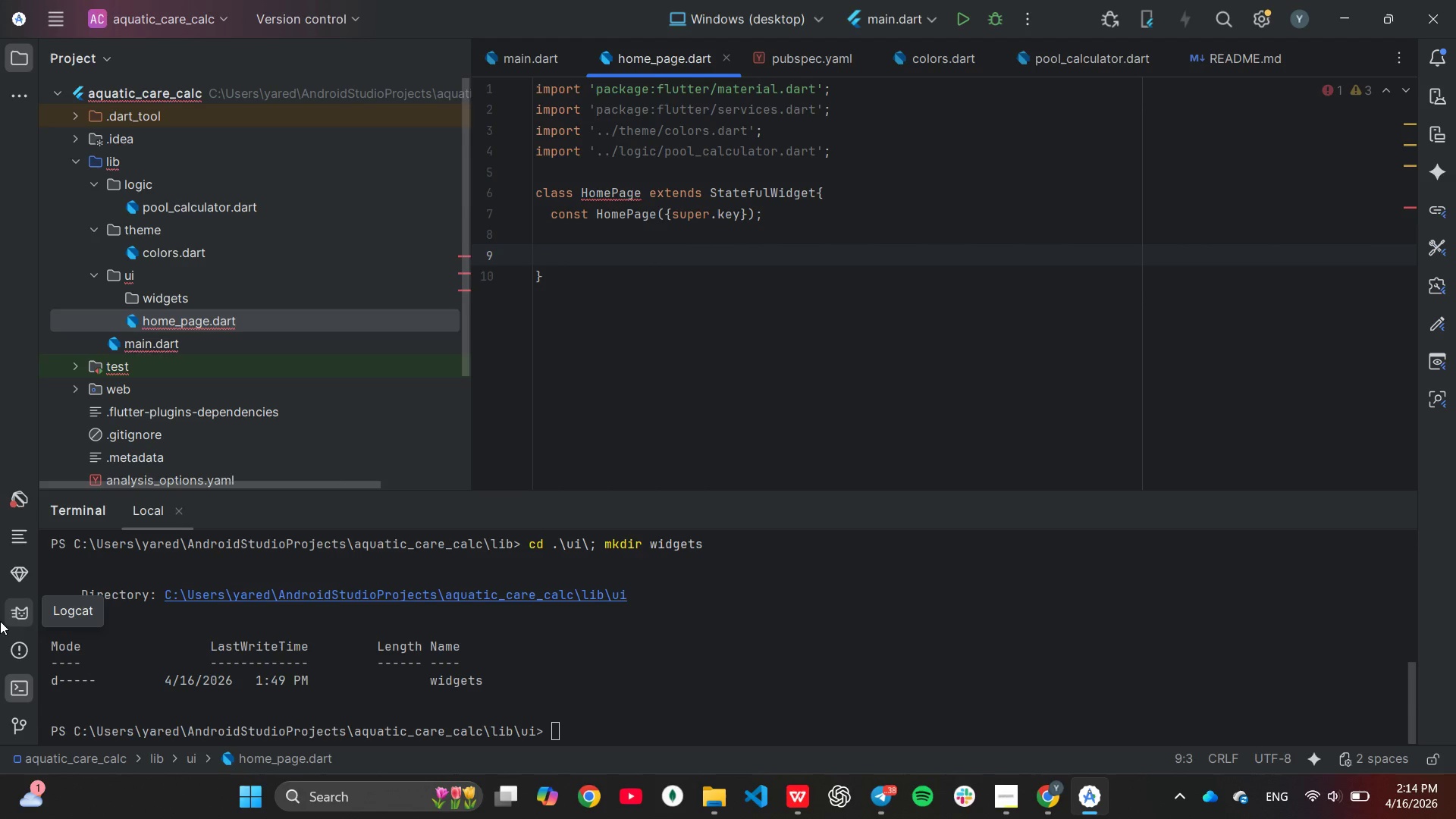 
type(@override)
 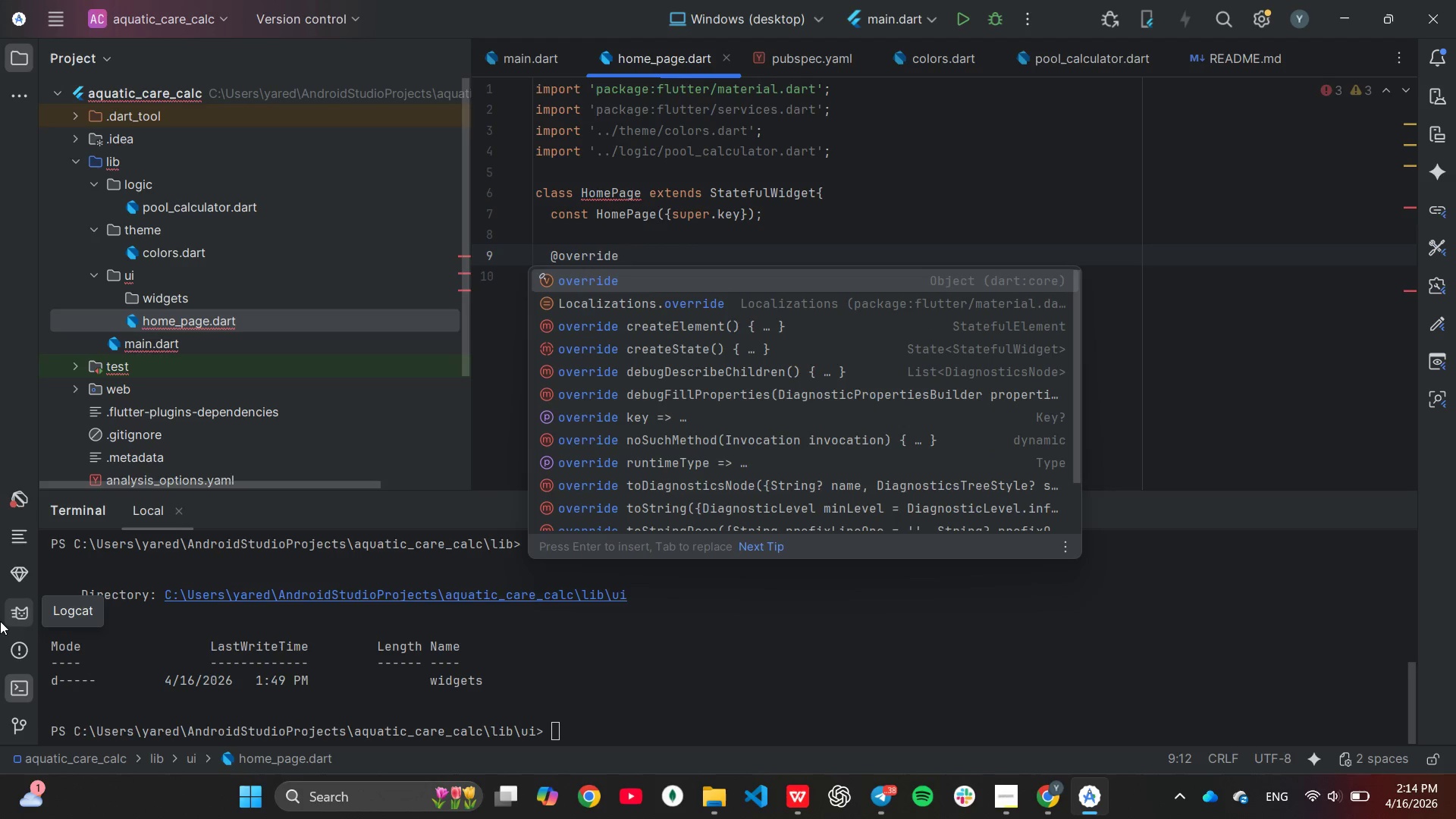 
key(Enter)
 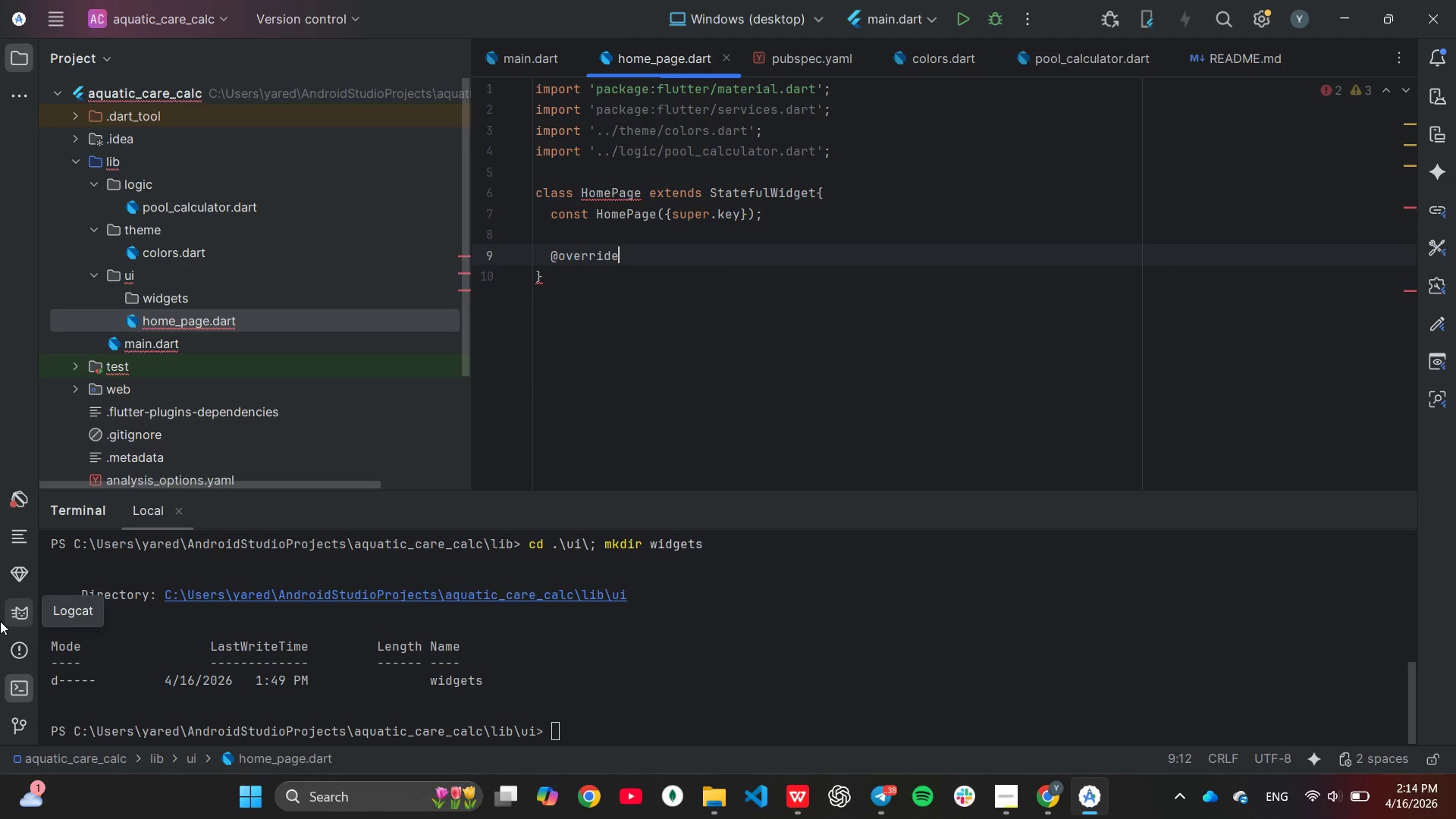 
key(Enter)
 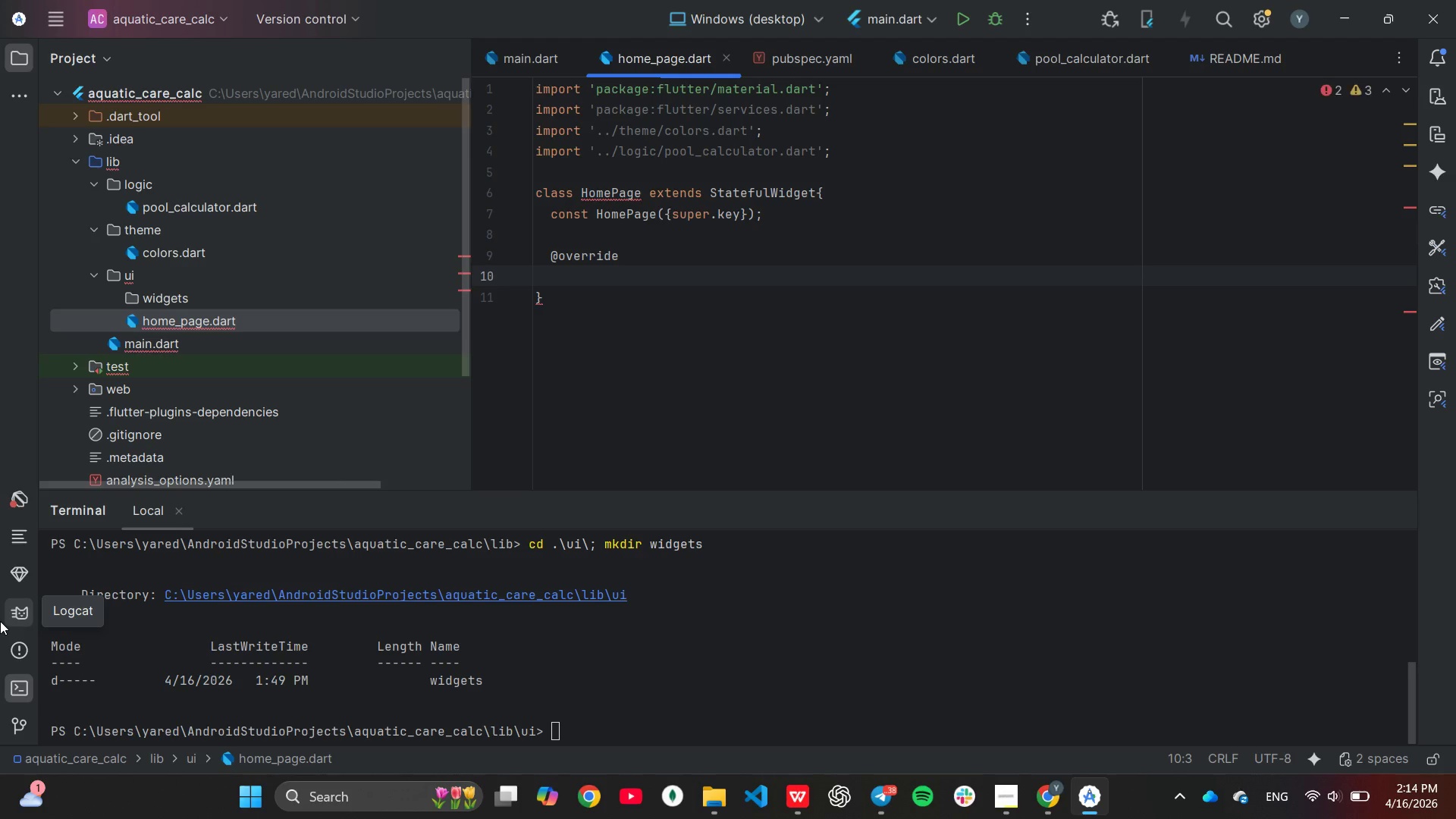 
hold_key(key=ShiftLeft, duration=0.31)
 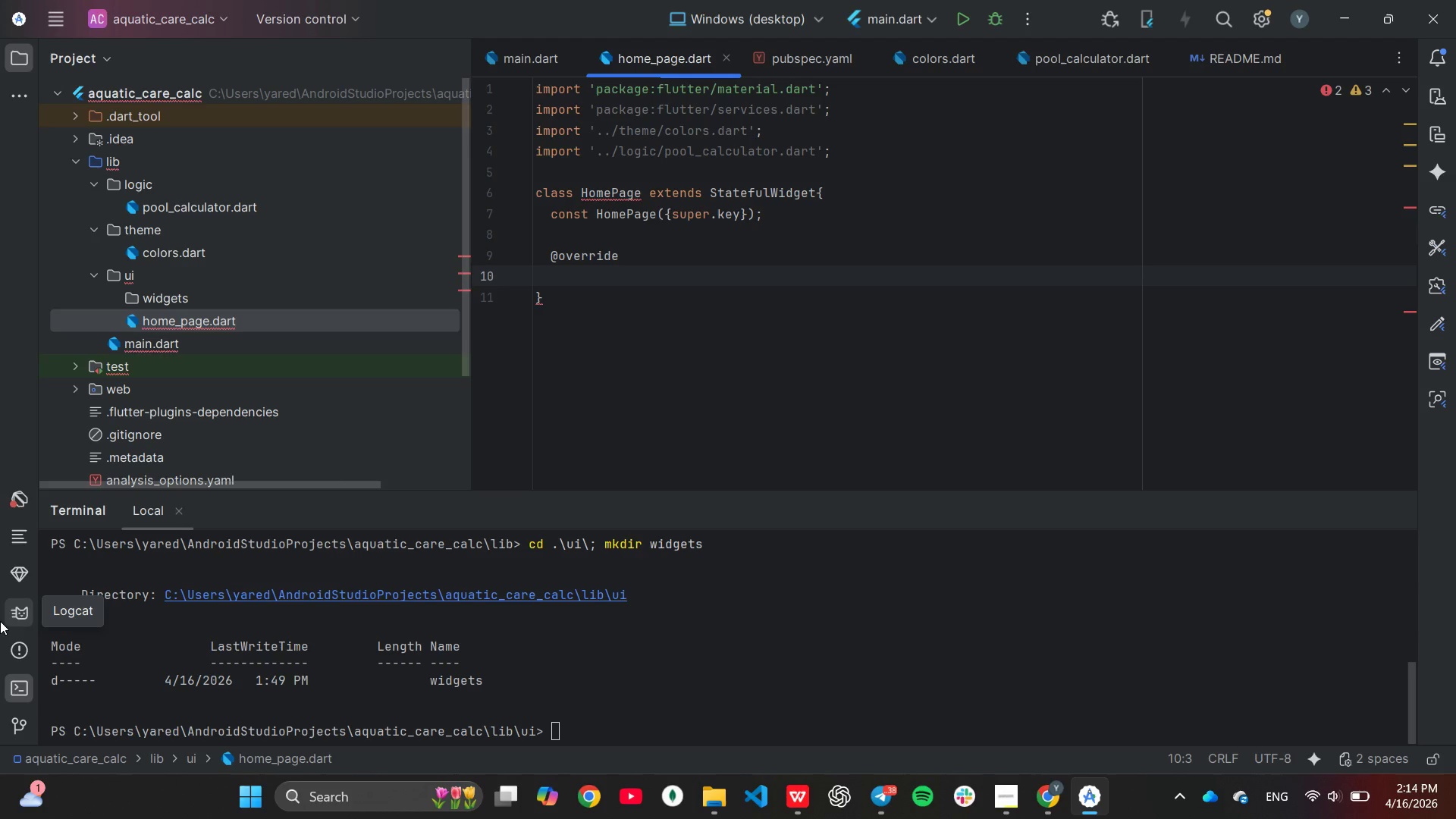 
type(s)
key(Backspace)
type(State<h)
key(Backspace)
type(HomePage)
 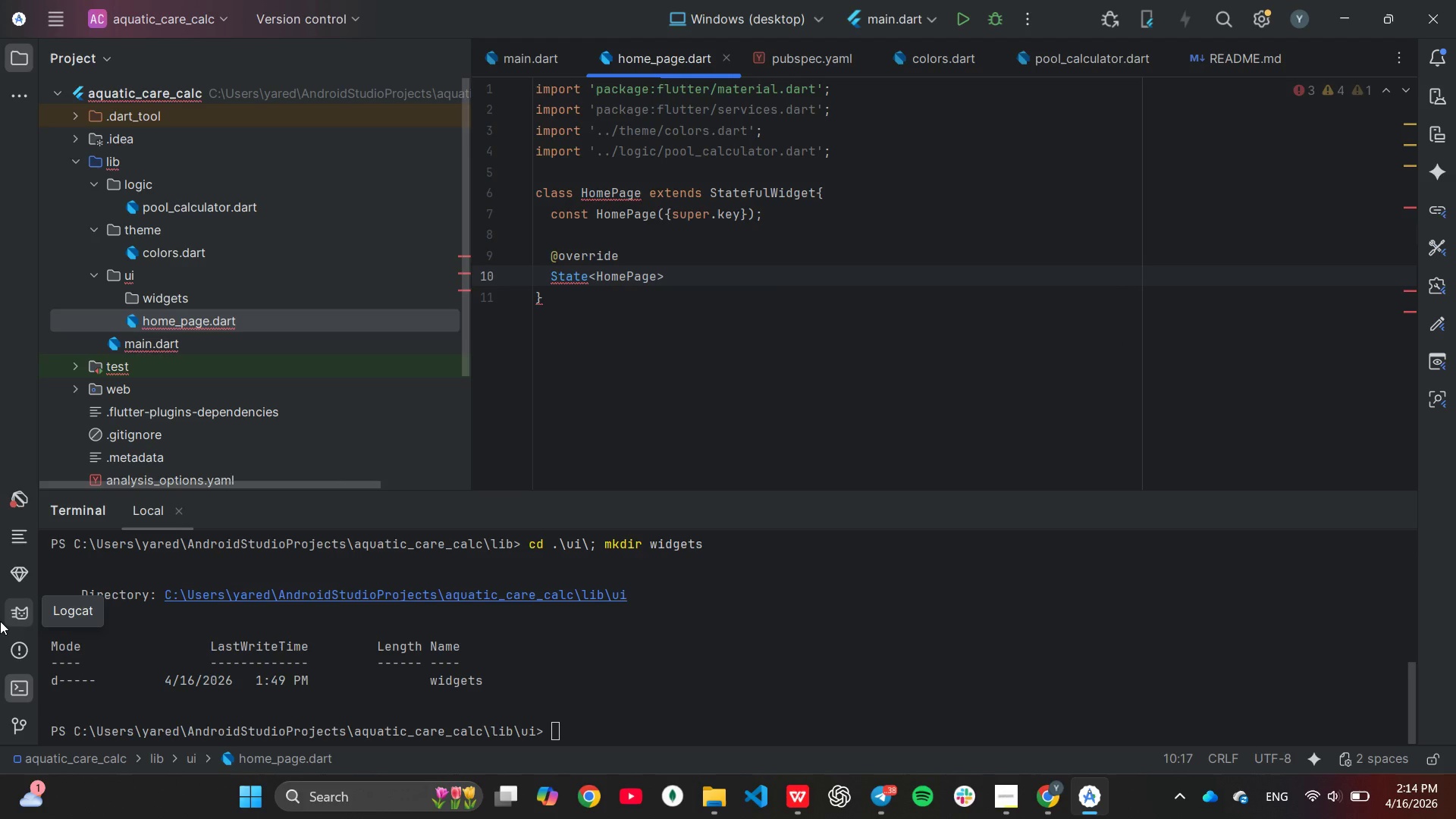 
key(ArrowRight)
 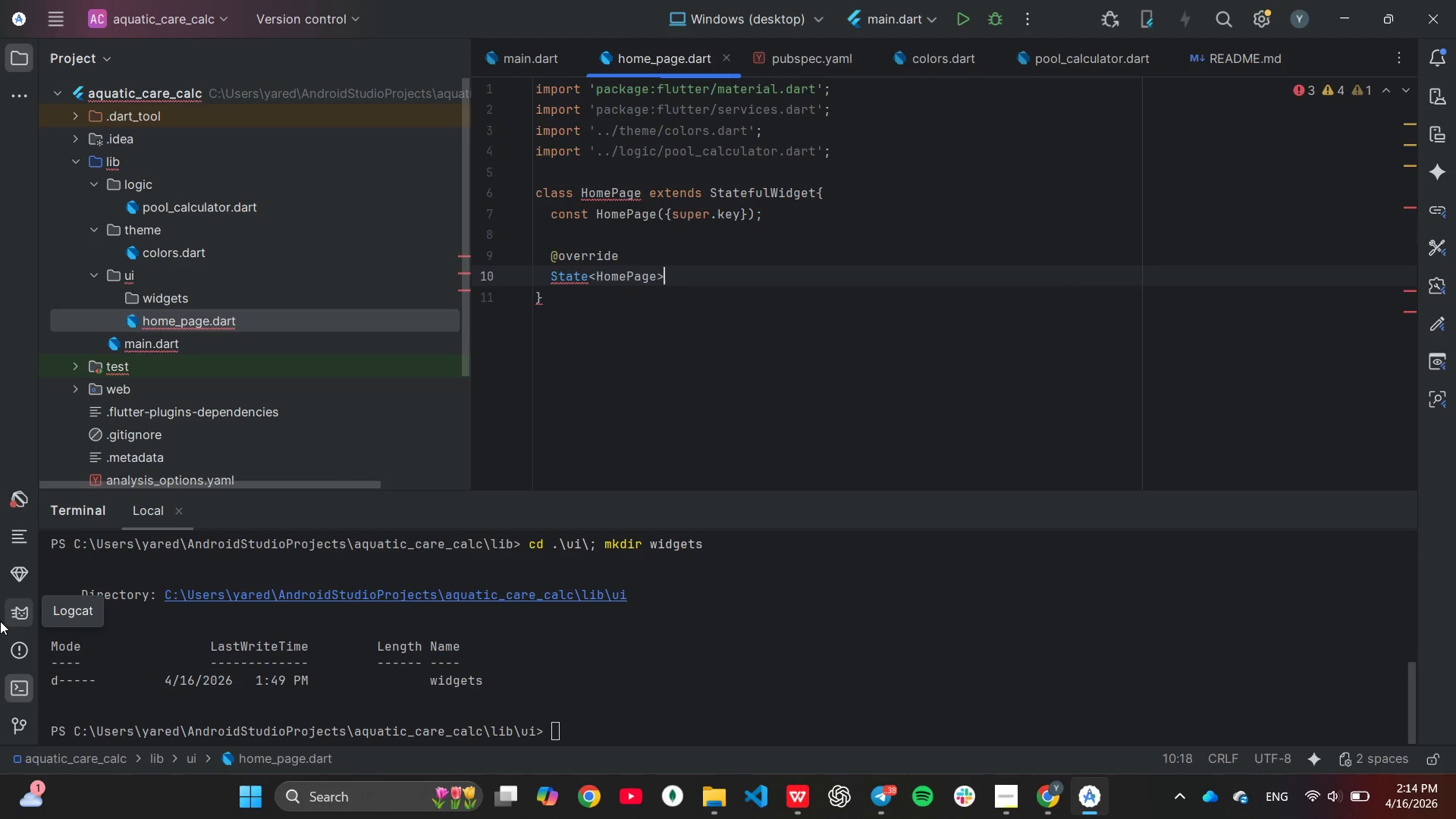 
type( createState()
 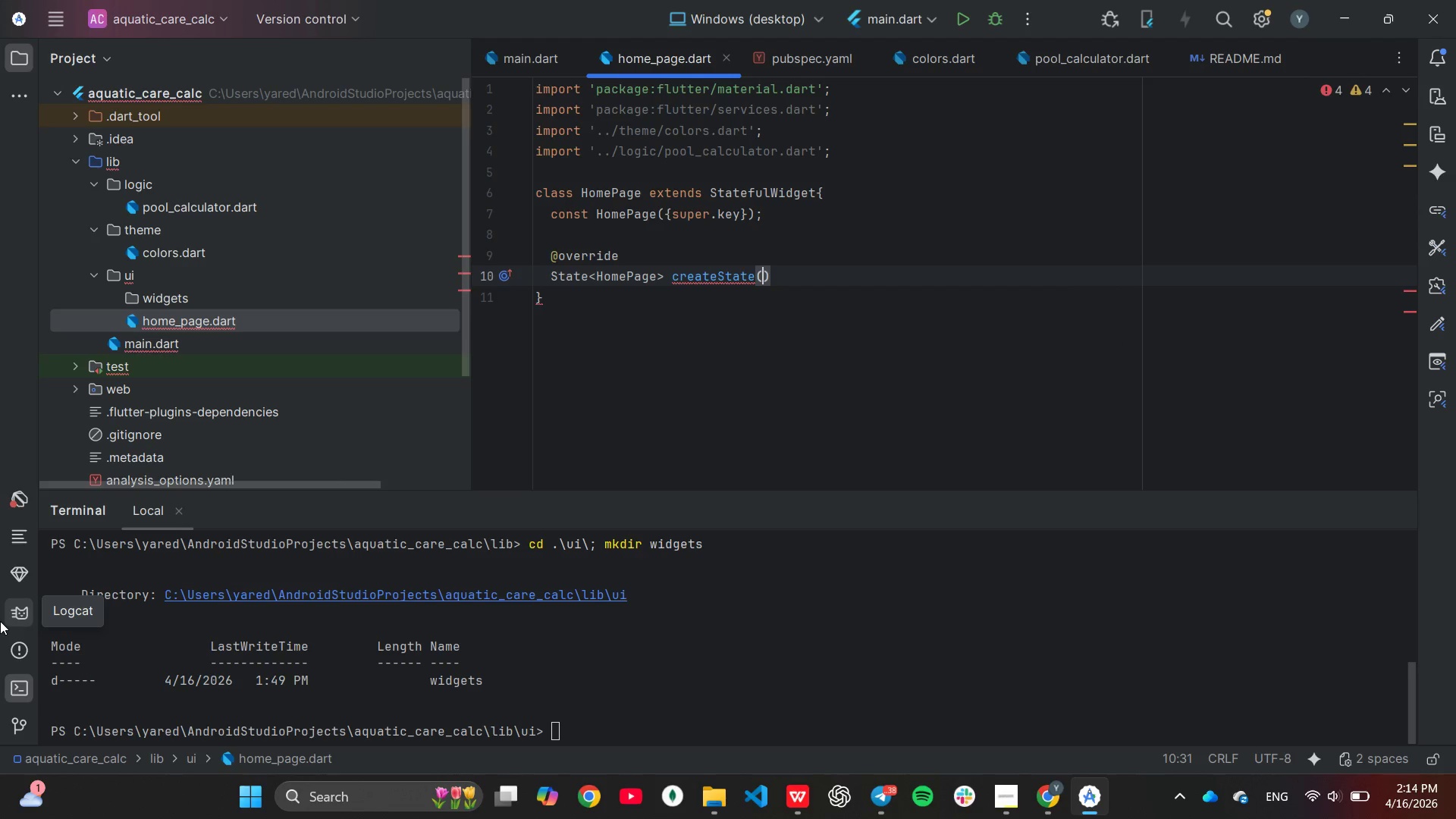 
key(ArrowRight)
 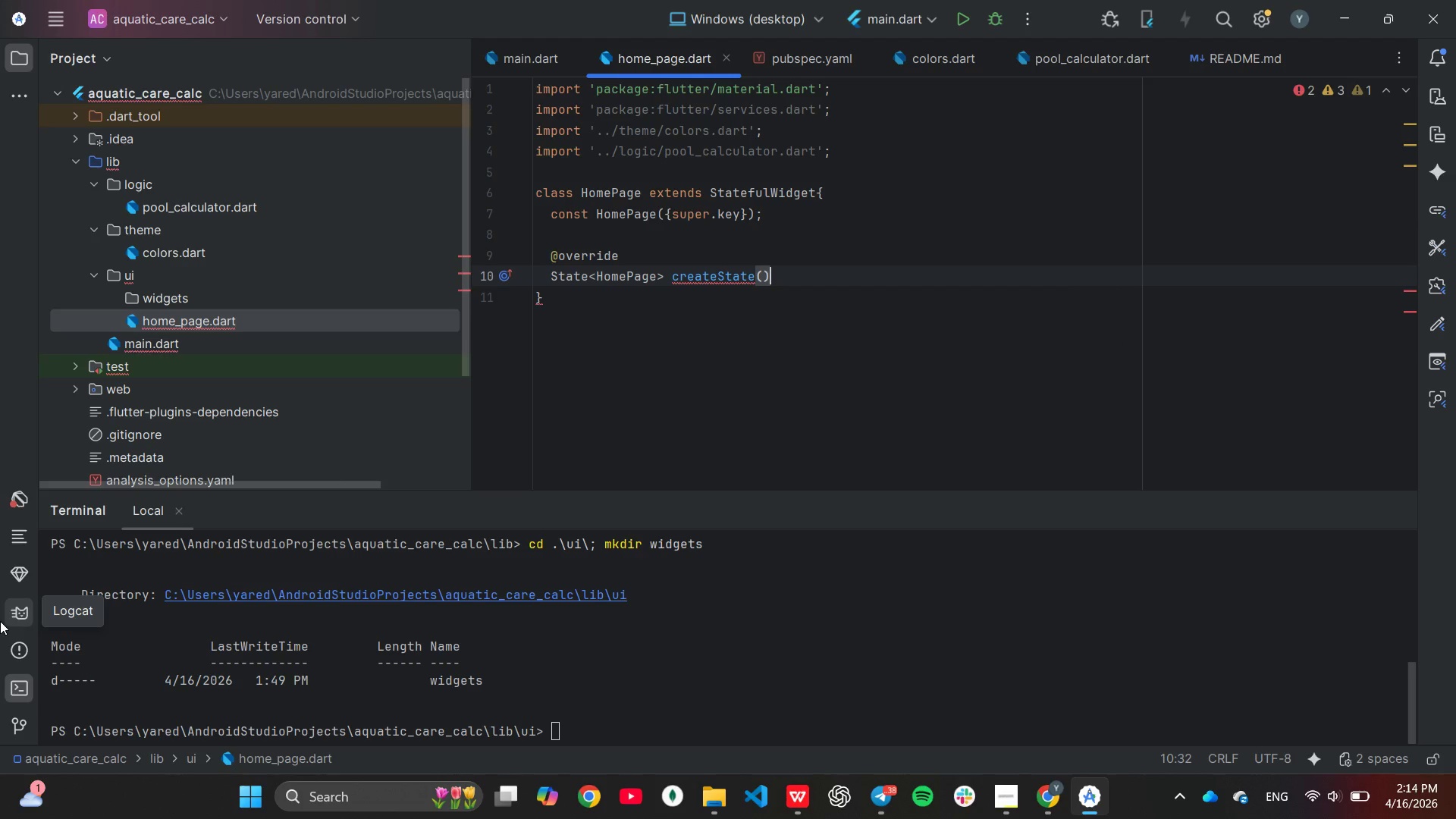 
type( => _HomePageState()
 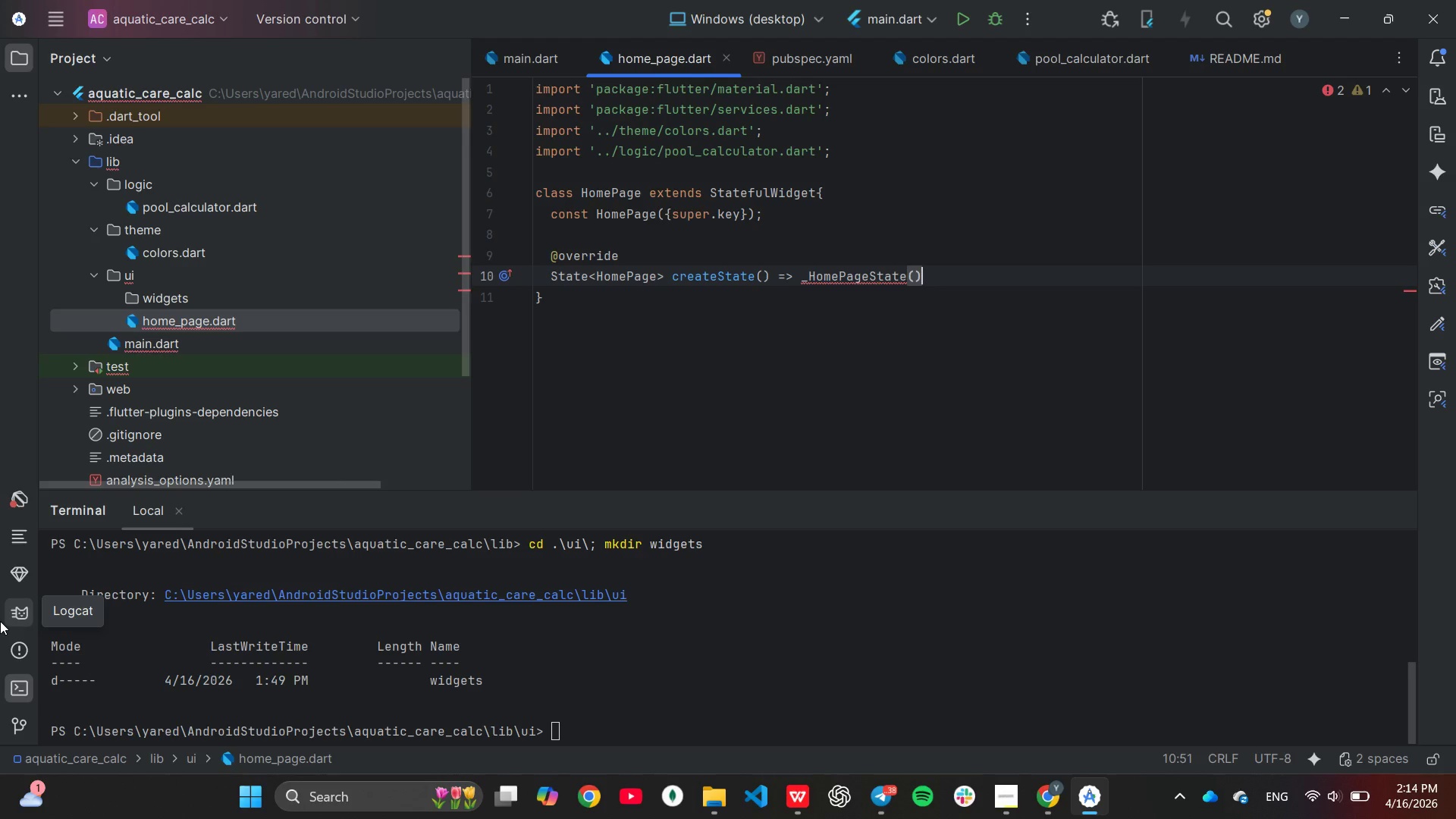 
 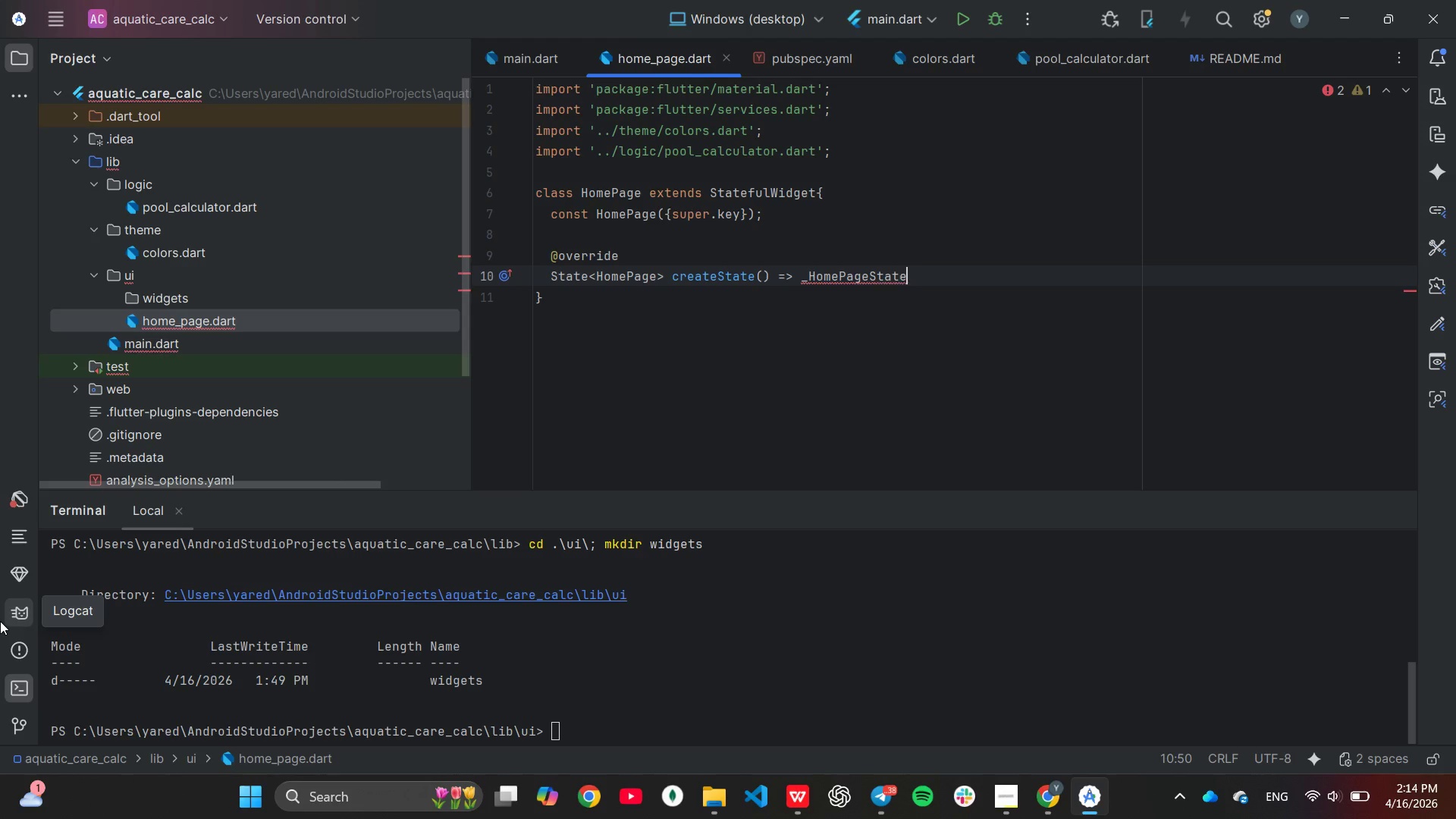 
key(ArrowRight)
 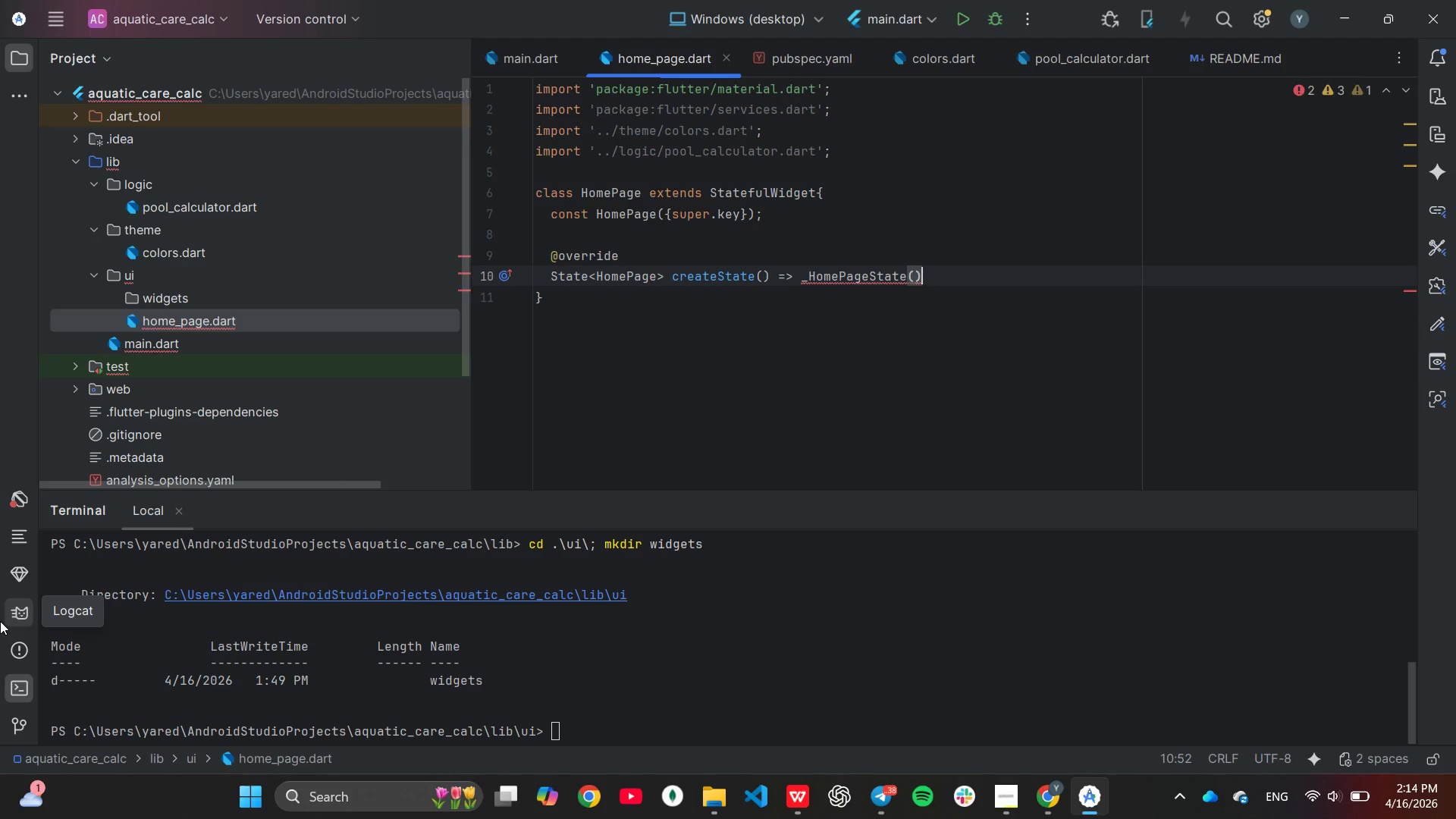 
key(Semicolon)
 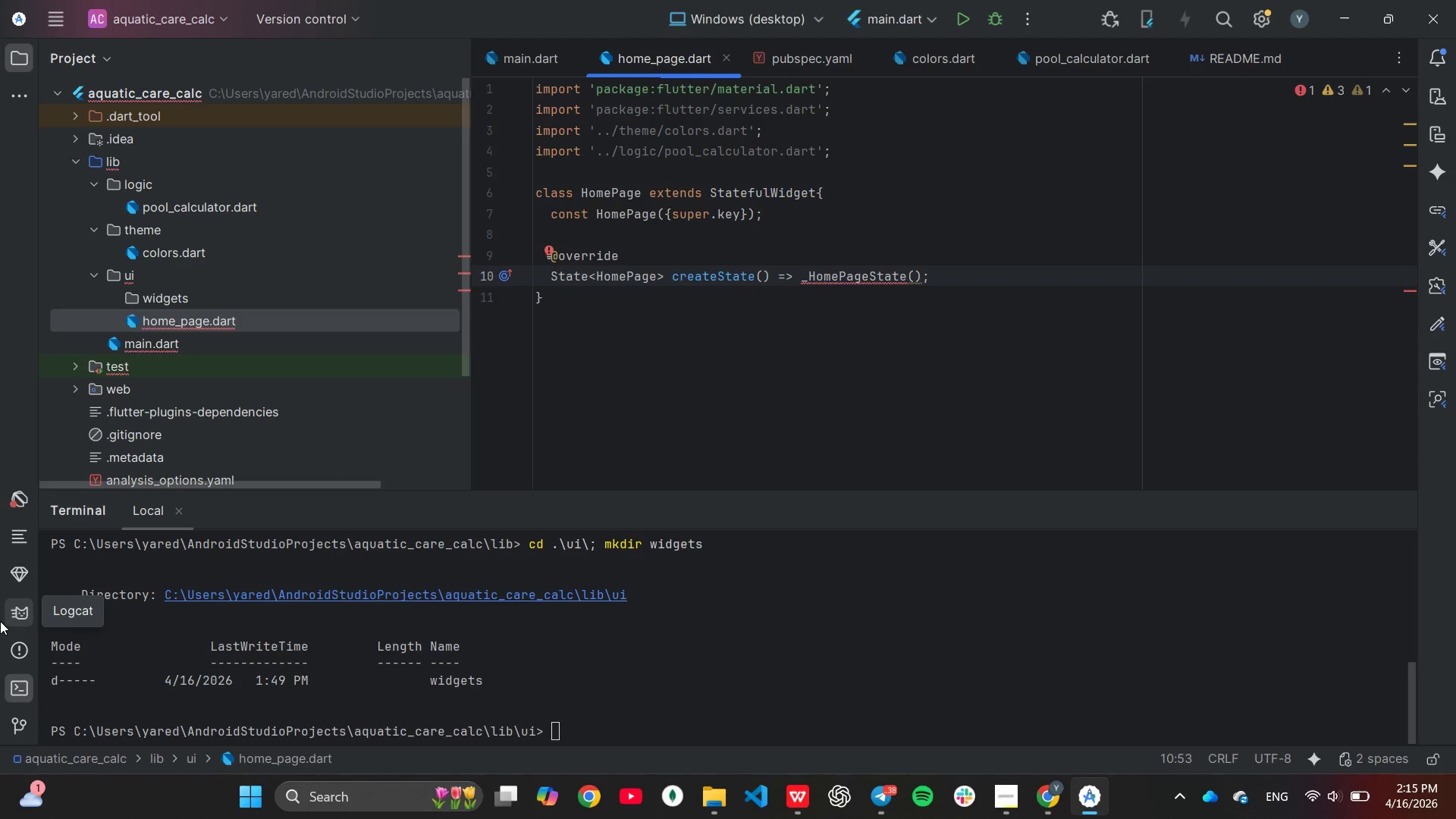 
key(ArrowDown)
 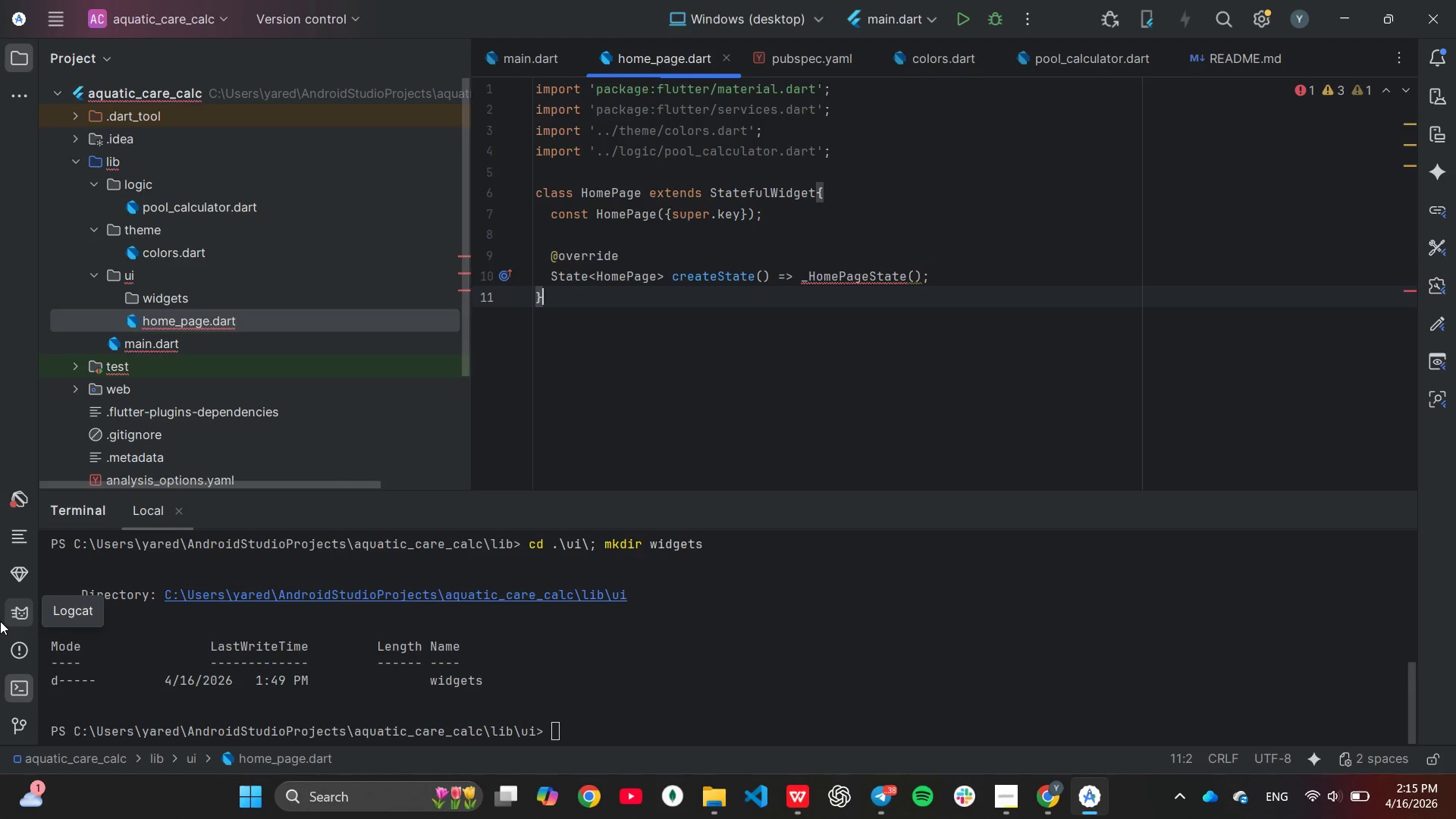 
key(Backslash)
 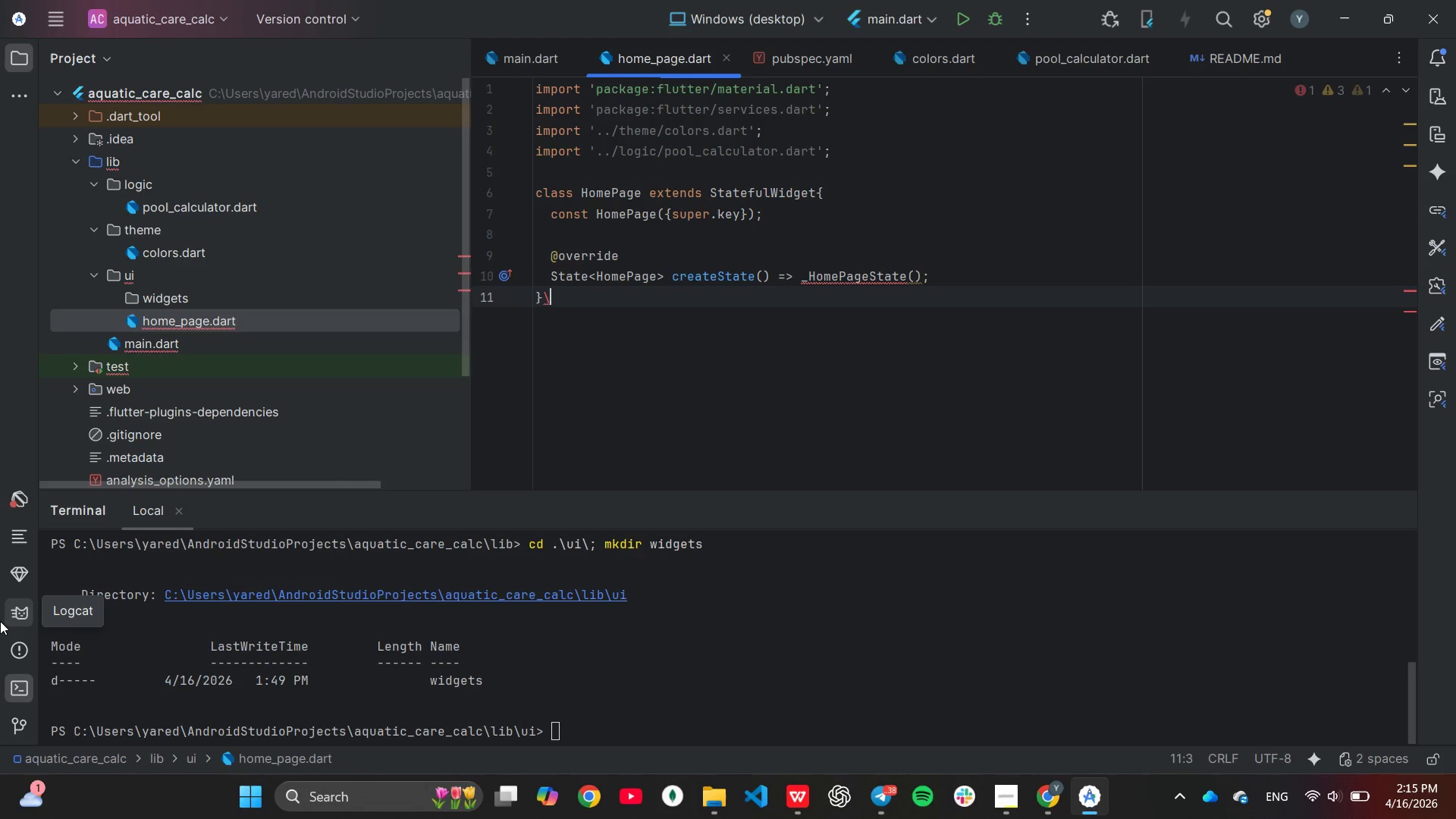 
key(Backspace)
 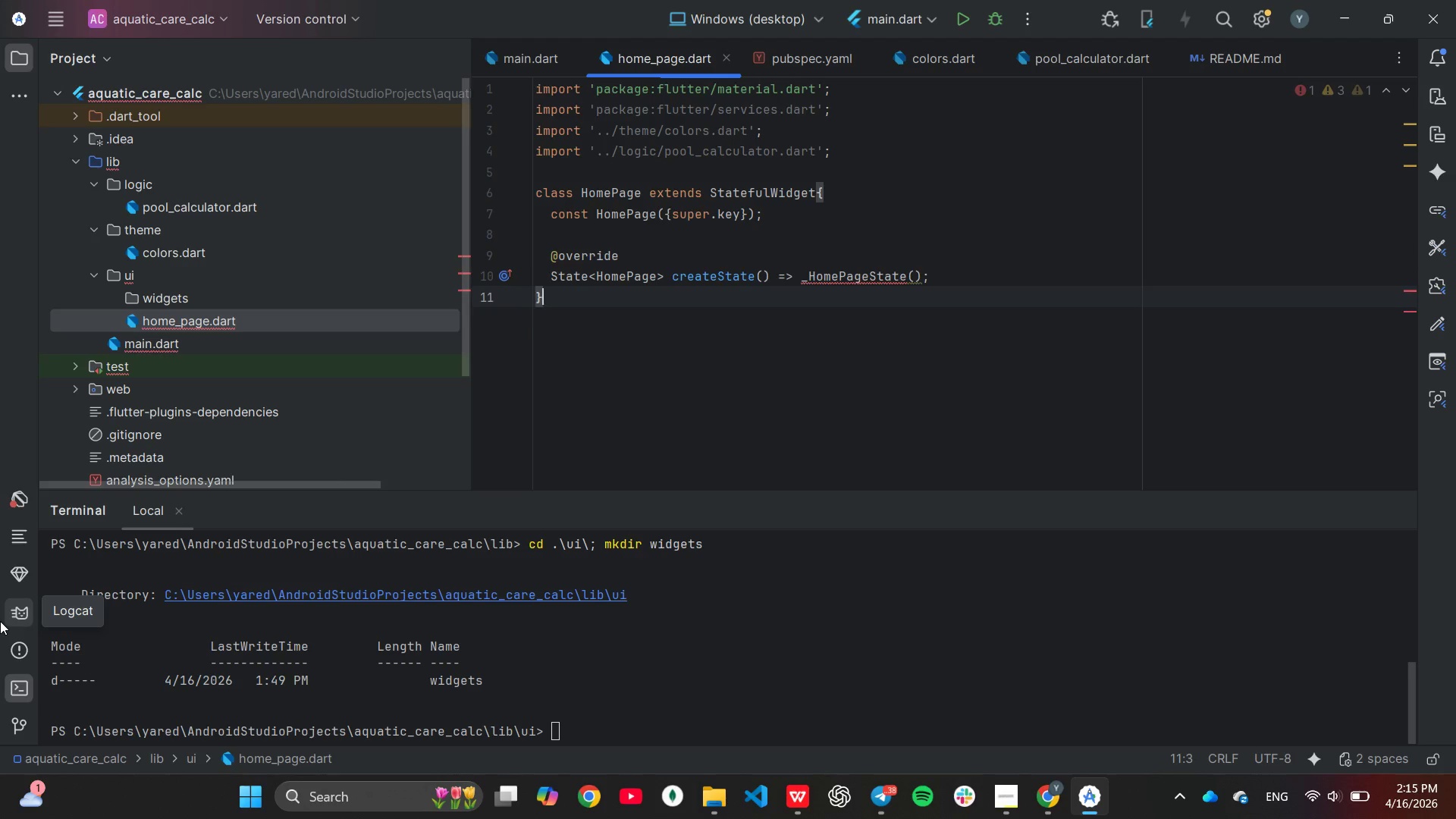 
key(Enter)
 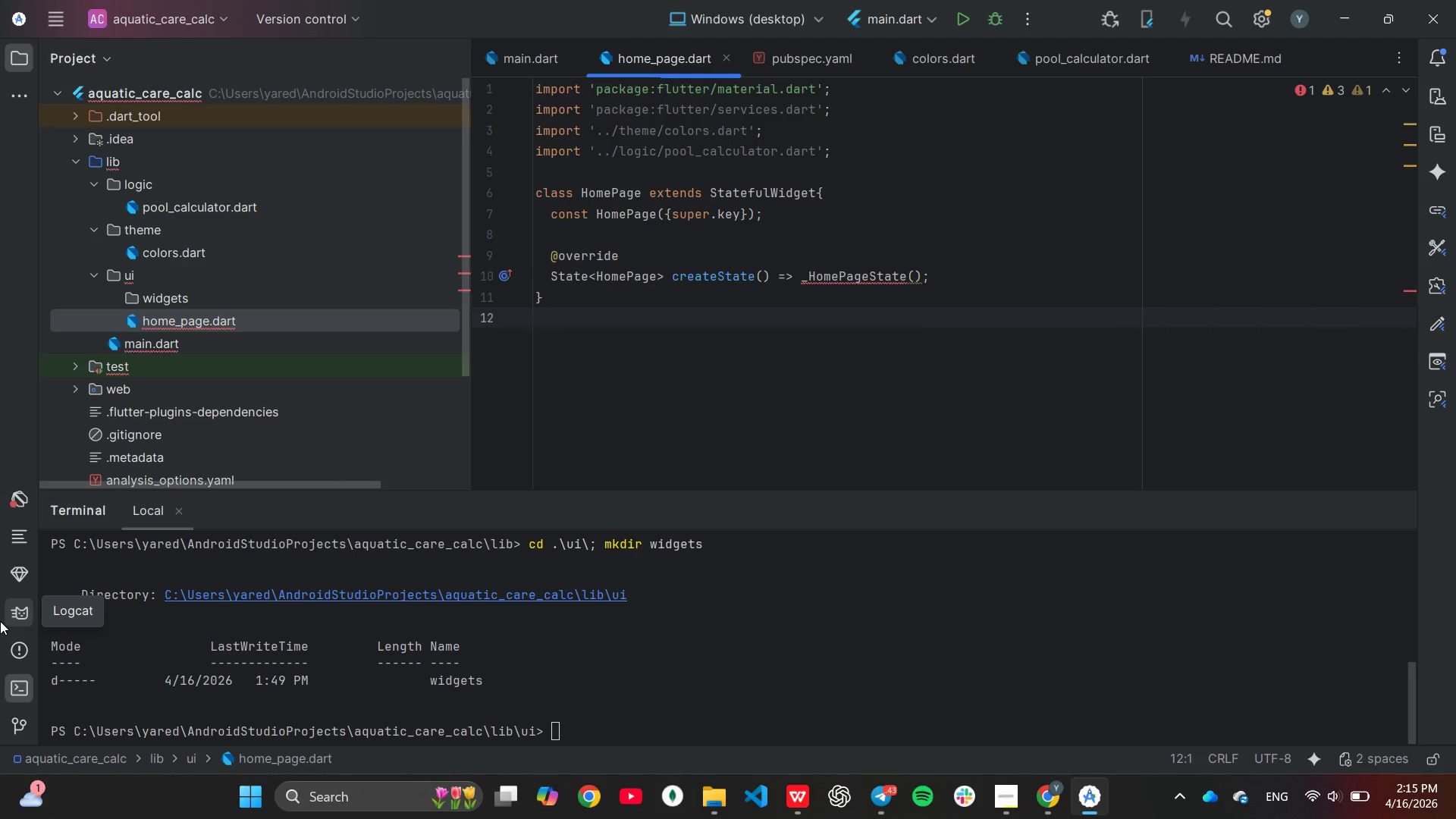 
key(Enter)
 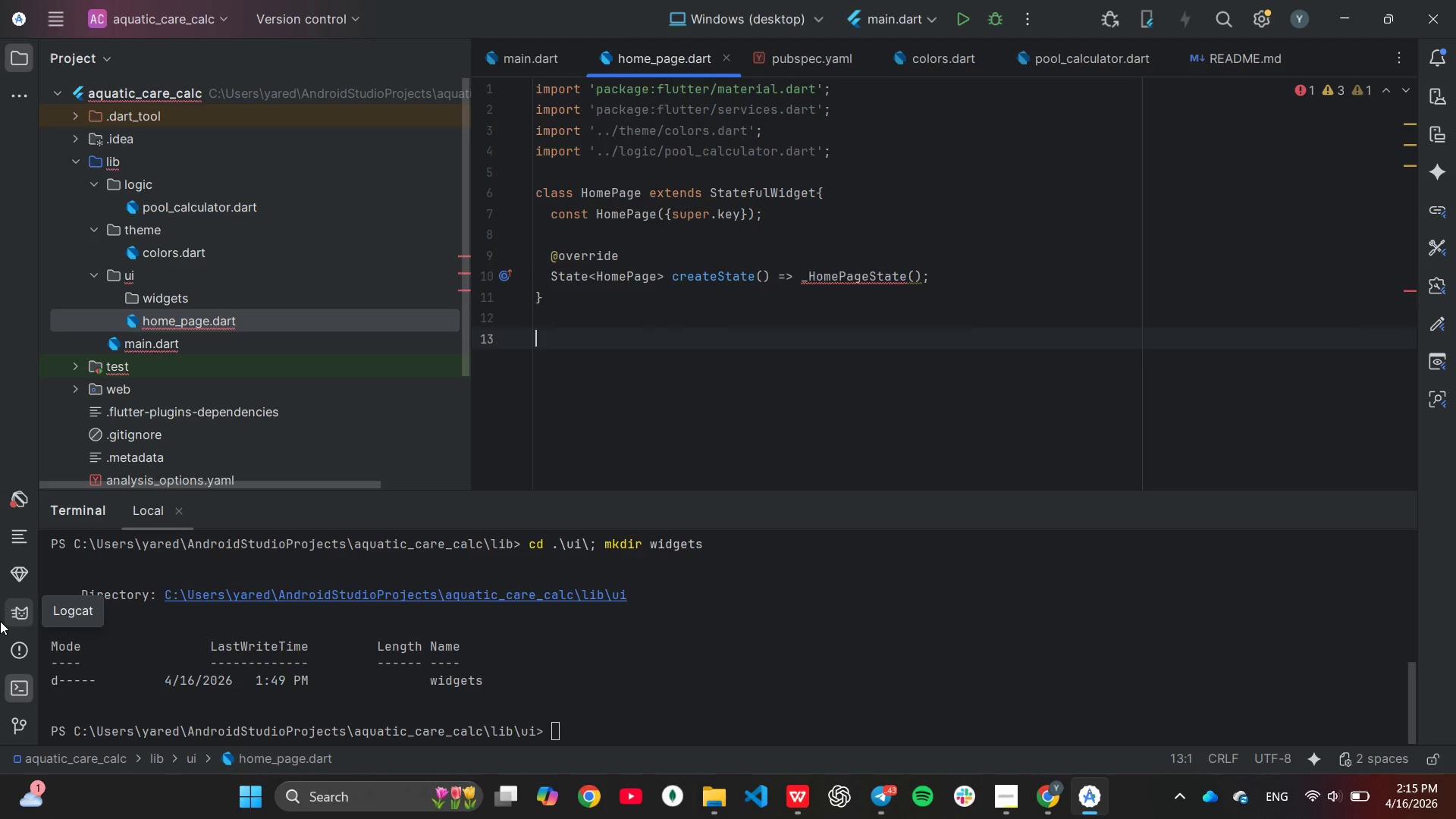 
type(class _HomePageState exte)
 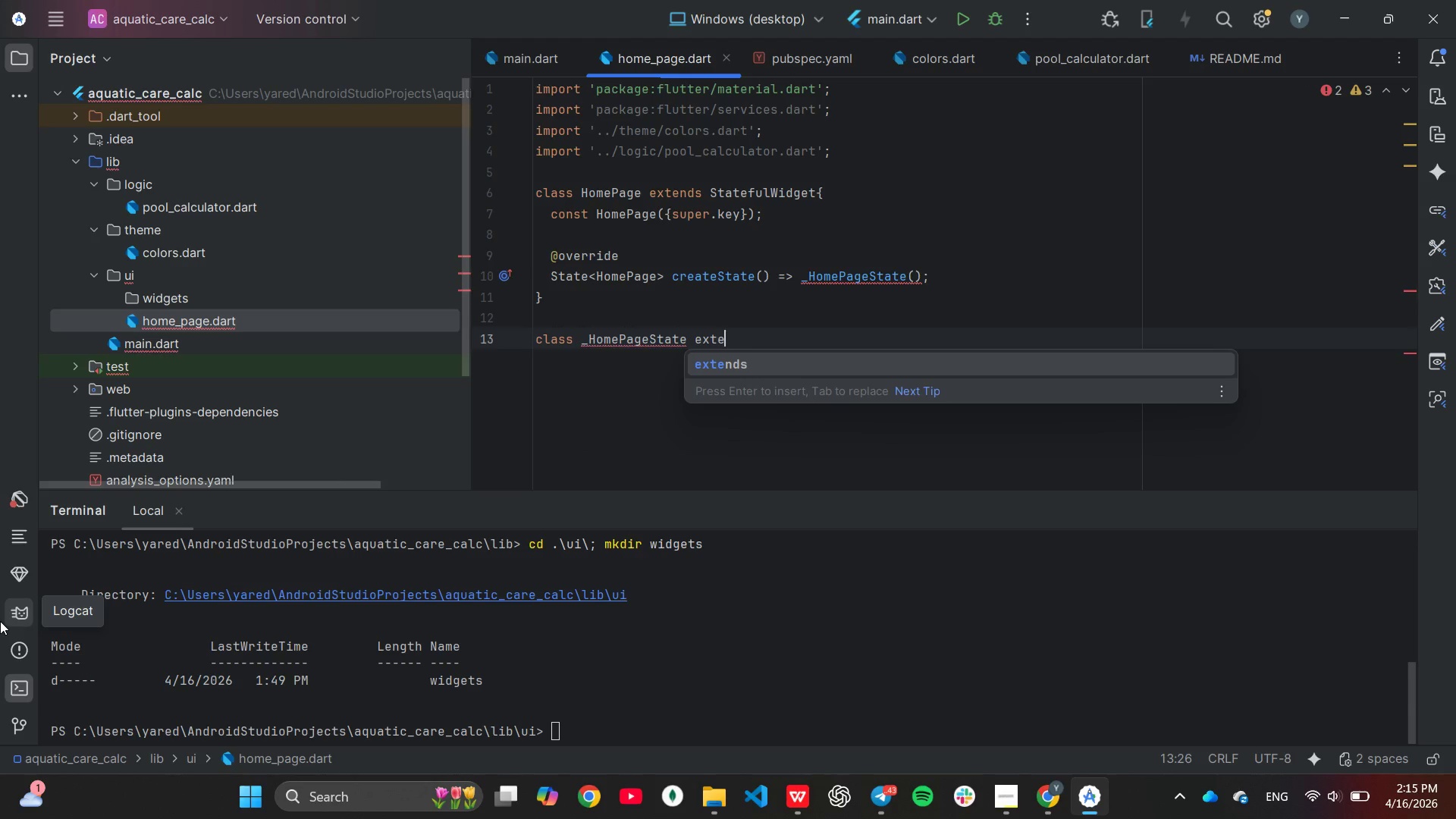 
key(Enter)
 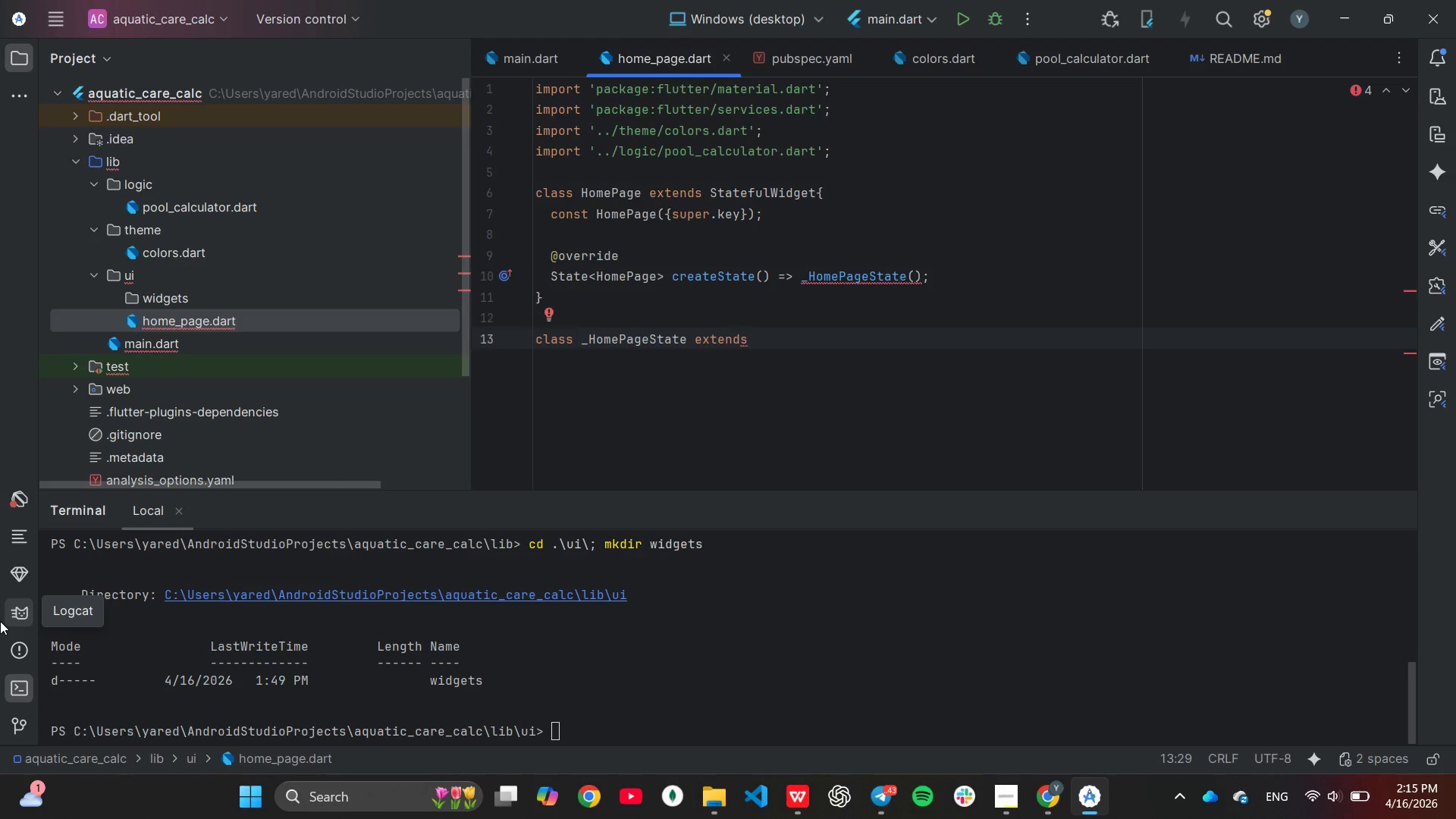 
type( State )
 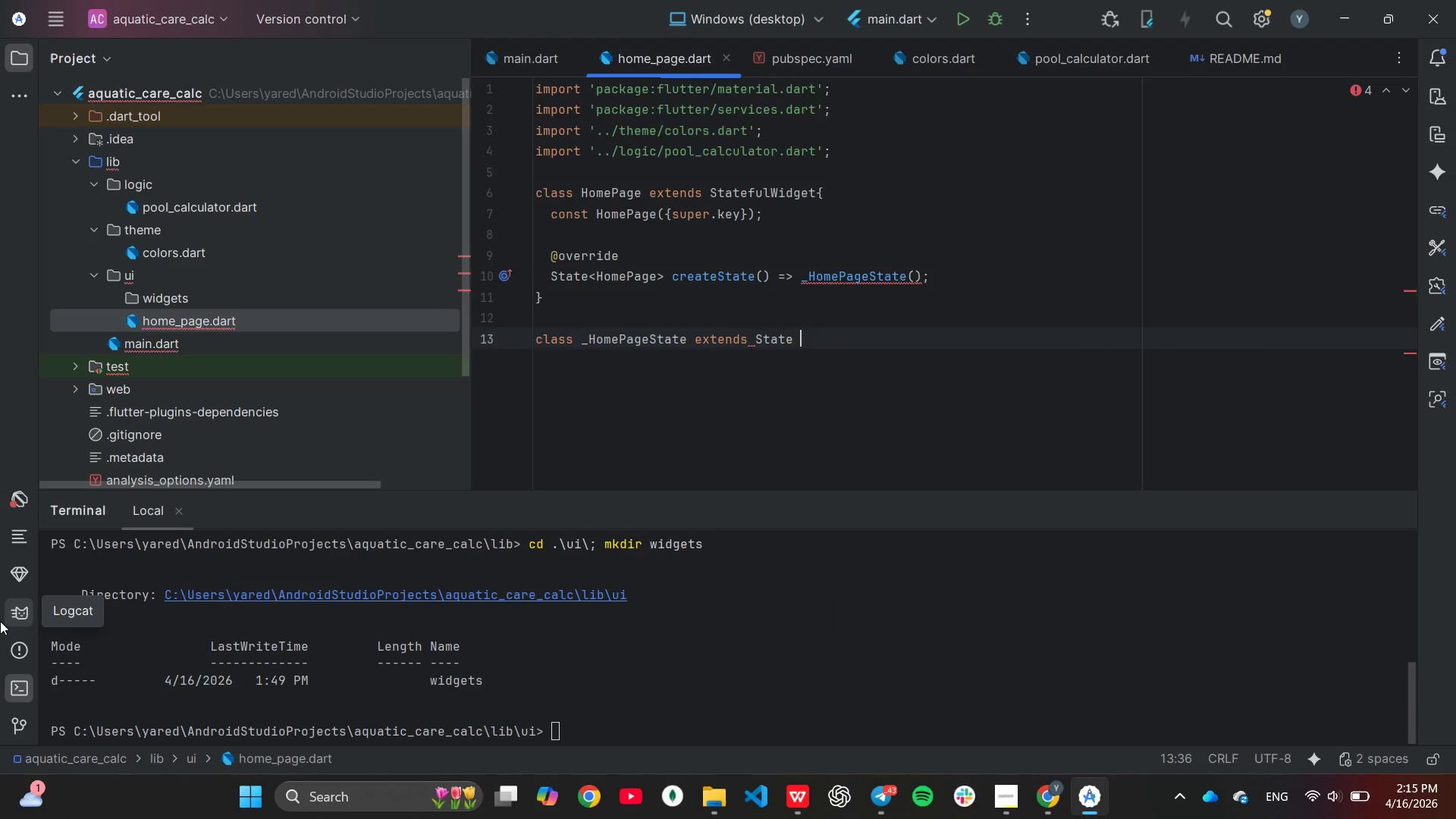 
wait(6.0)
 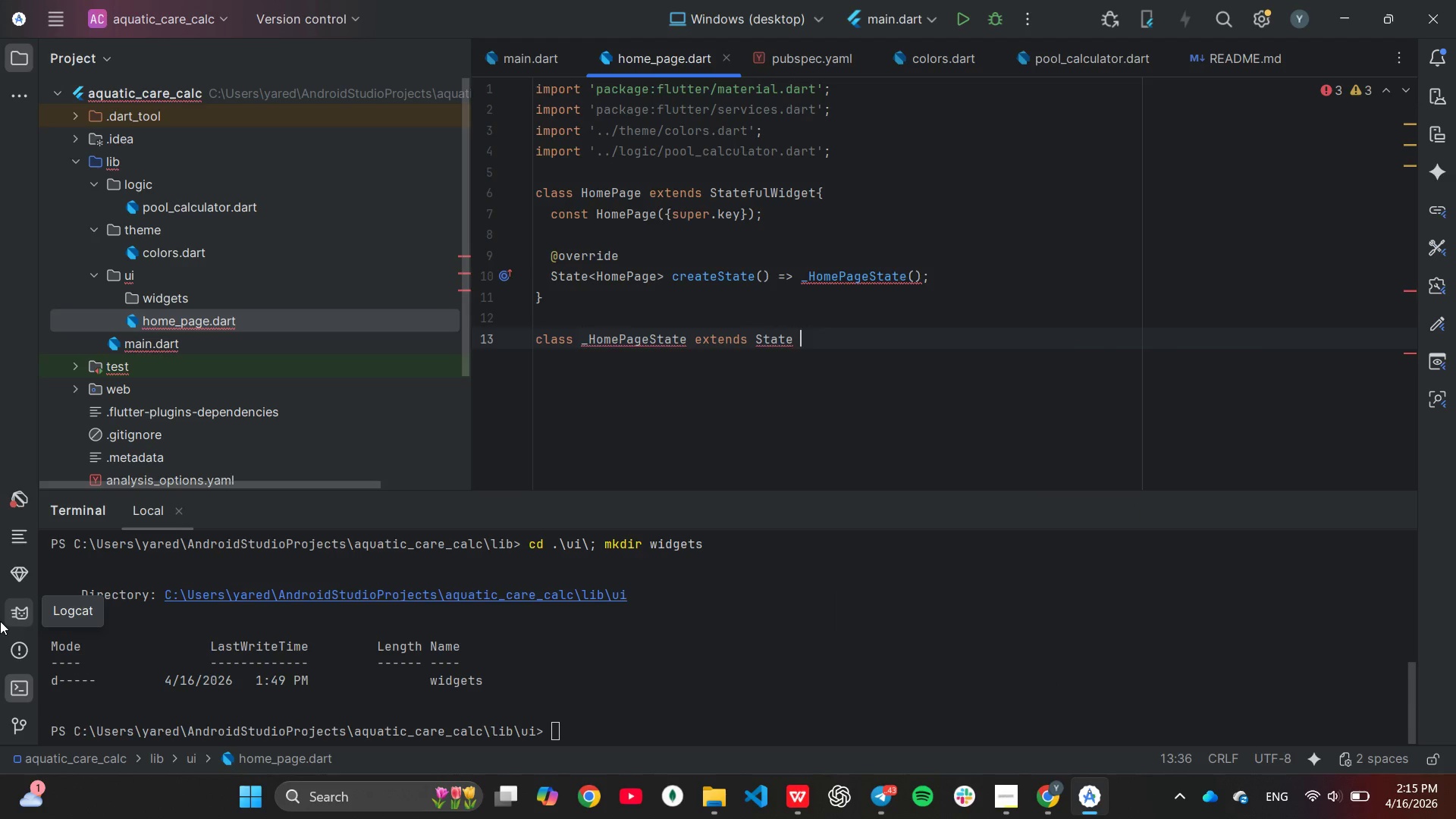 
key(Backspace)
 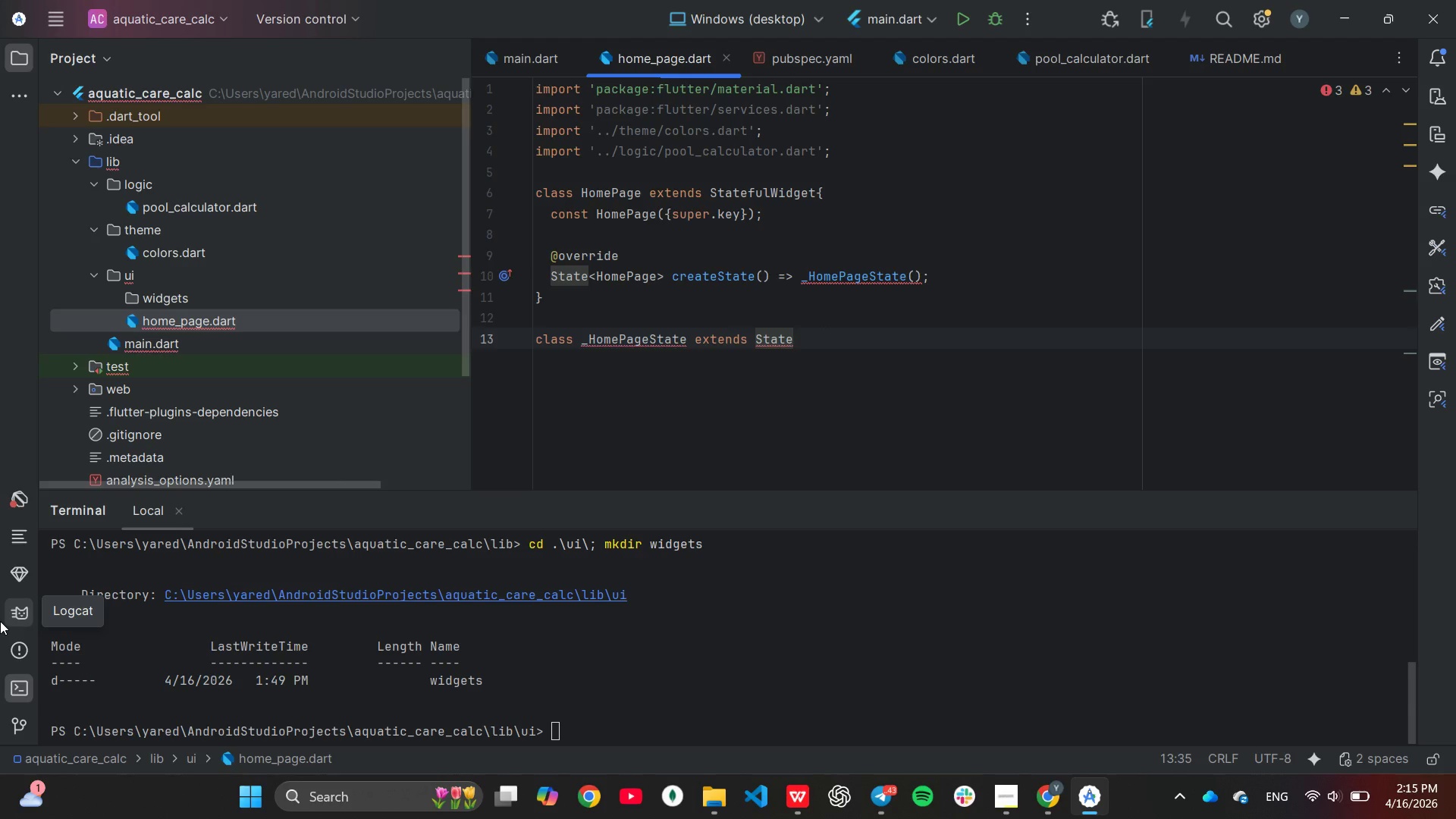 
type(<HomeP)
 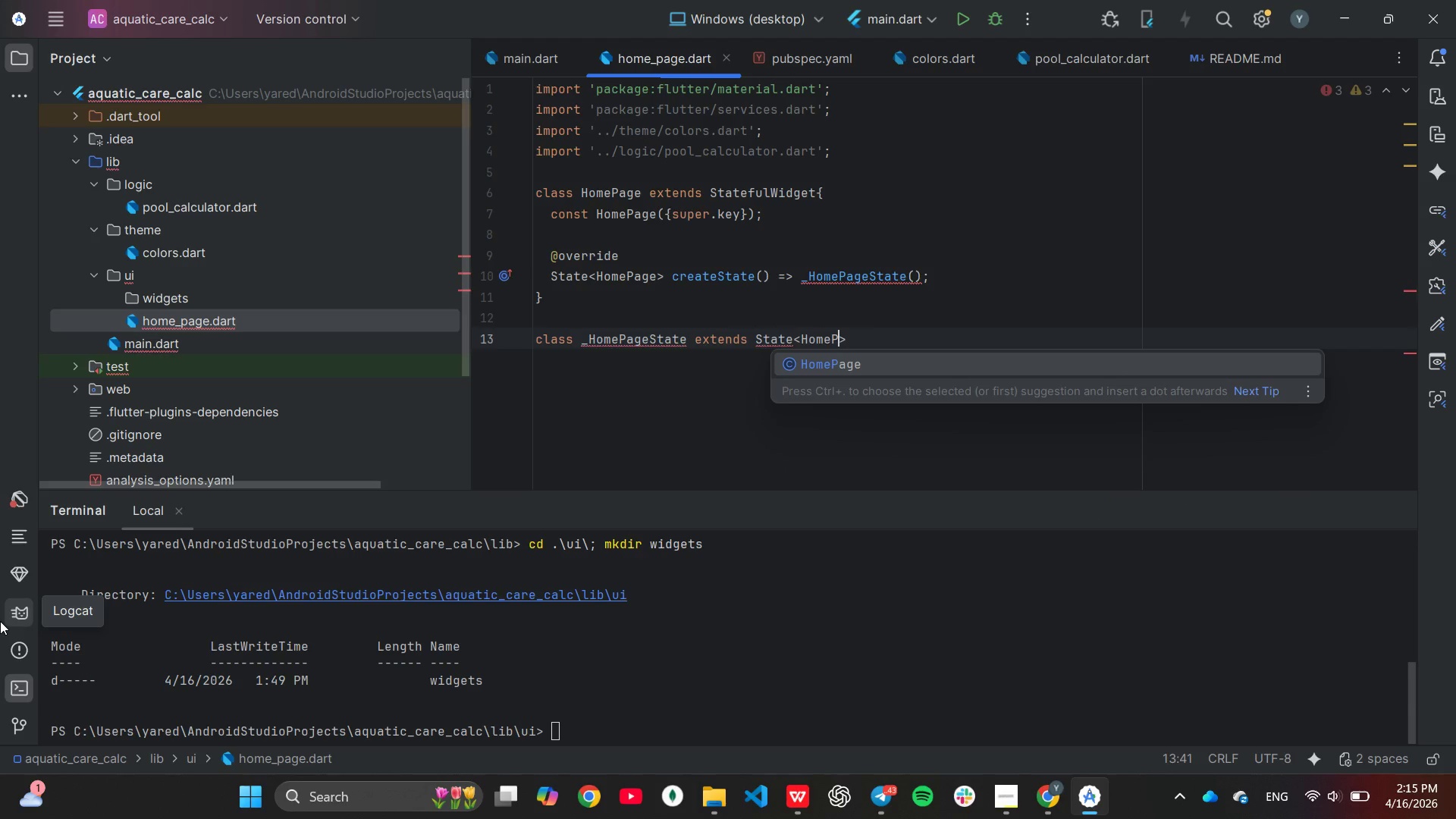 
wait(5.3)
 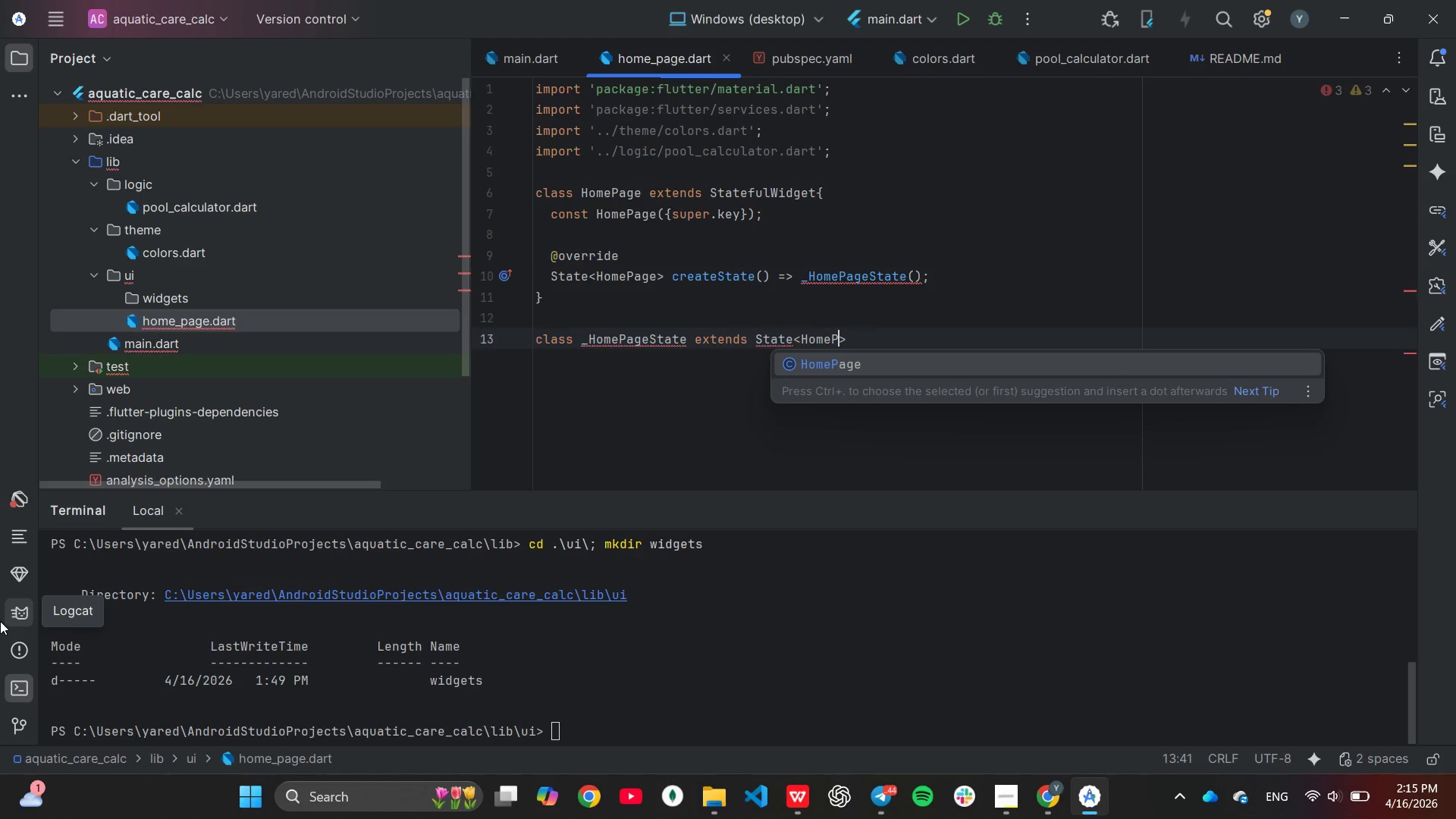 
key(Enter)
 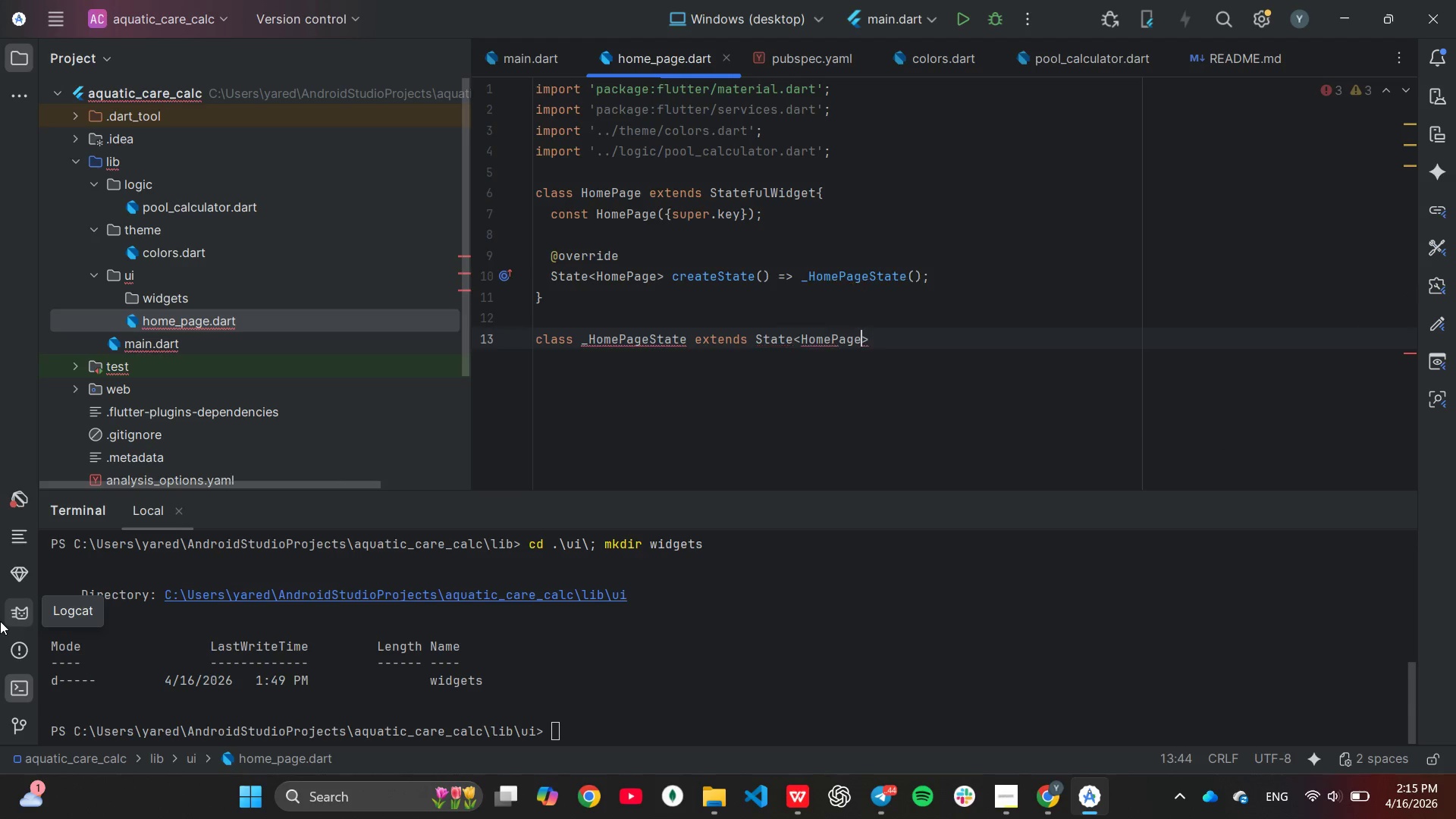 
key(ArrowRight)
 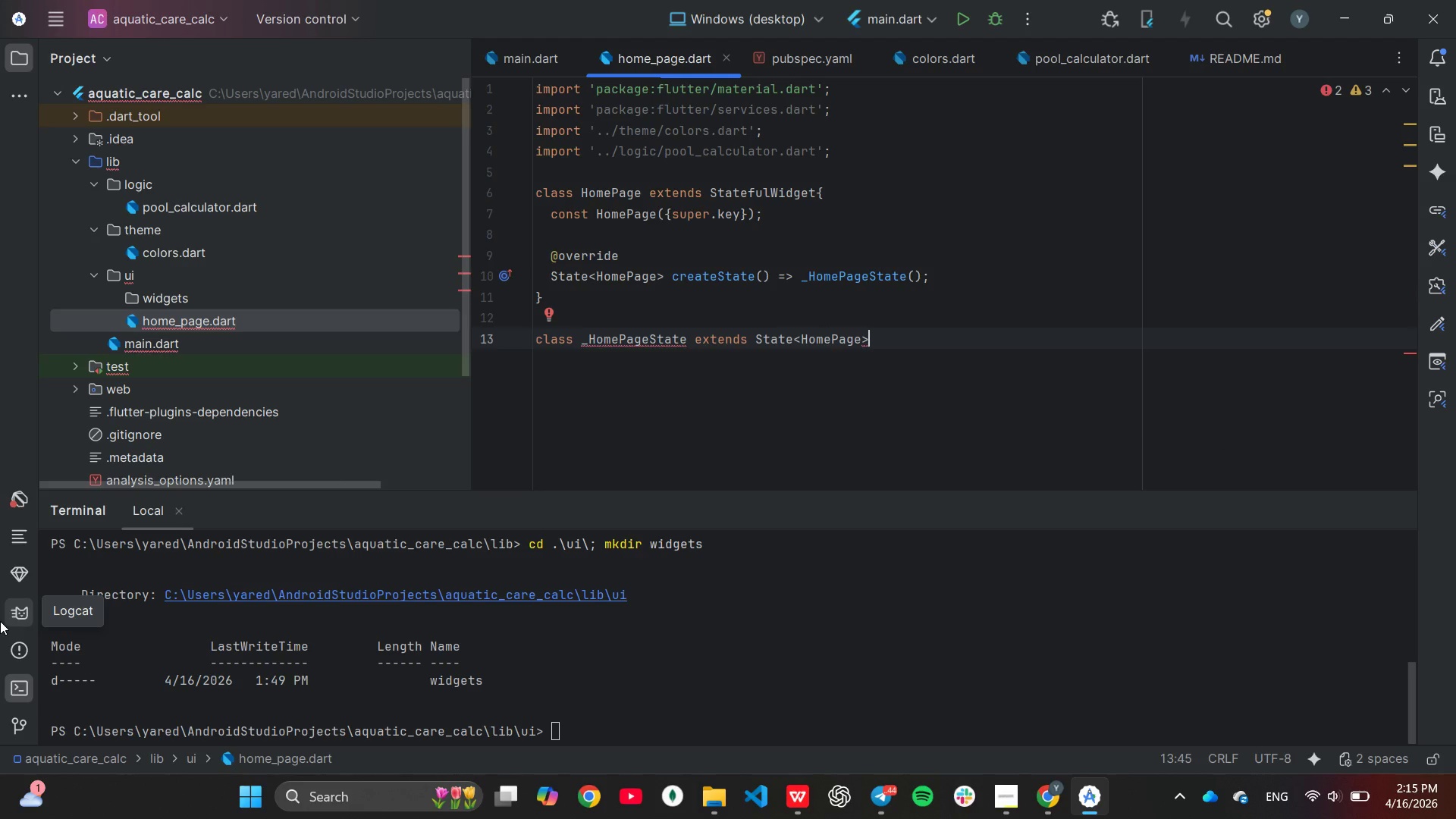 
key(Shift+BracketLeft)
 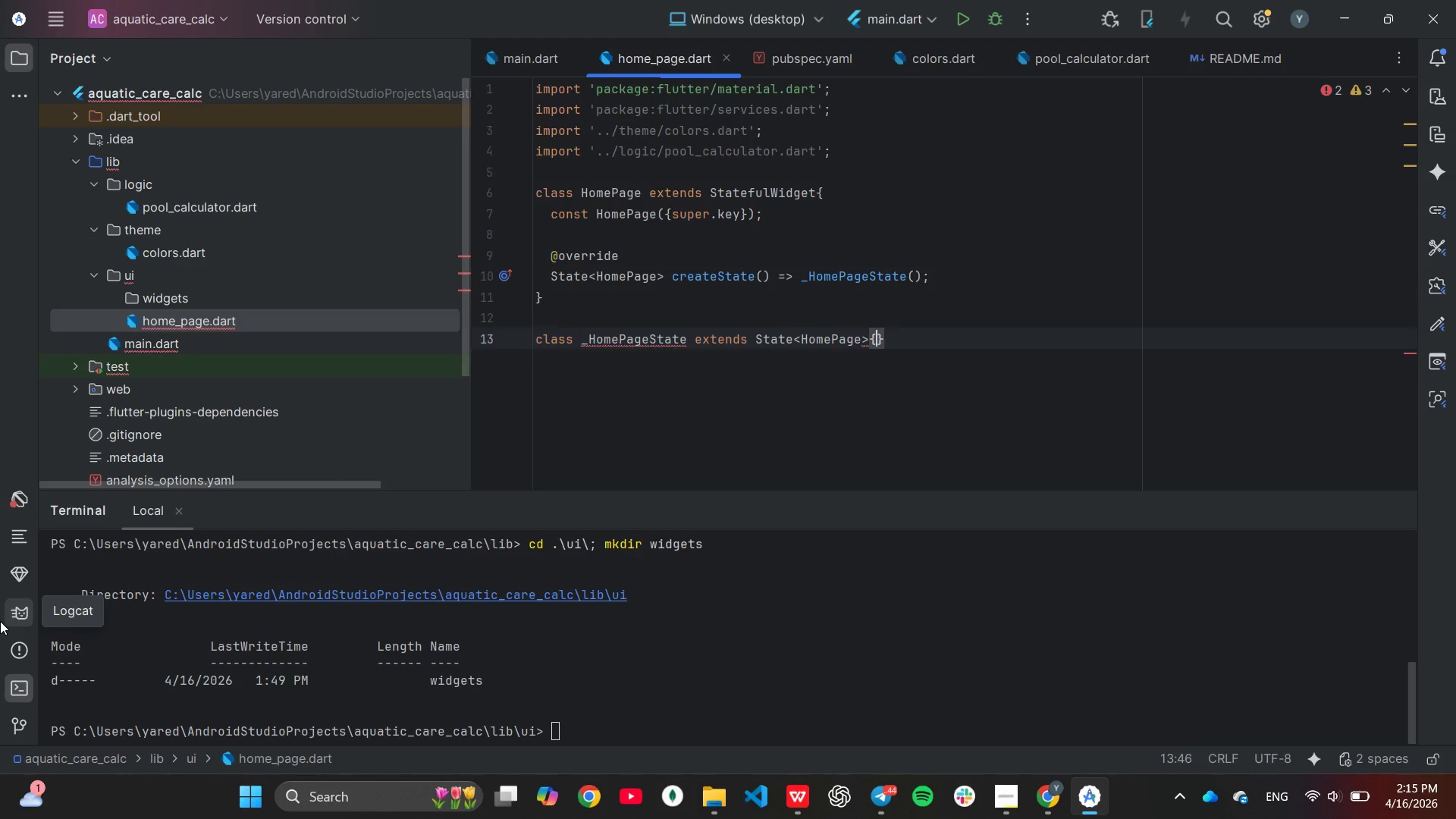 
key(Enter)
 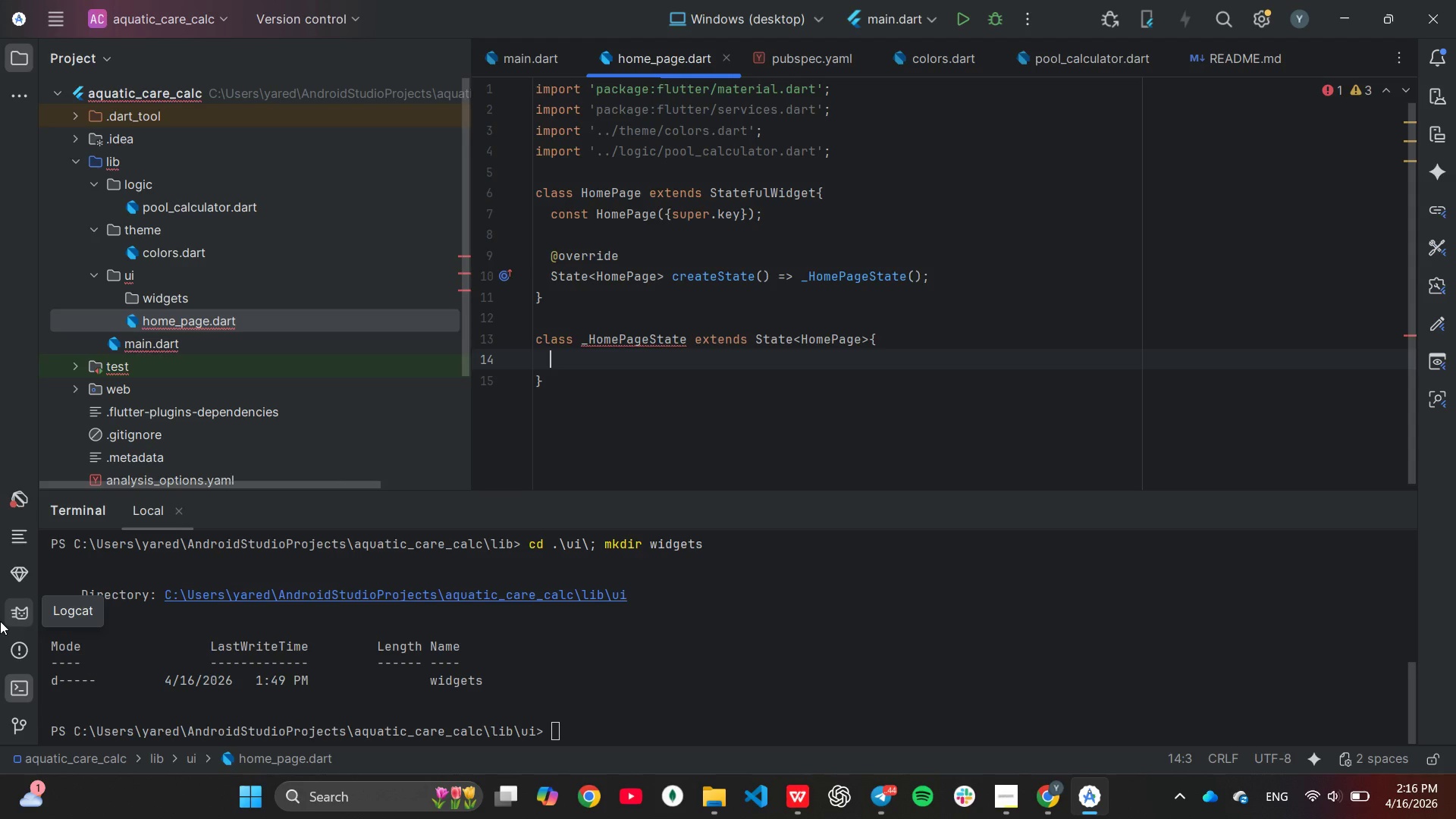 
wait(24.67)
 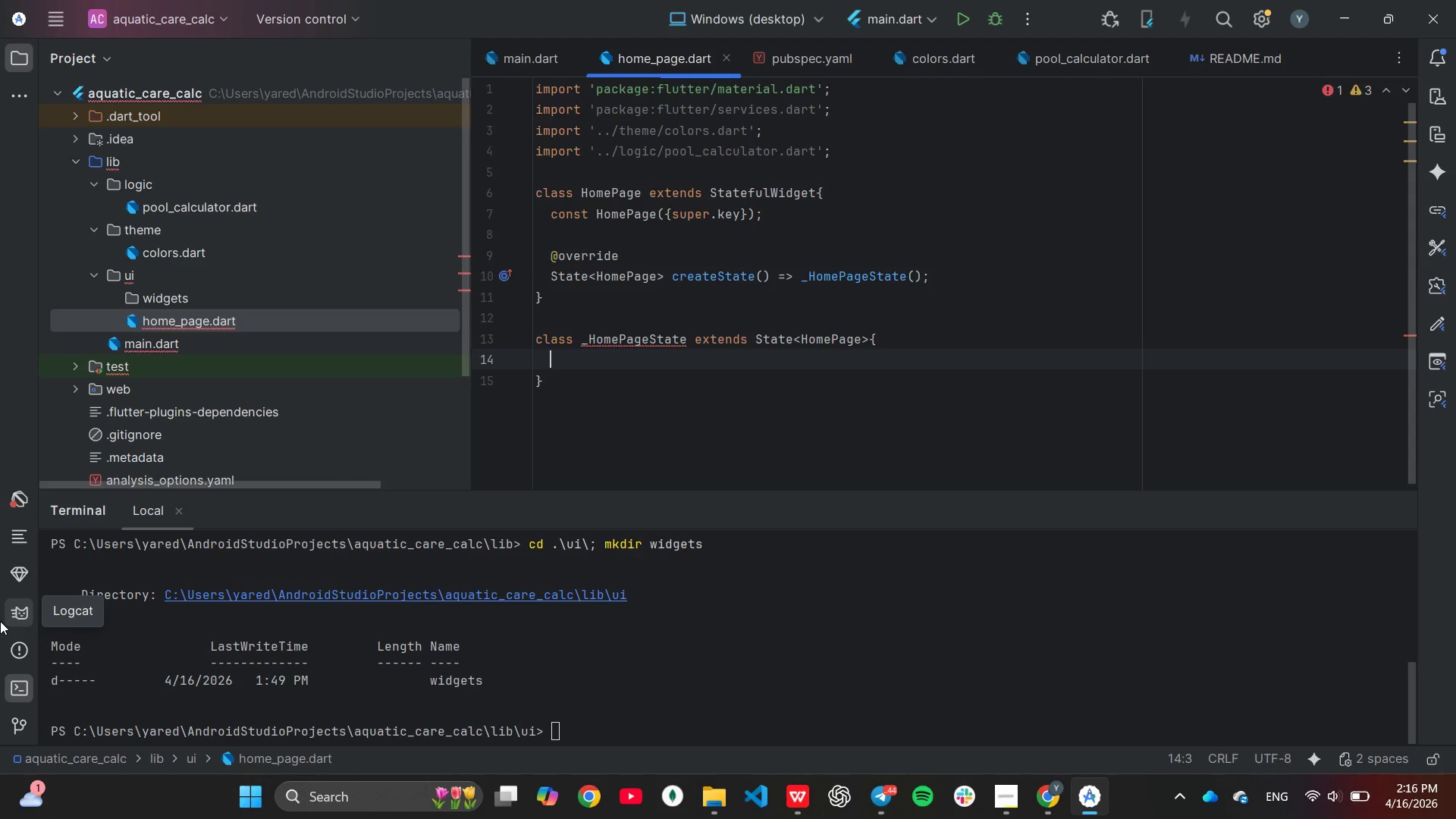 
type(bool isRectangular = true;)
 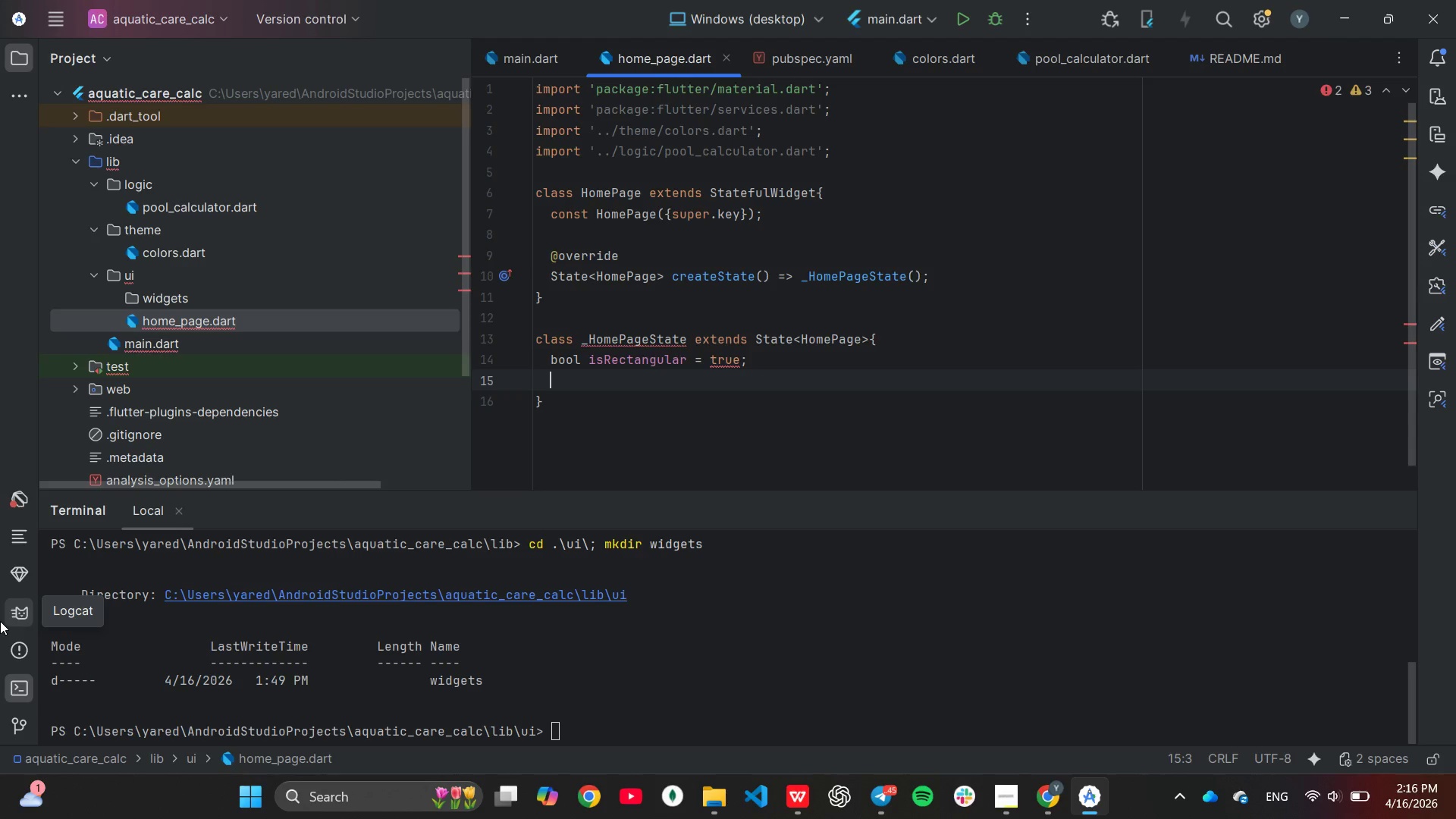 
 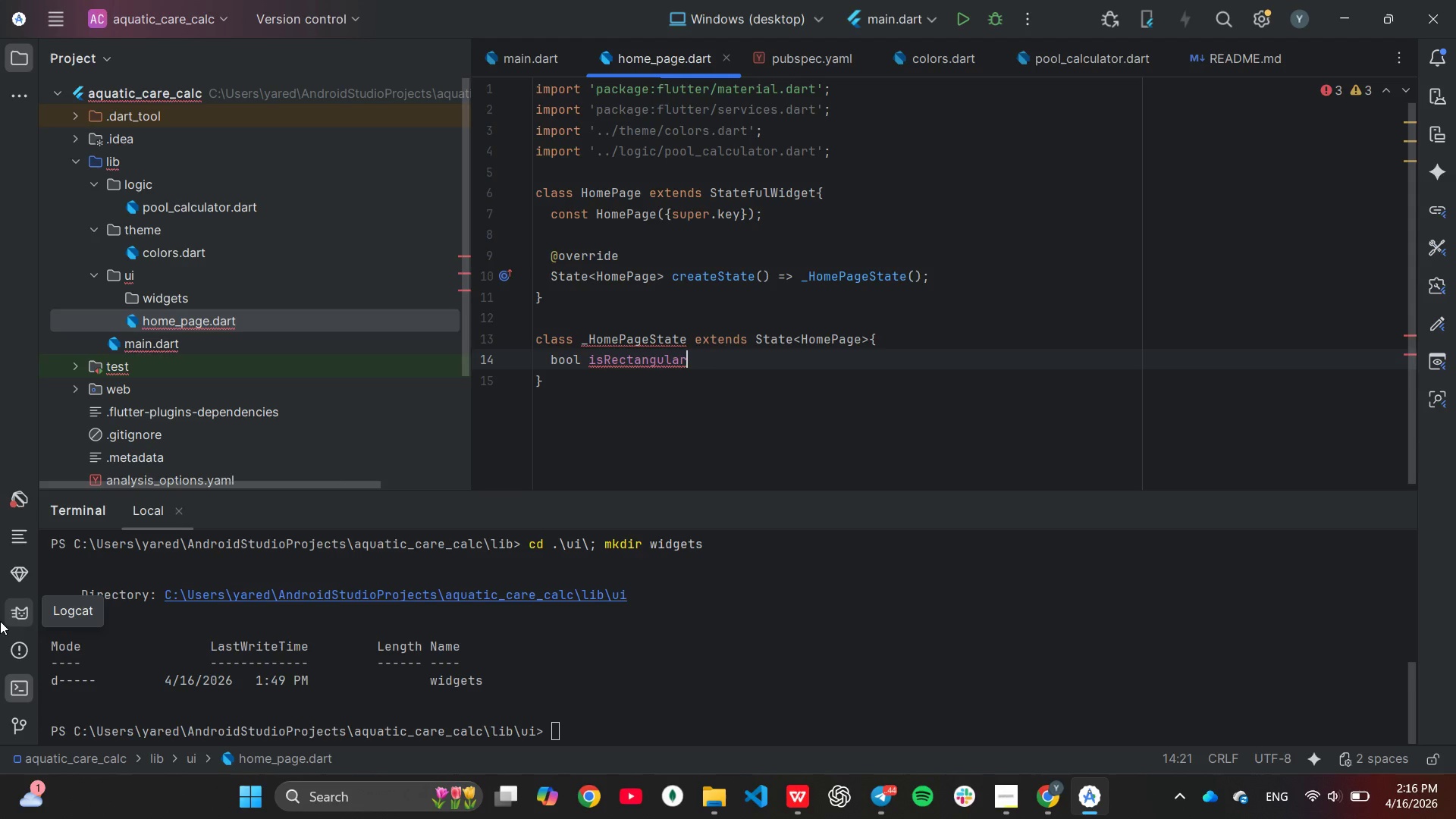 
key(Enter)
 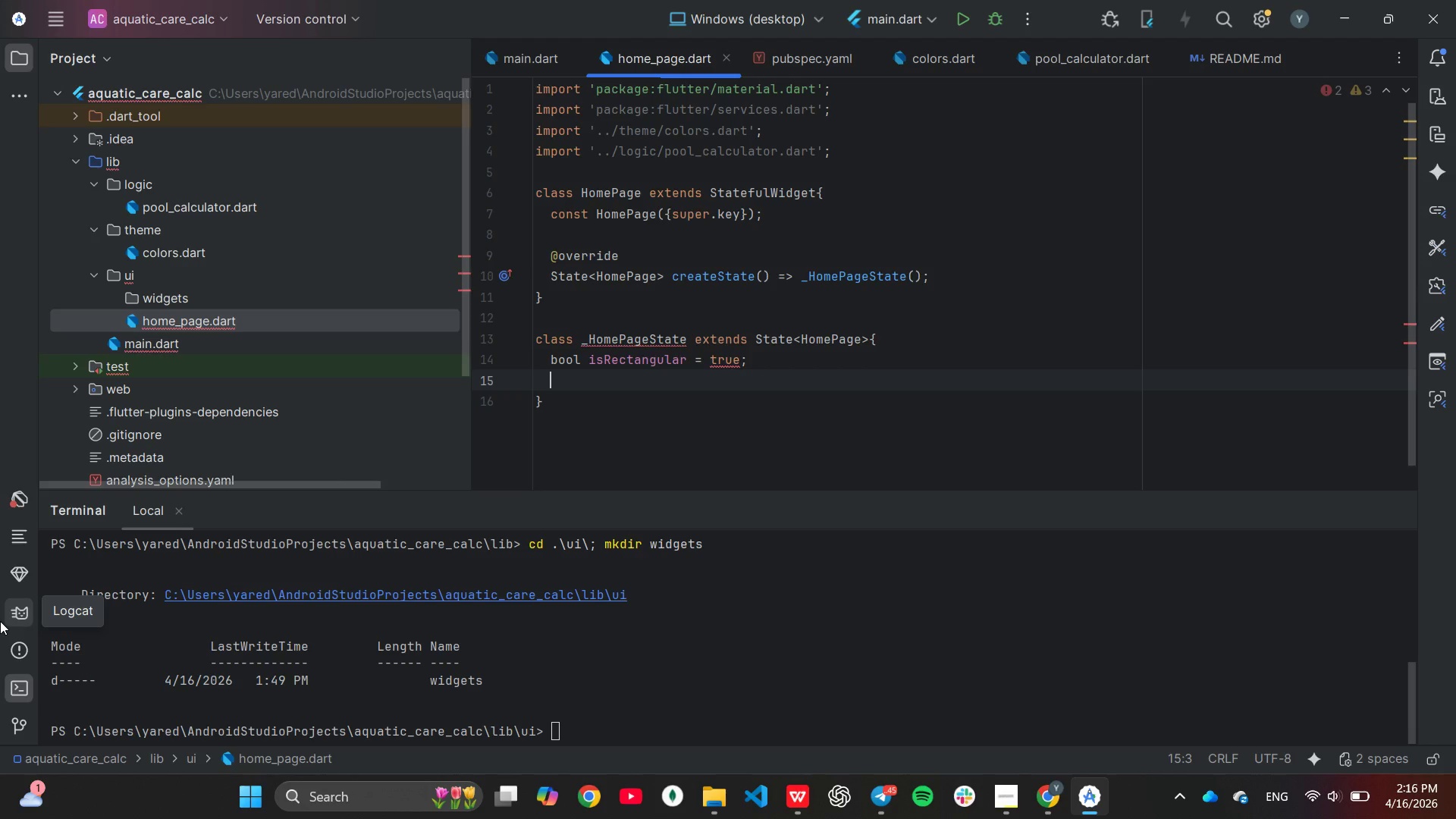 
type(bool isMetric = false;)
 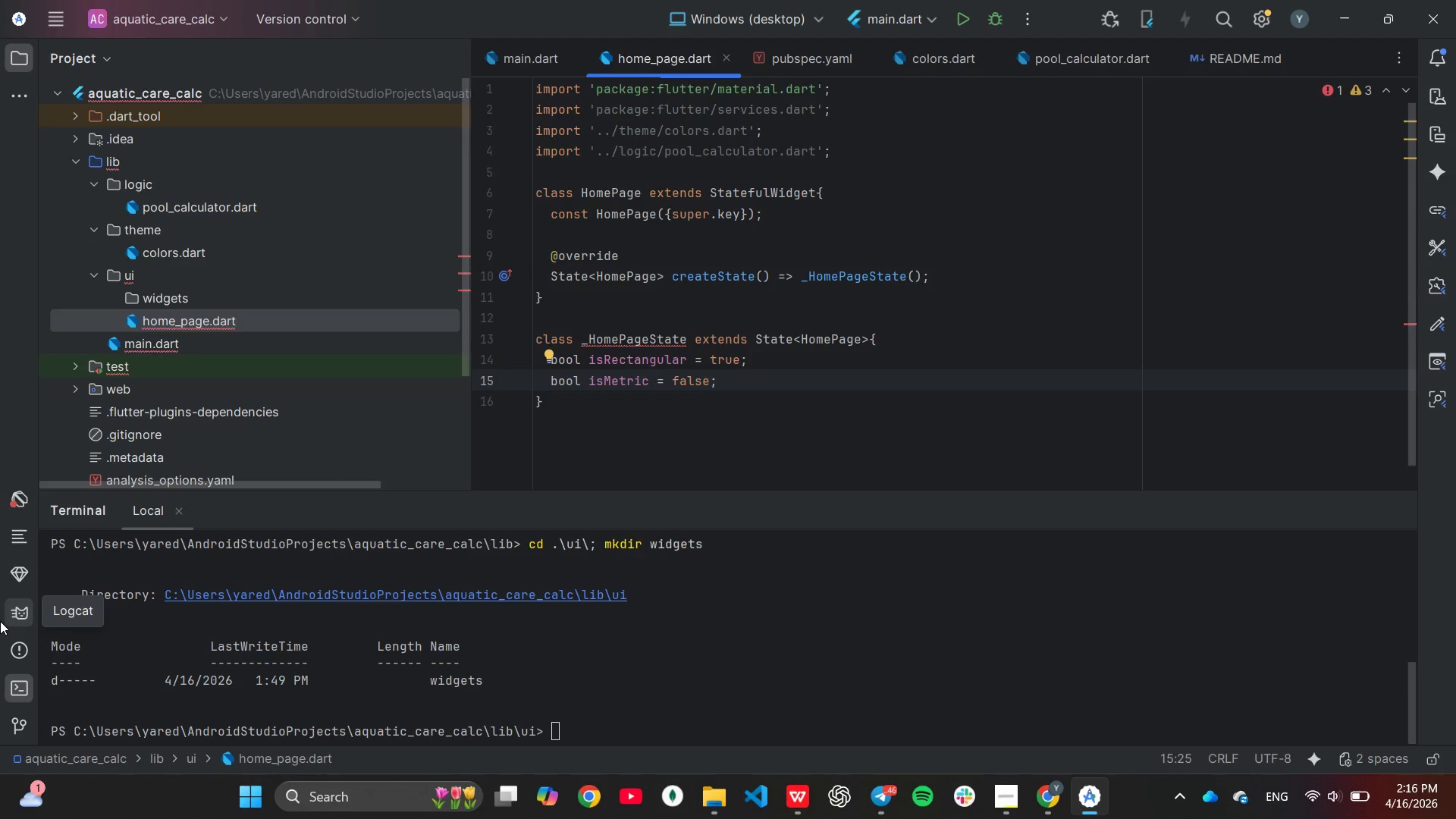 
wait(11.77)
 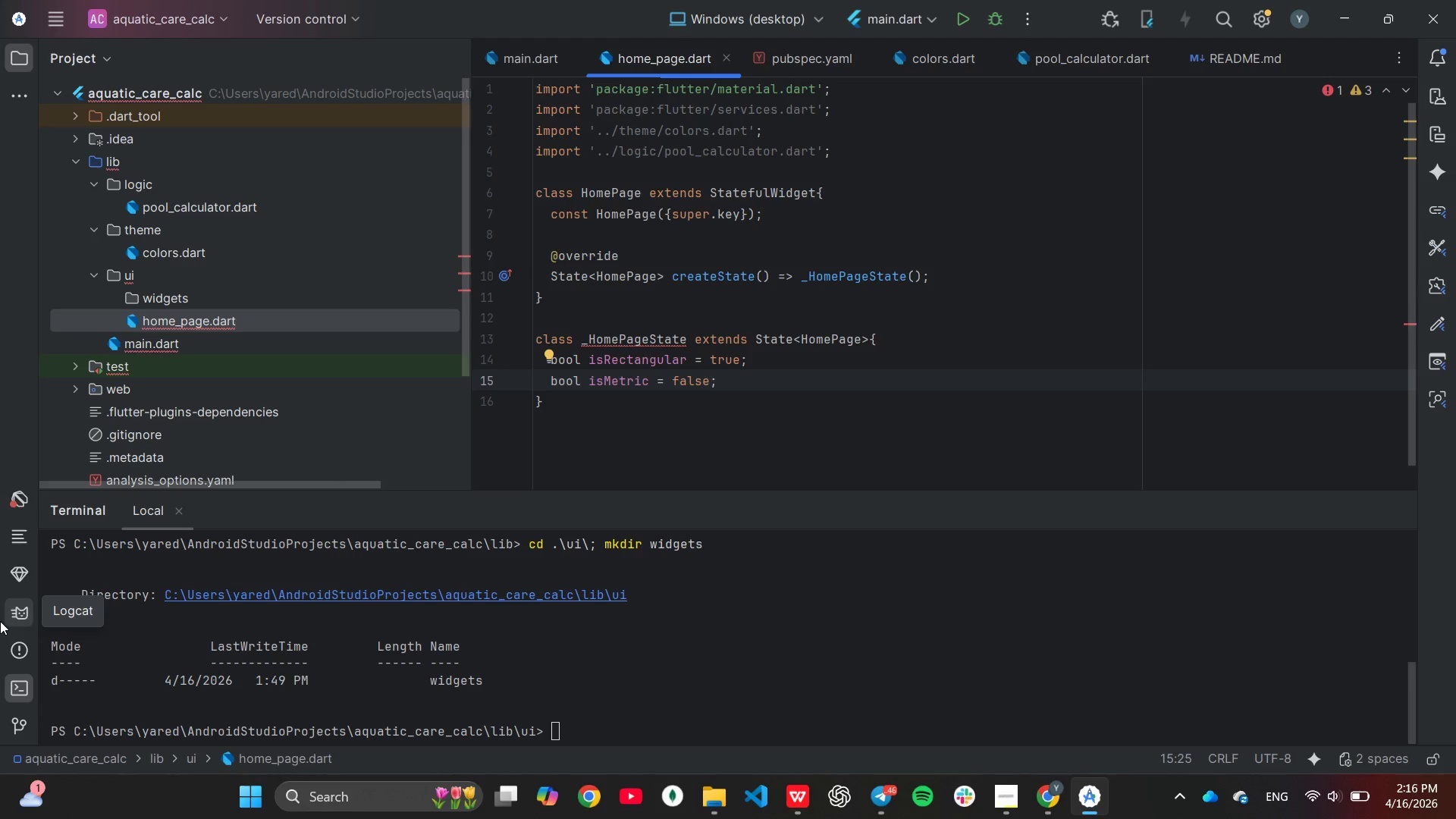 
key(Enter)
 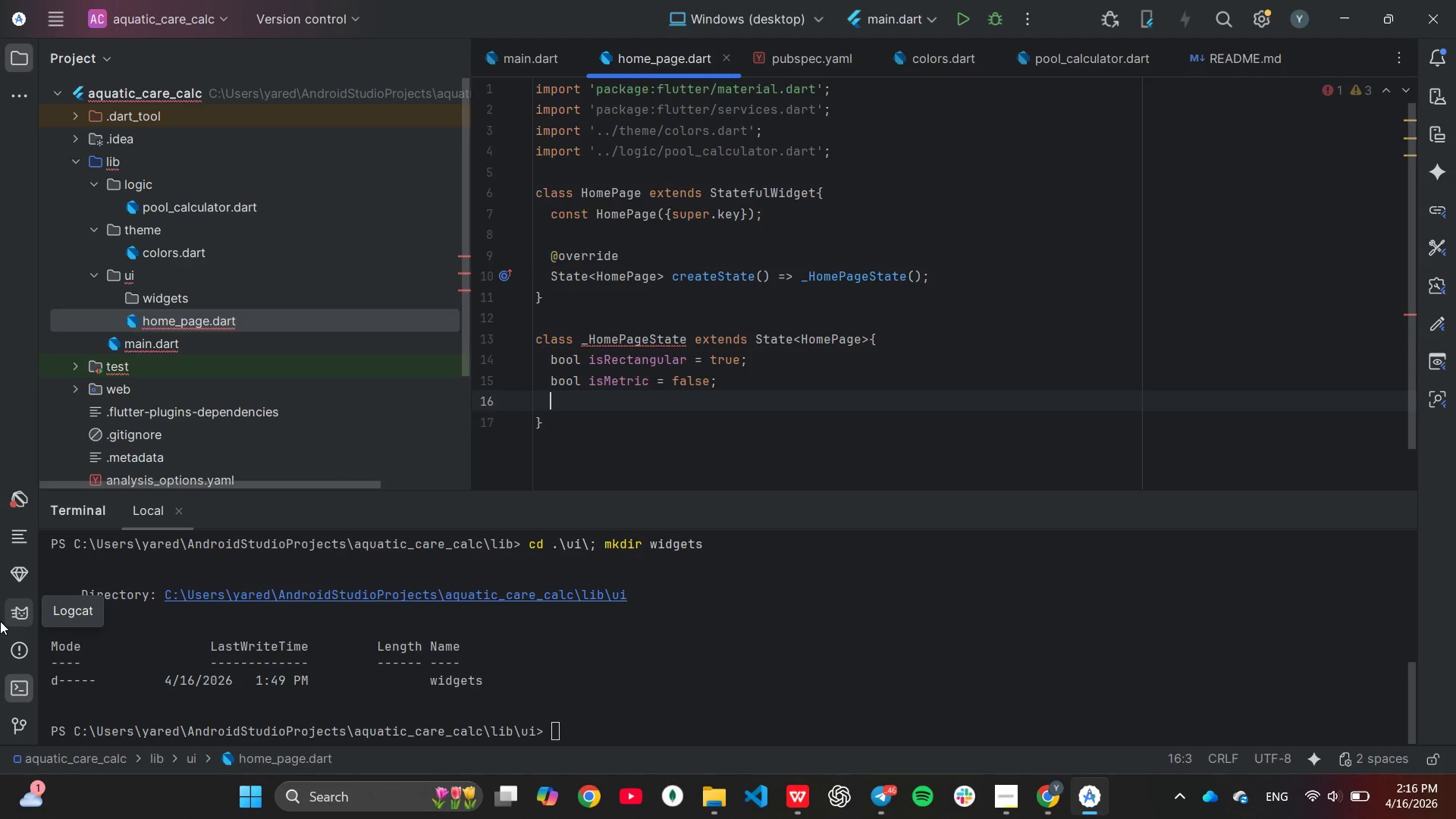 
key(Enter)
 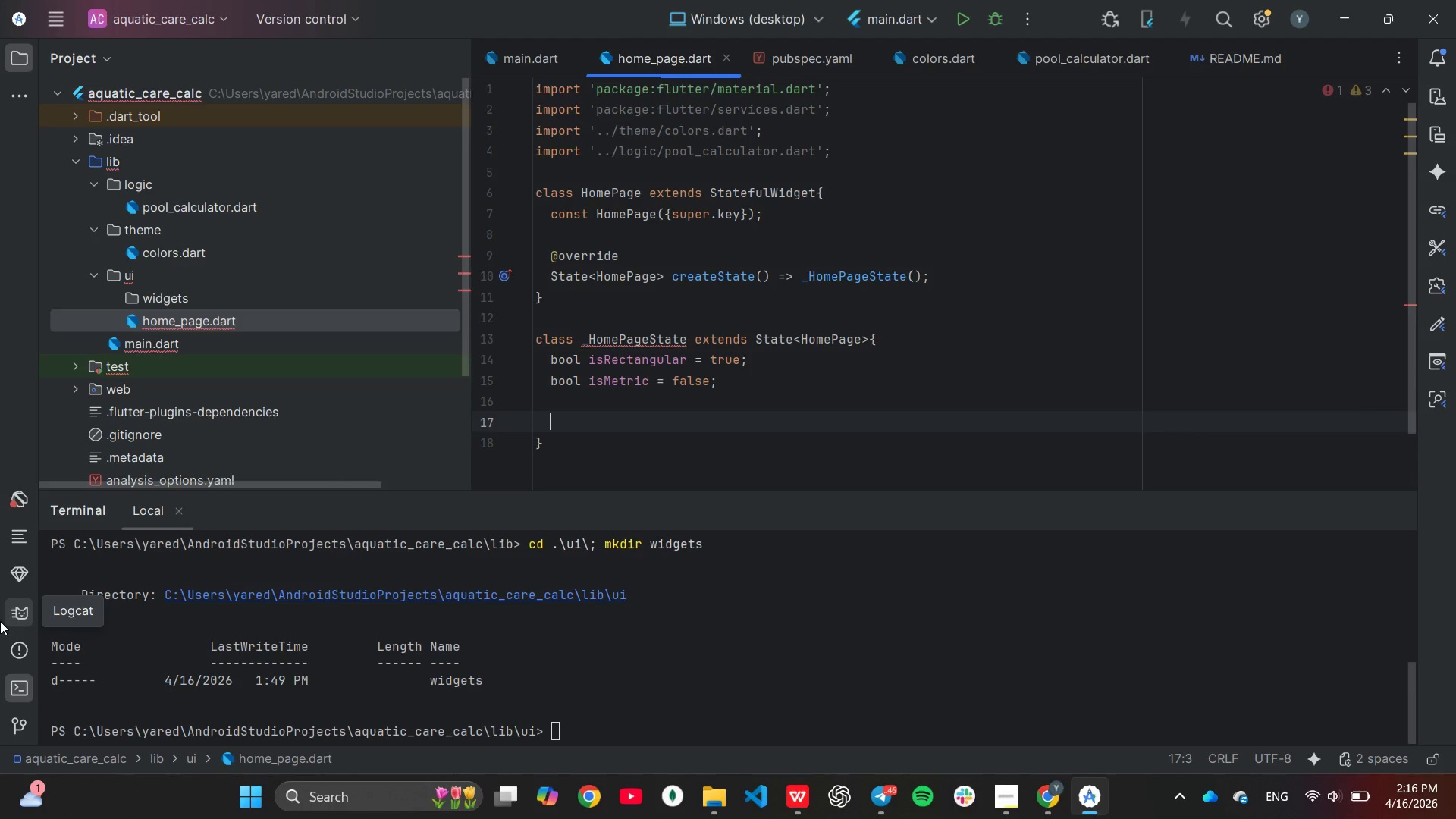 
type(final TextEditing)
 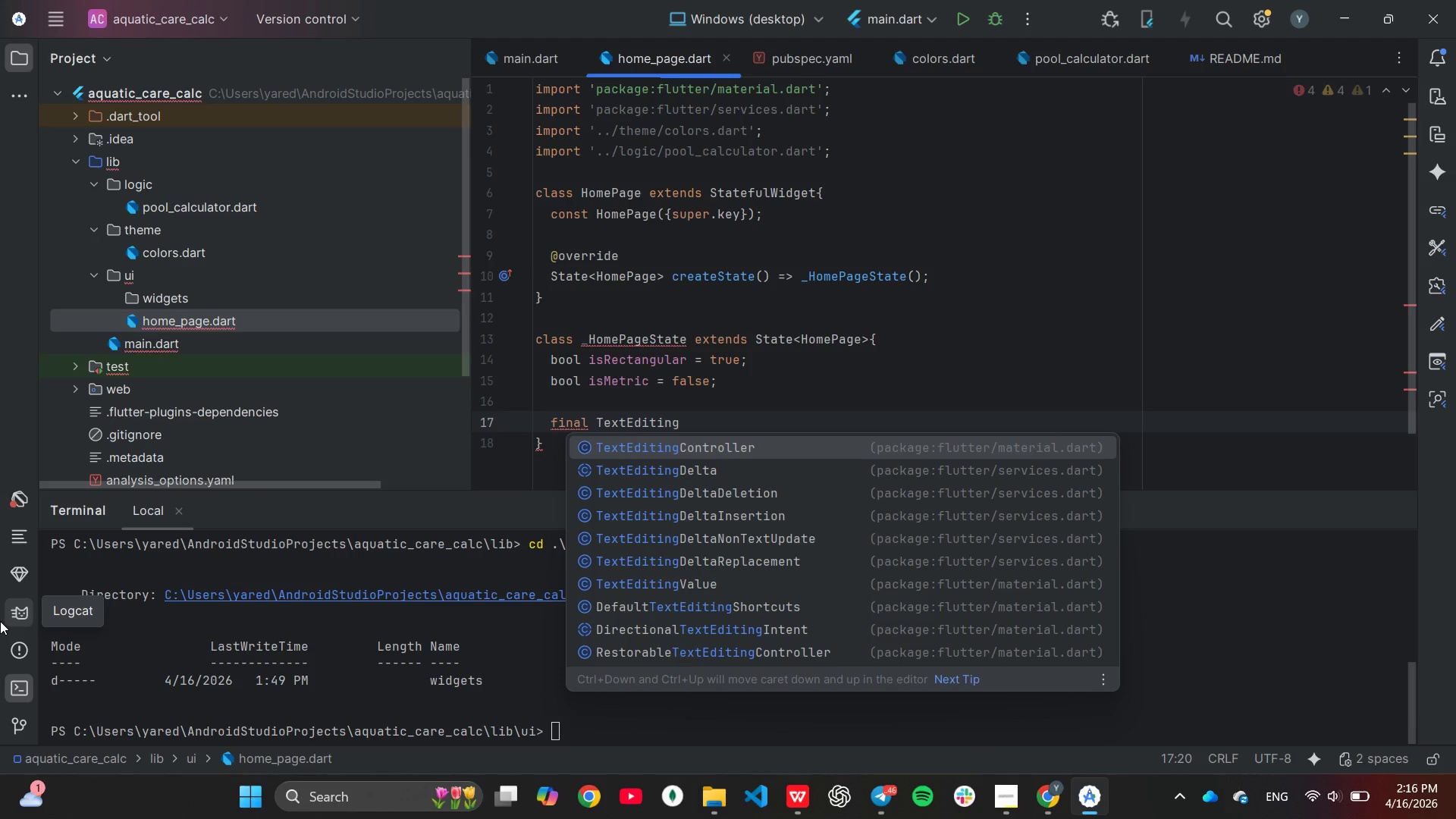 
key(Enter)
 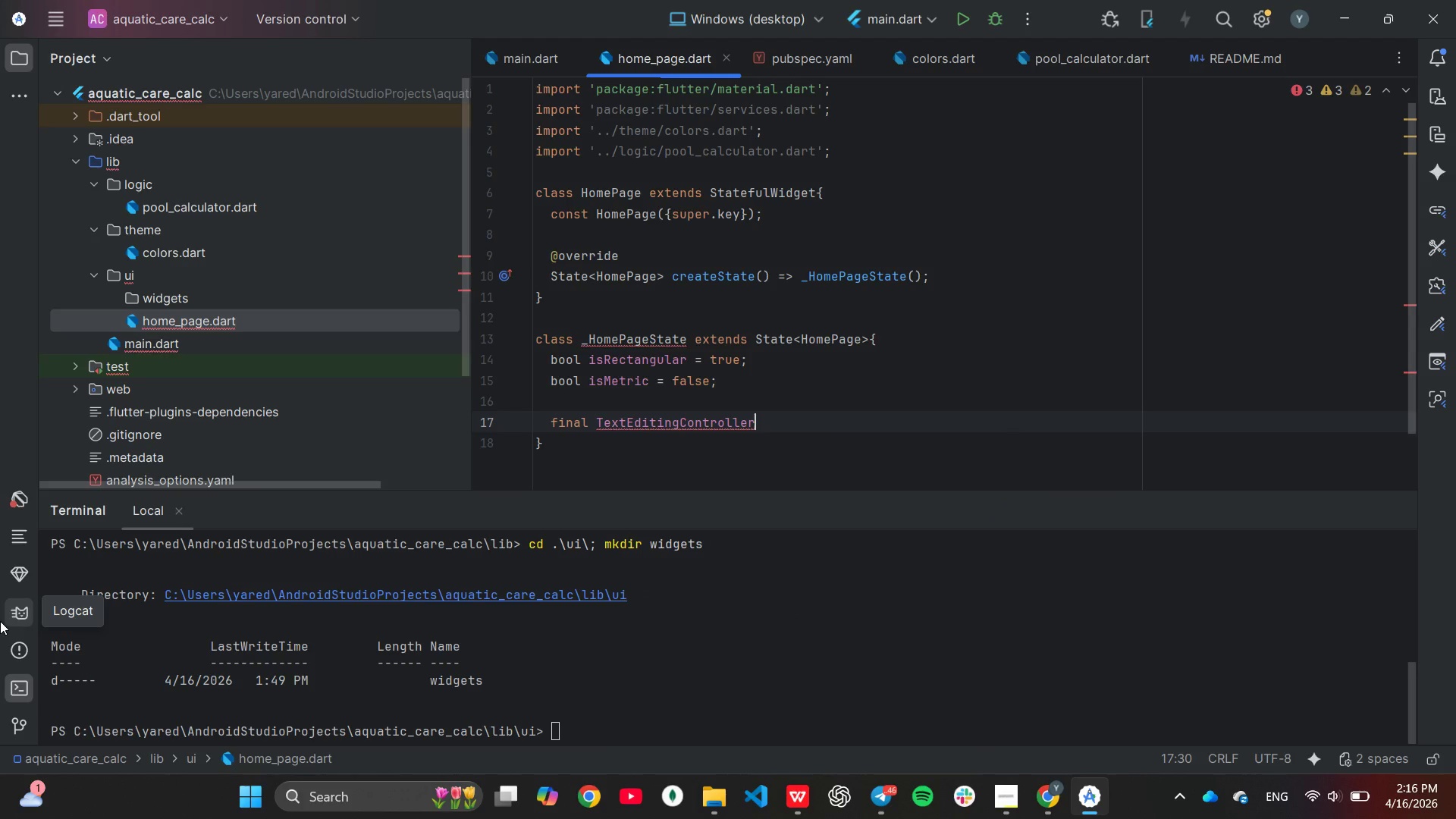 
key(Space)
 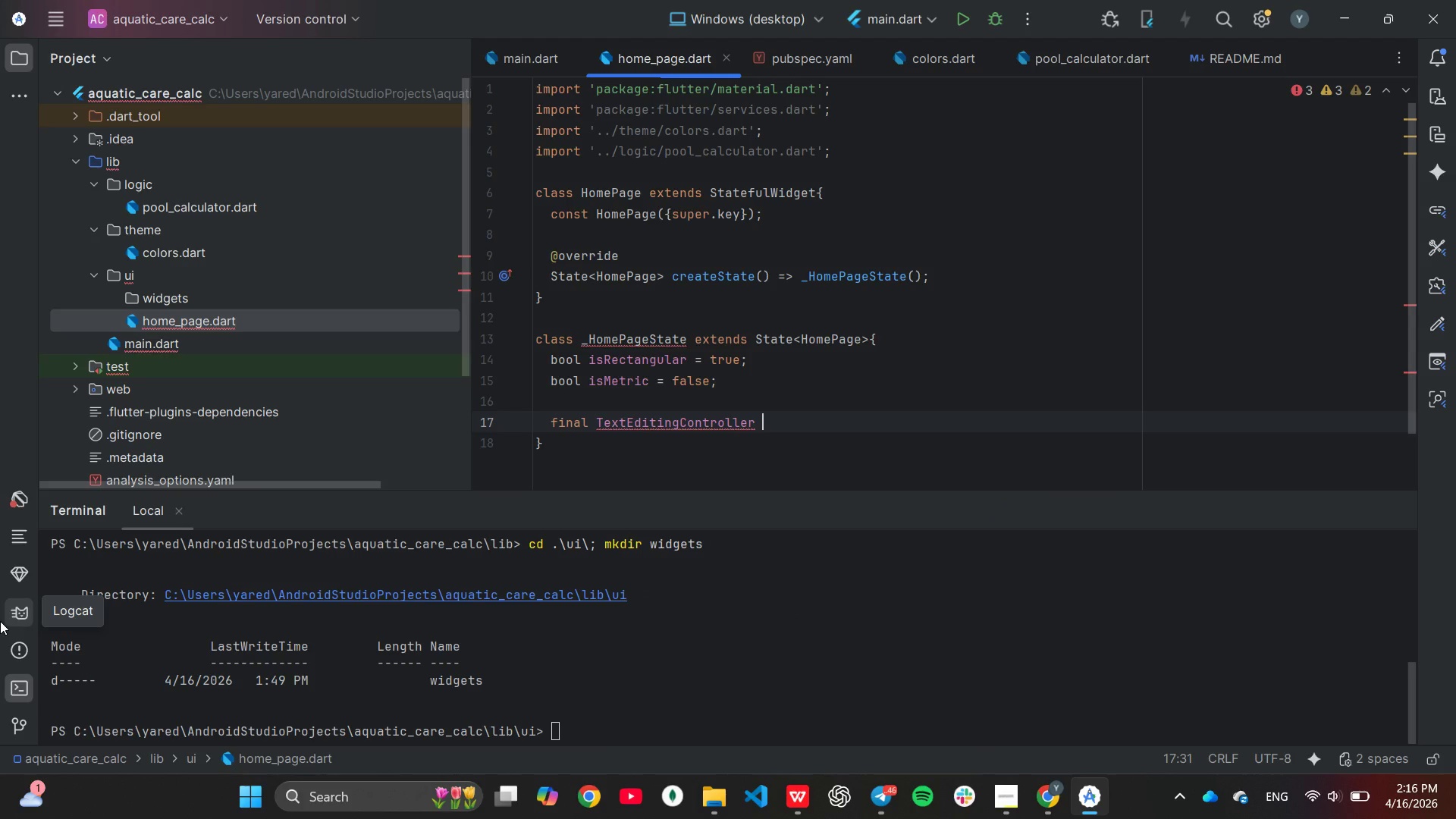 
key(Shift+ShiftLeft)
 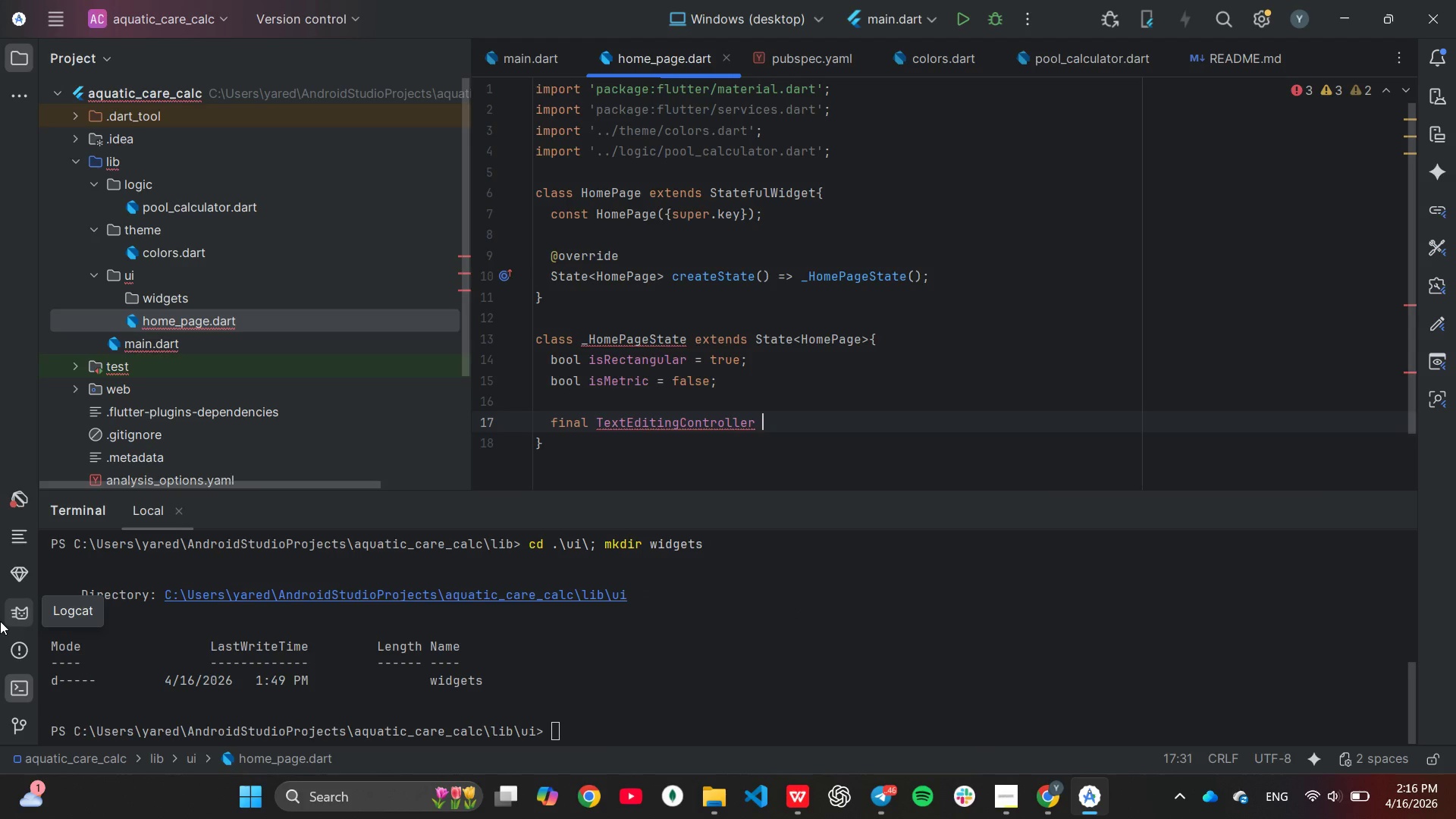 
key(Shift+Minus)
 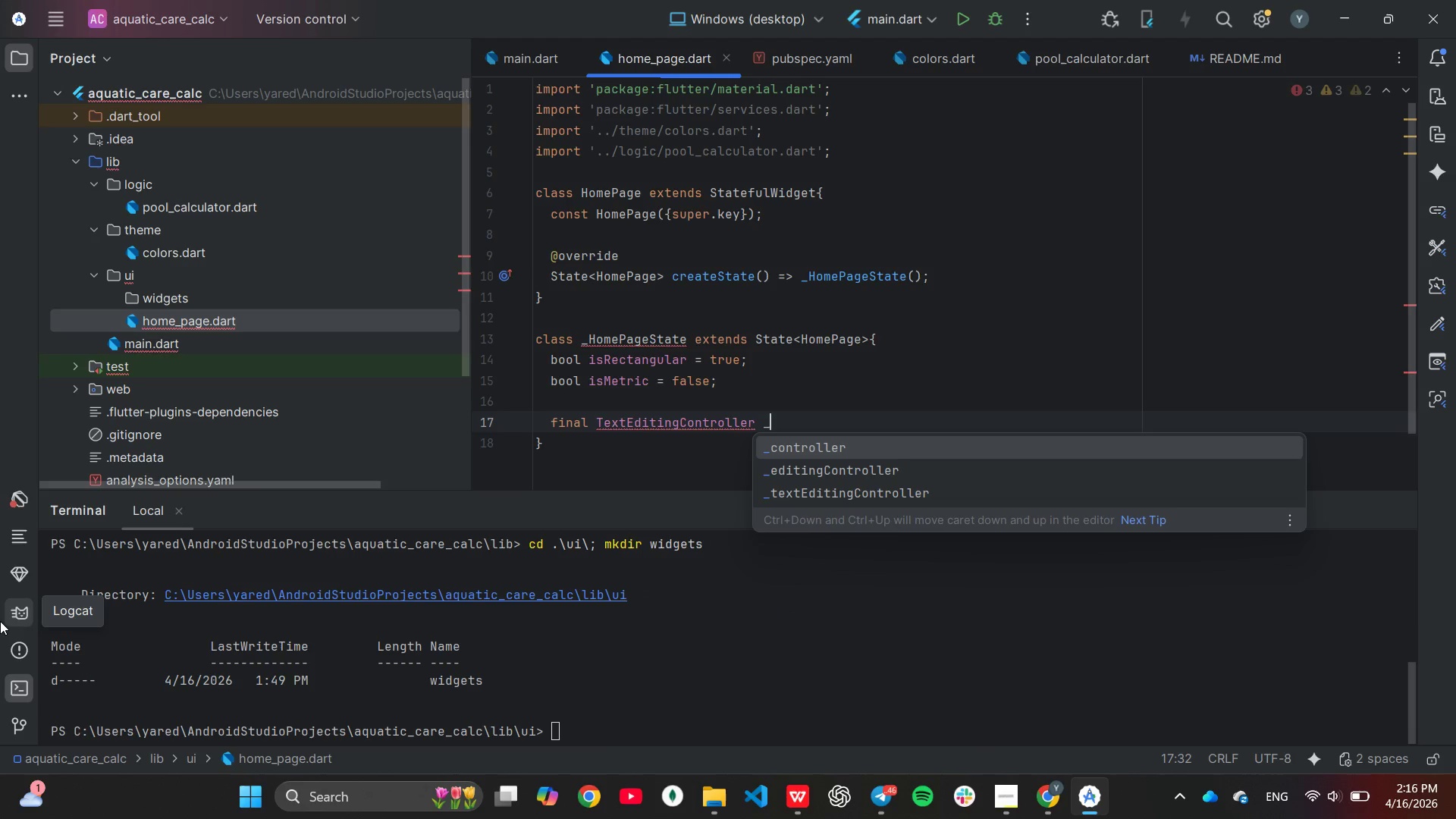 
type(lengthController = Text()
 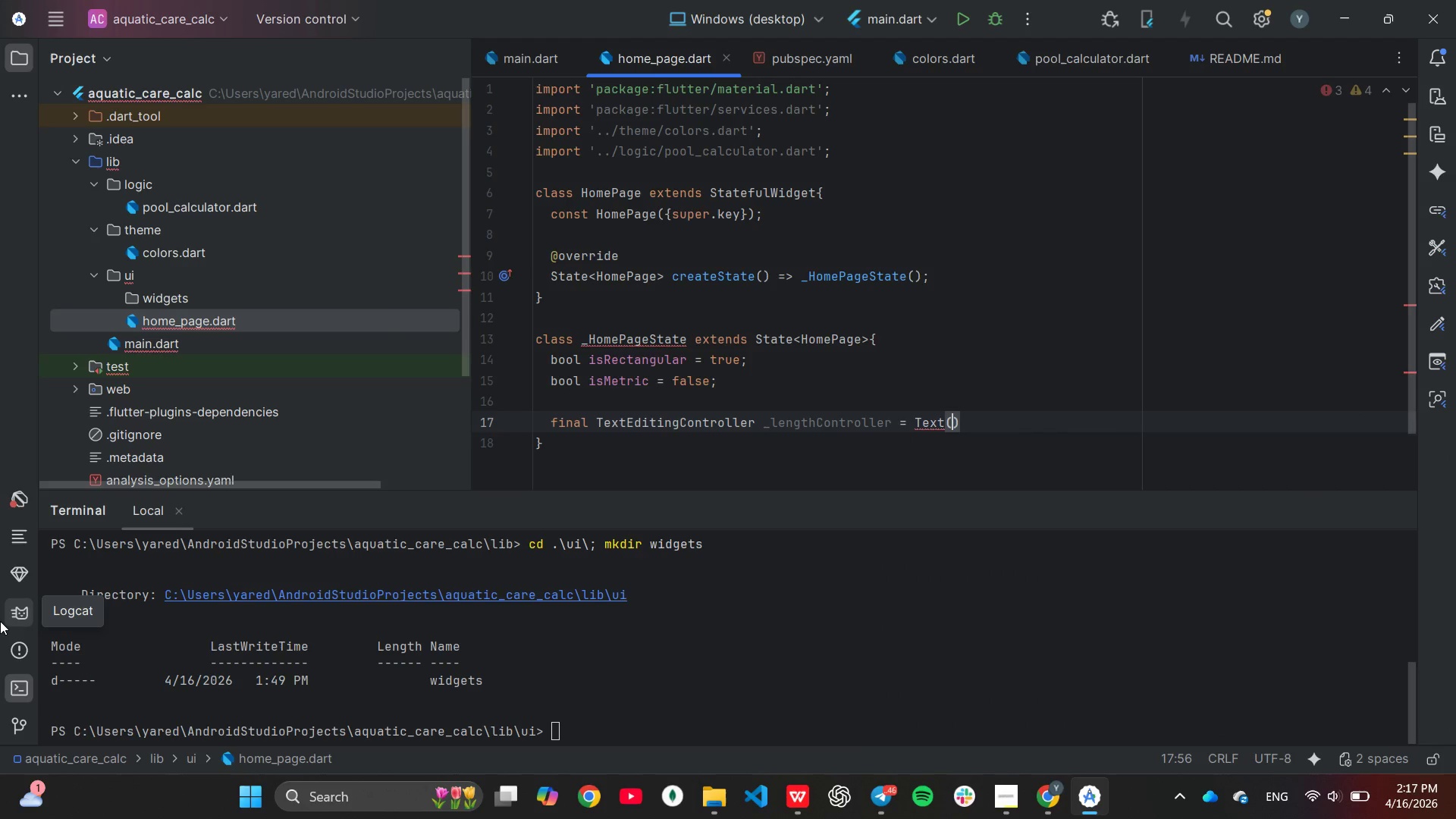 
key(ArrowLeft)
 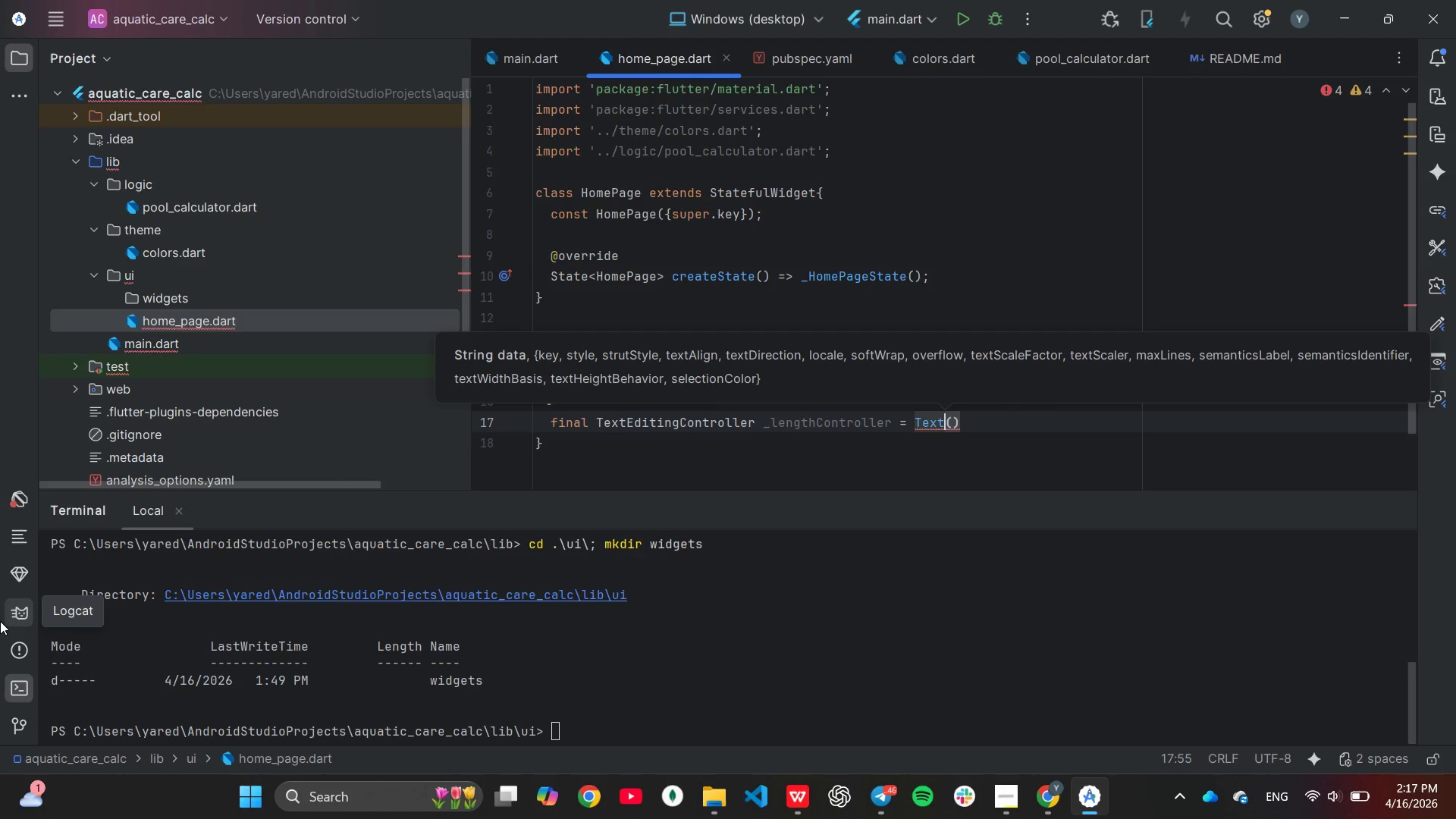 
type(Ed)
 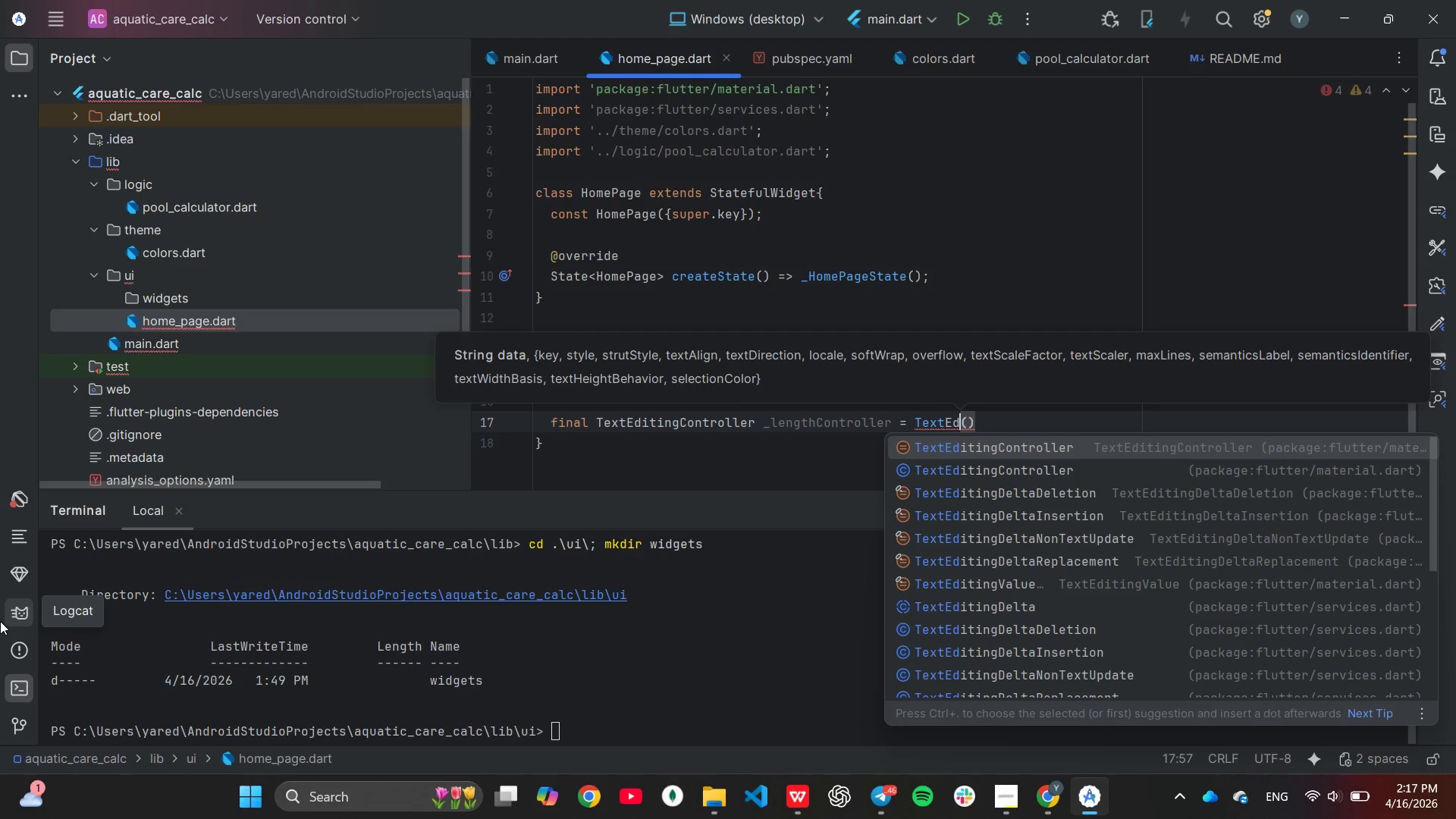 
key(Enter)
 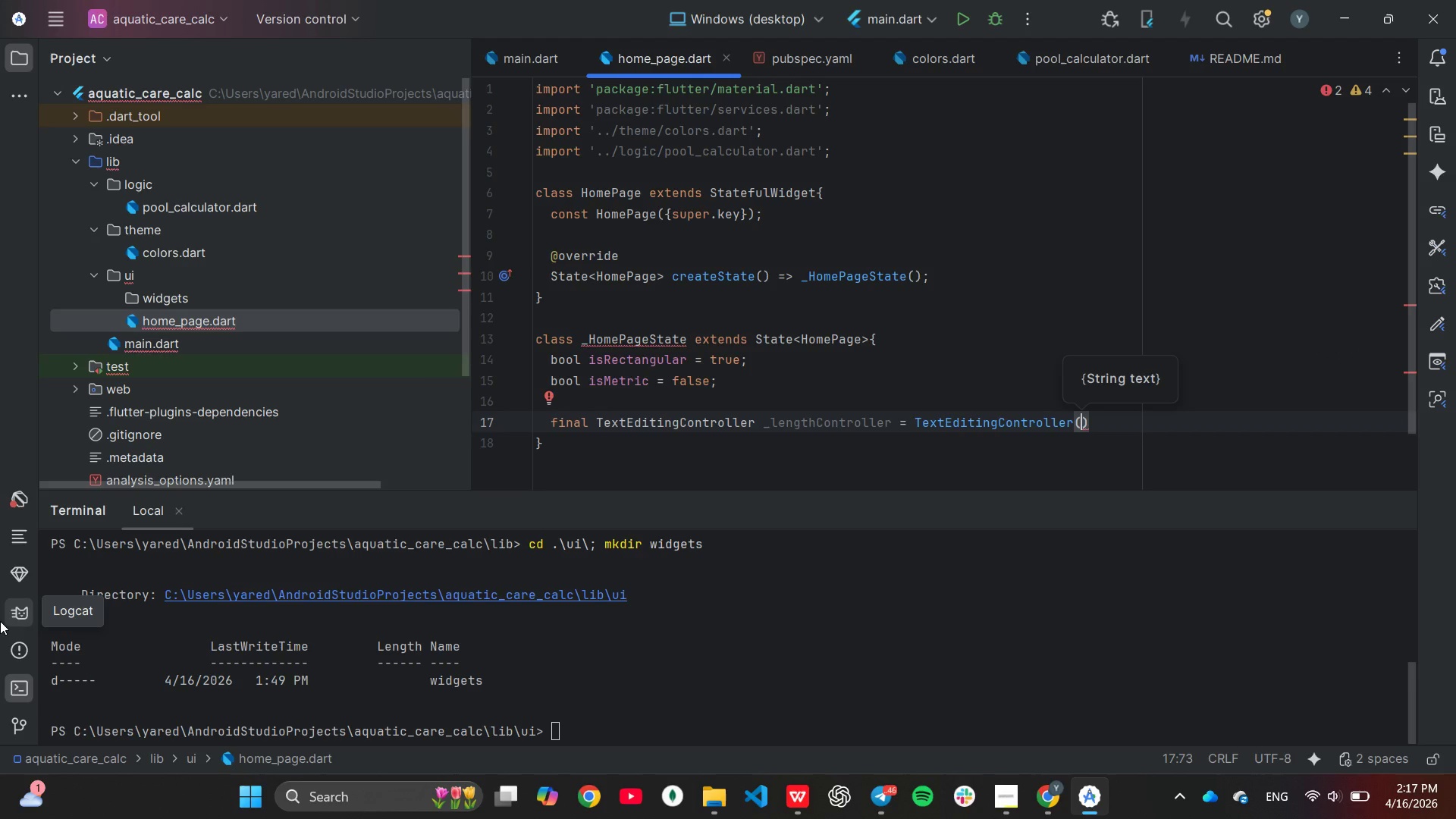 
wait(6.83)
 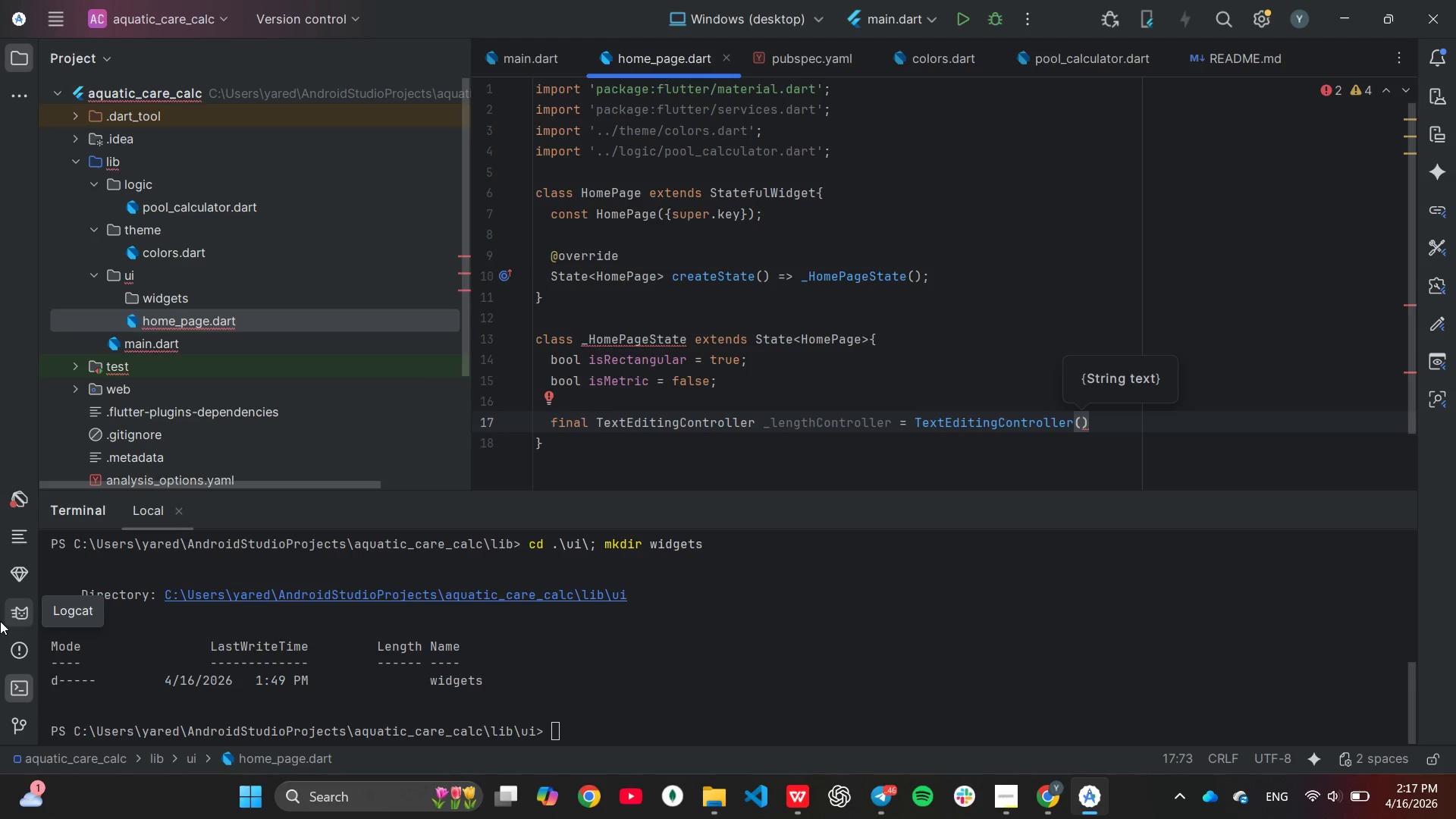 
type(text: "0)
 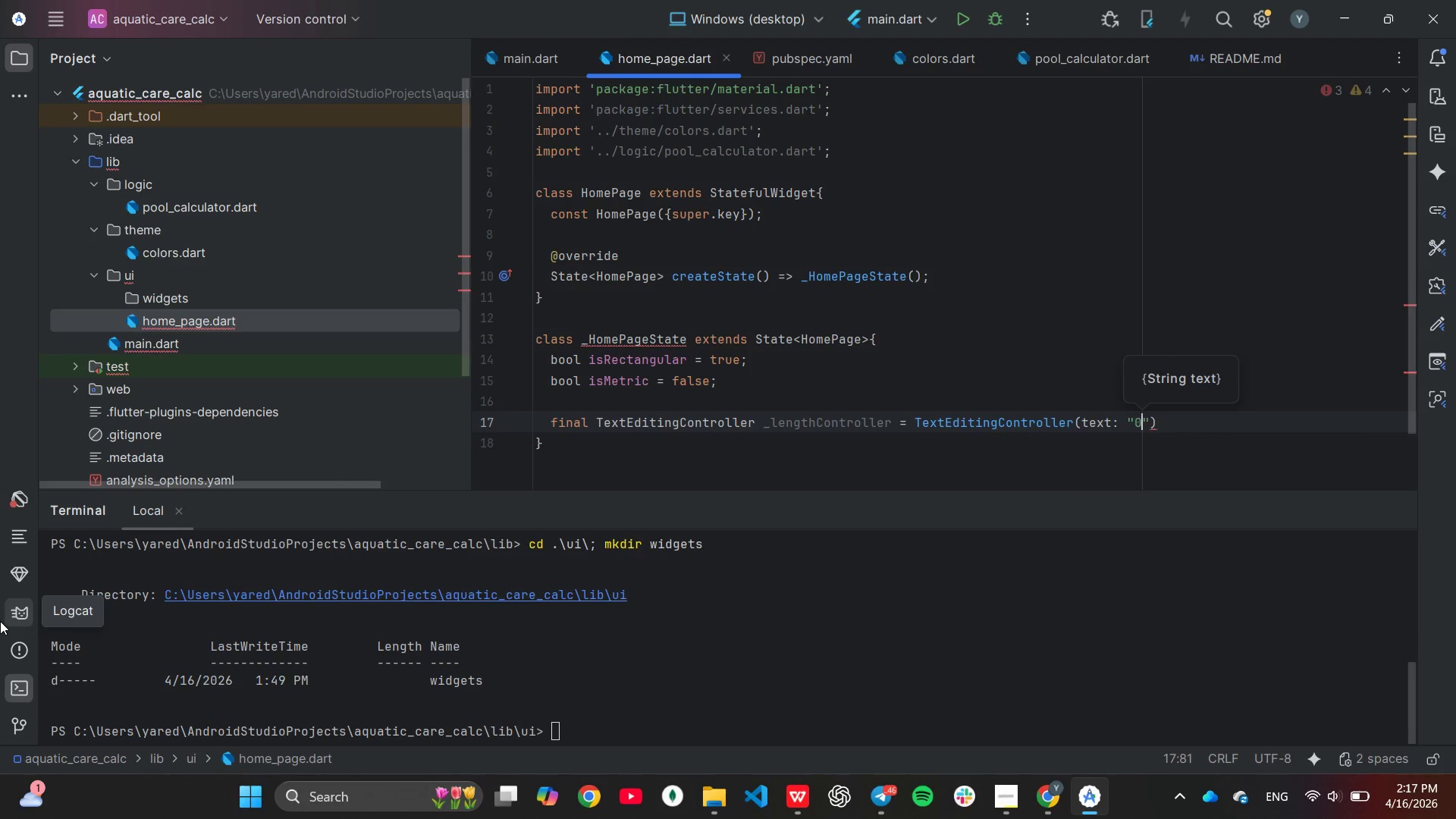 
key(ArrowRight)
 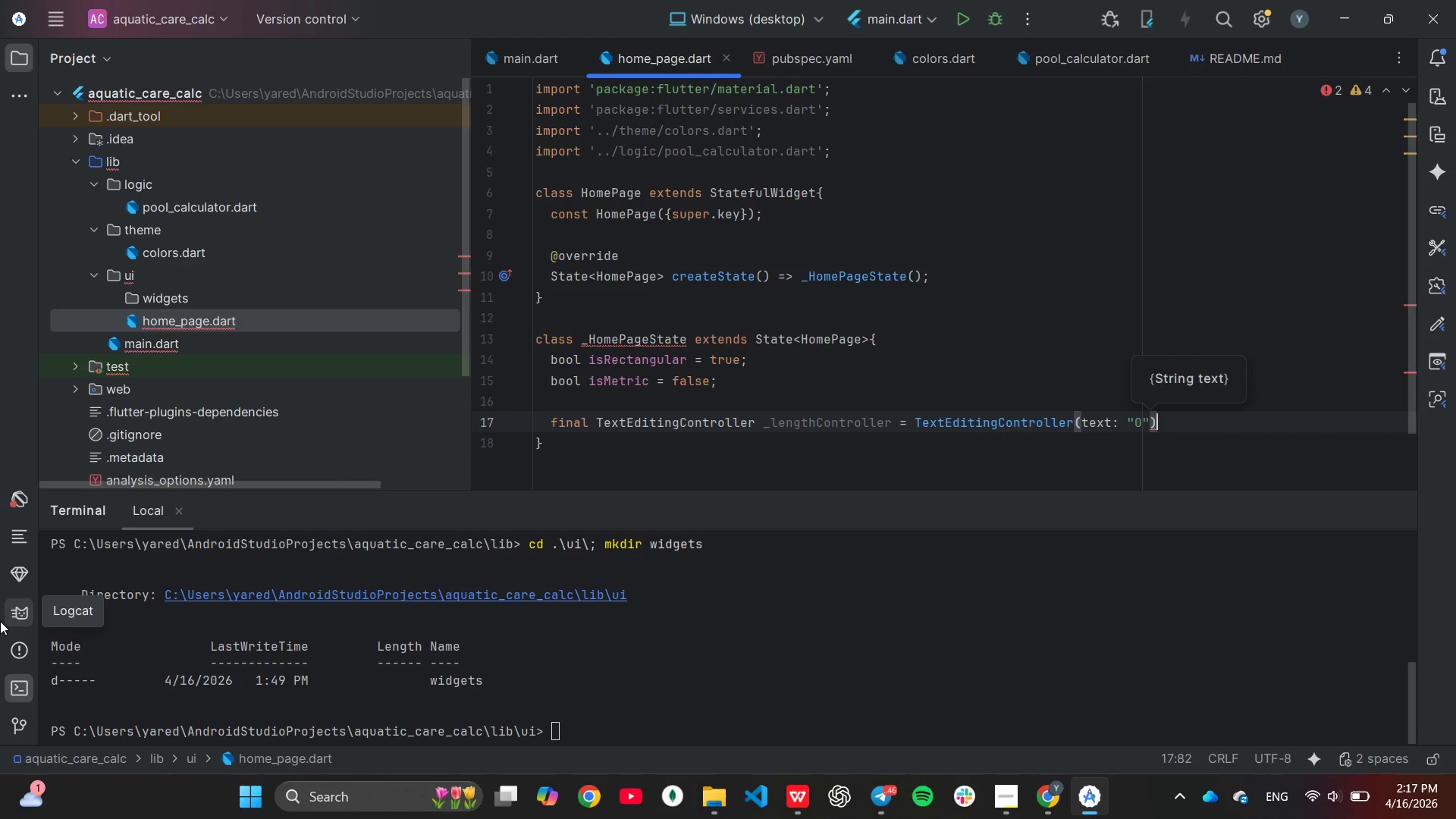 
key(ArrowRight)
 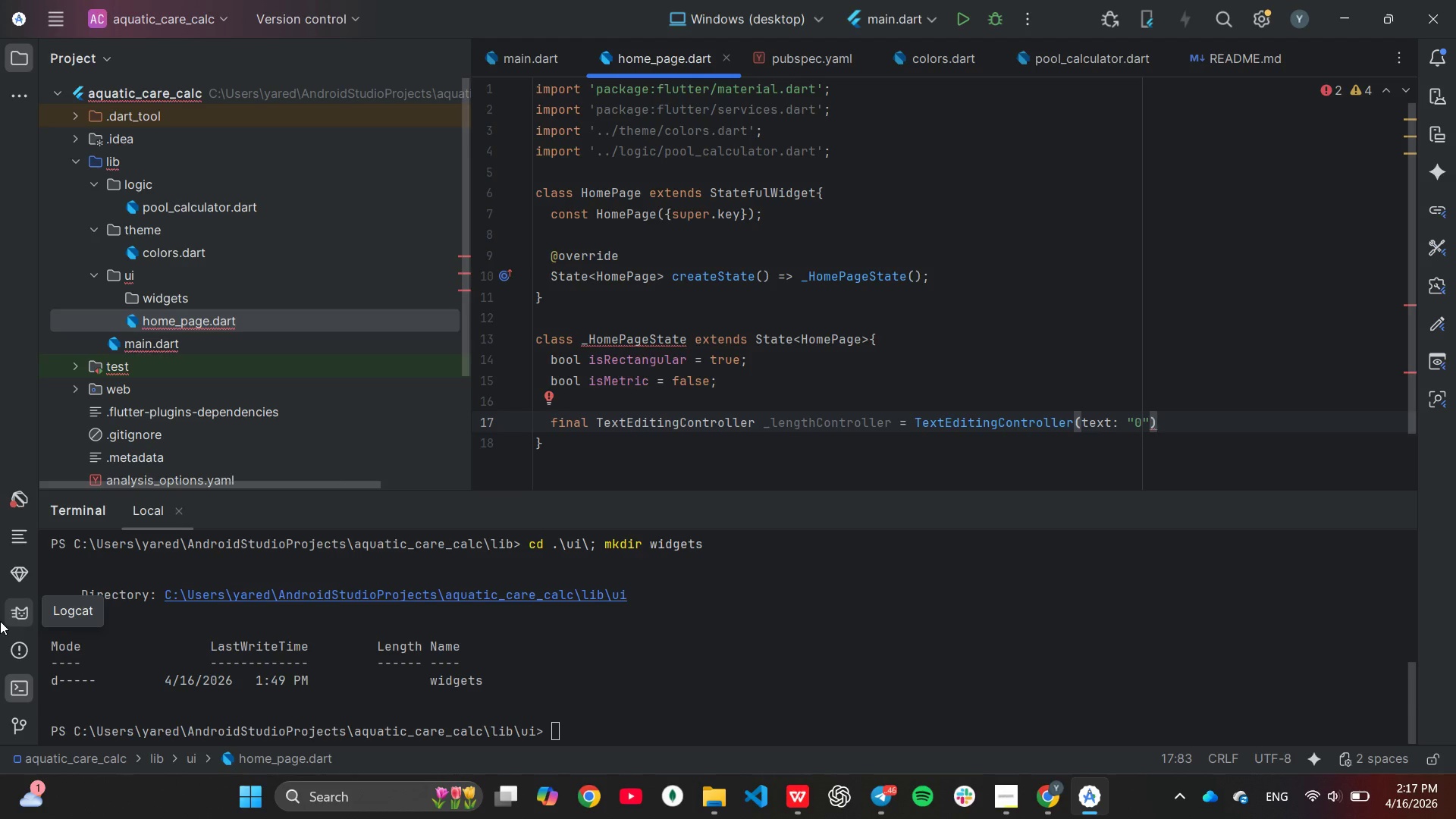 
wait(9.7)
 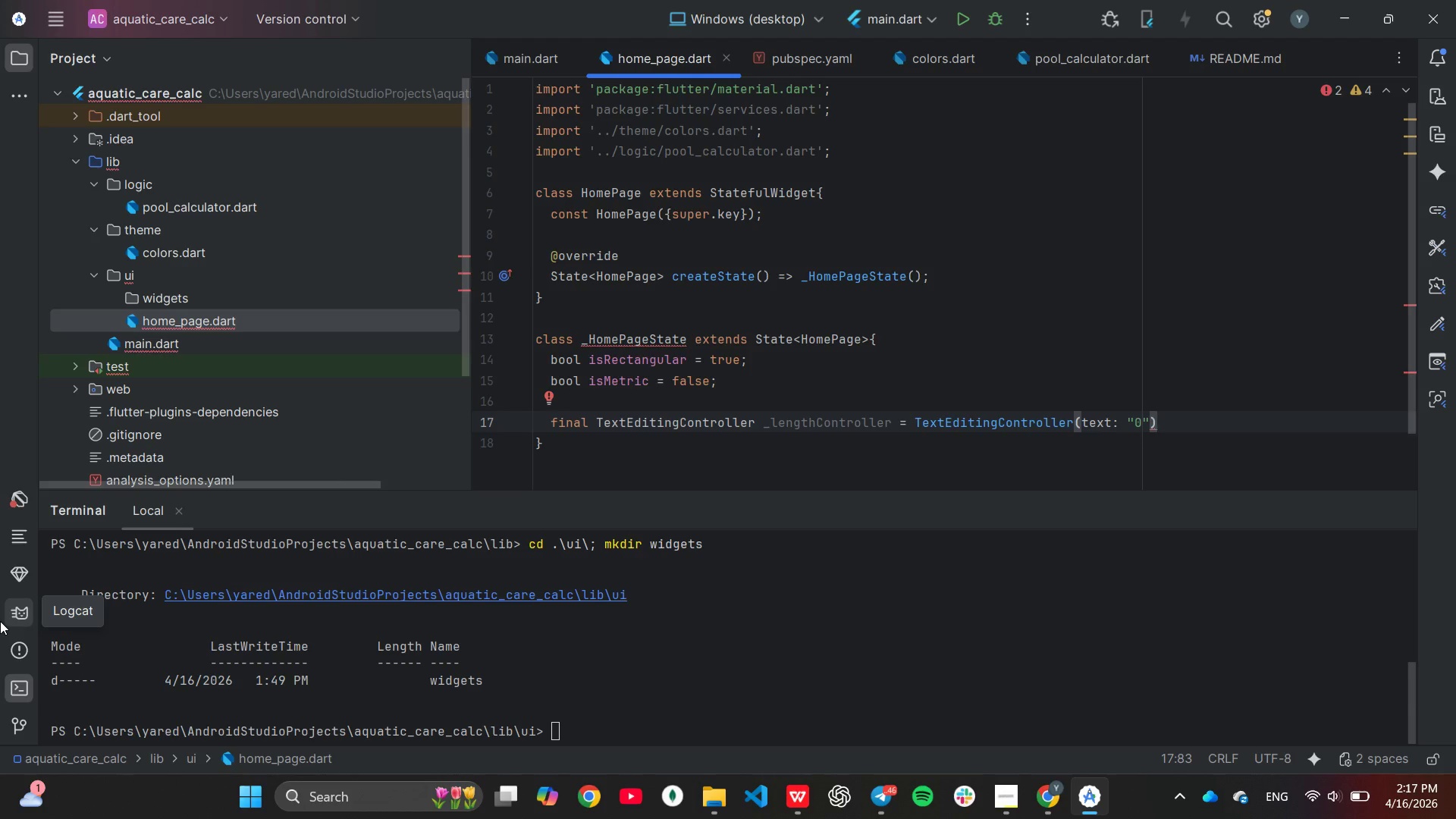 
key(Semicolon)
 